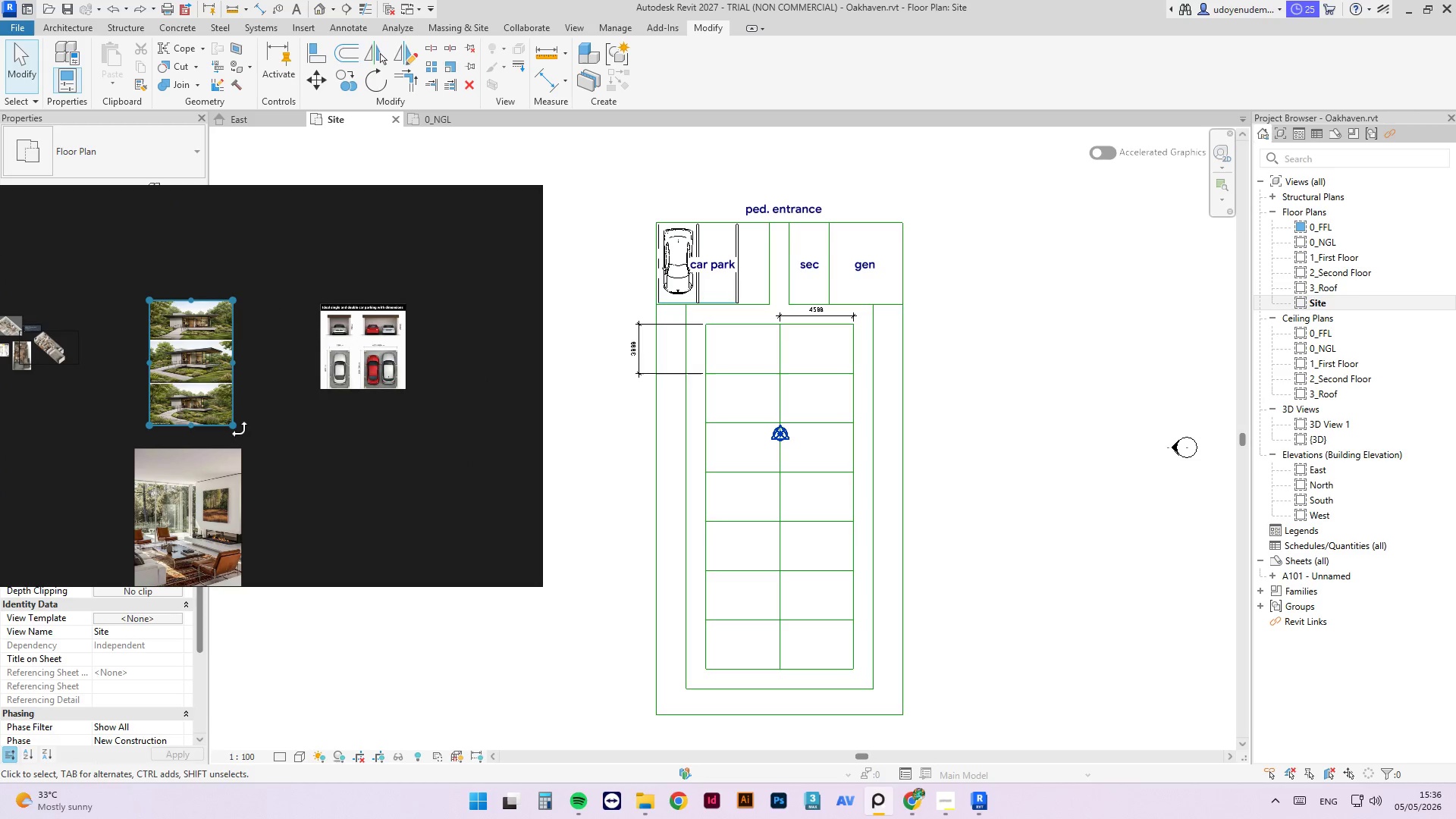 
left_click_drag(start_coordinate=[235, 426], to_coordinate=[171, 339])
 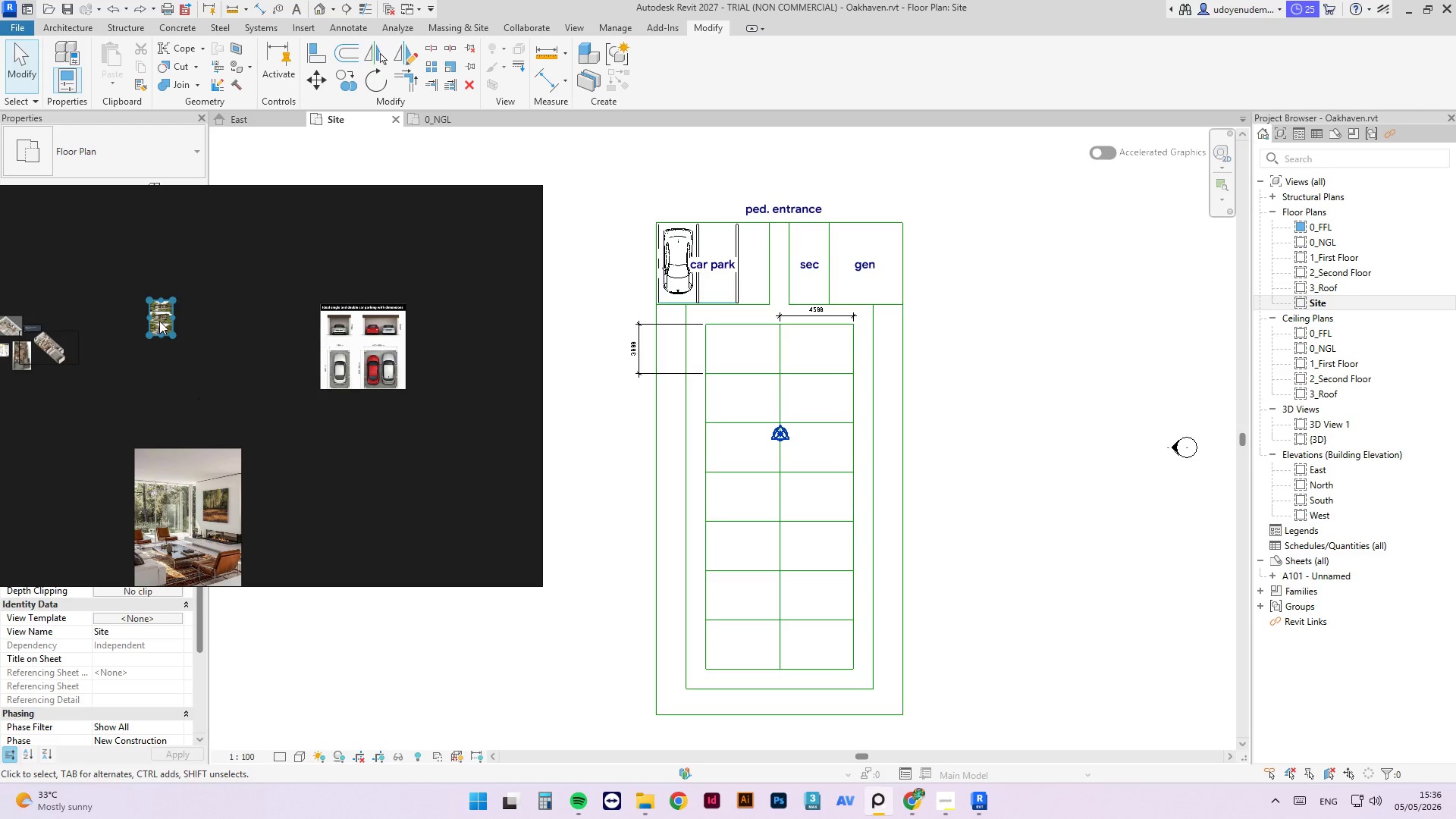 
left_click_drag(start_coordinate=[159, 321], to_coordinate=[104, 353])
 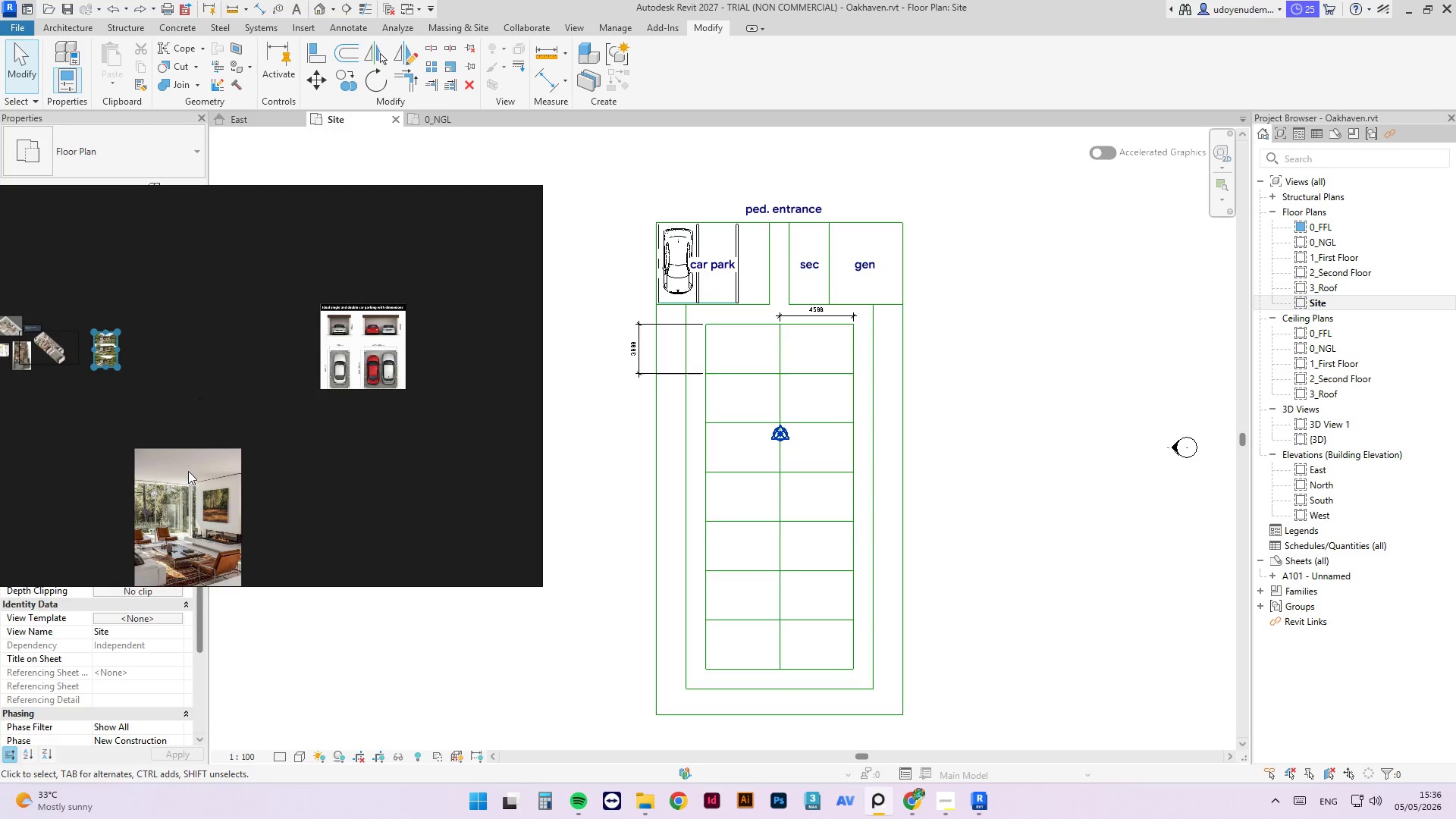 
left_click_drag(start_coordinate=[188, 471], to_coordinate=[171, 351])
 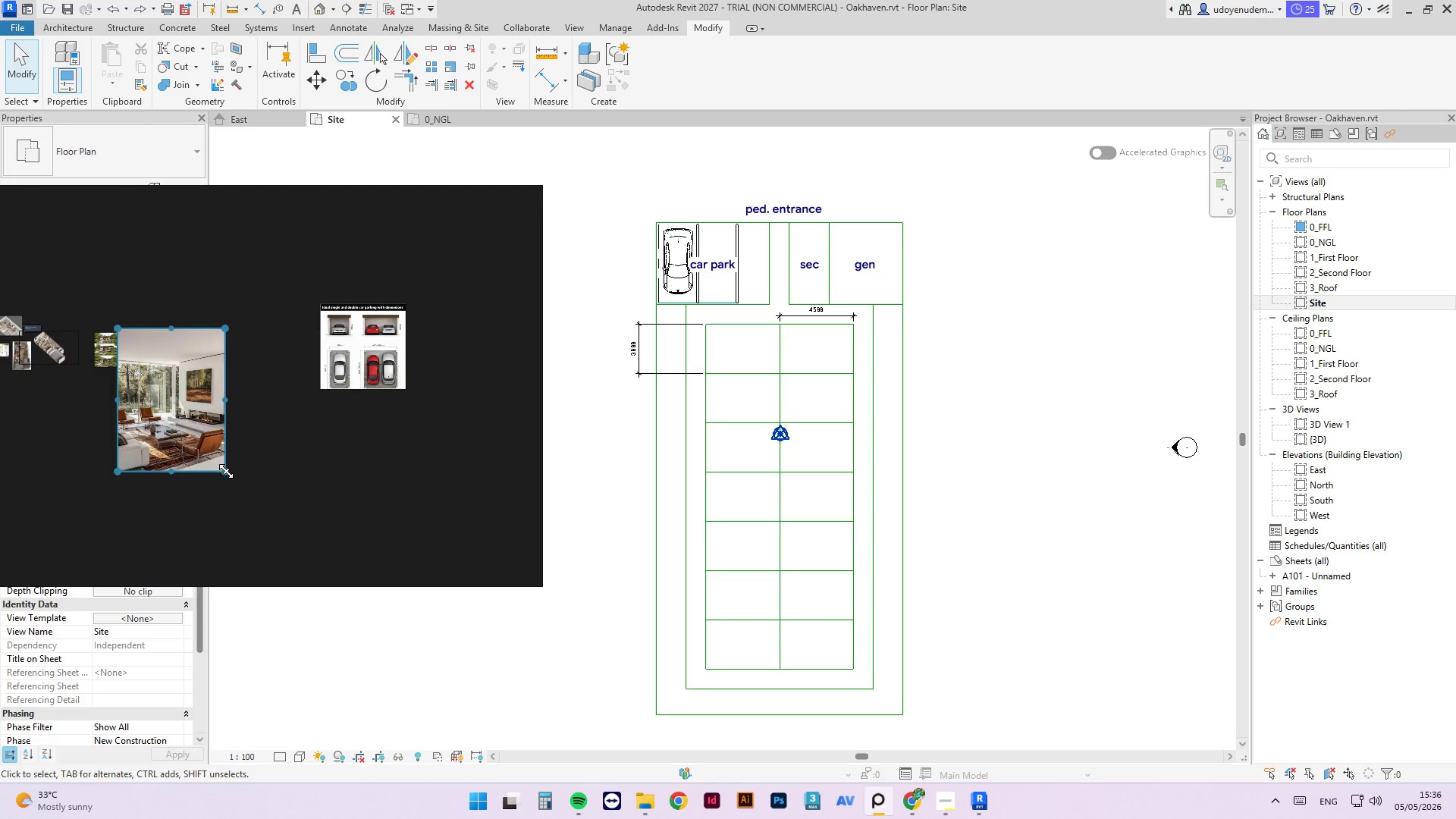 
left_click_drag(start_coordinate=[226, 472], to_coordinate=[148, 379])
 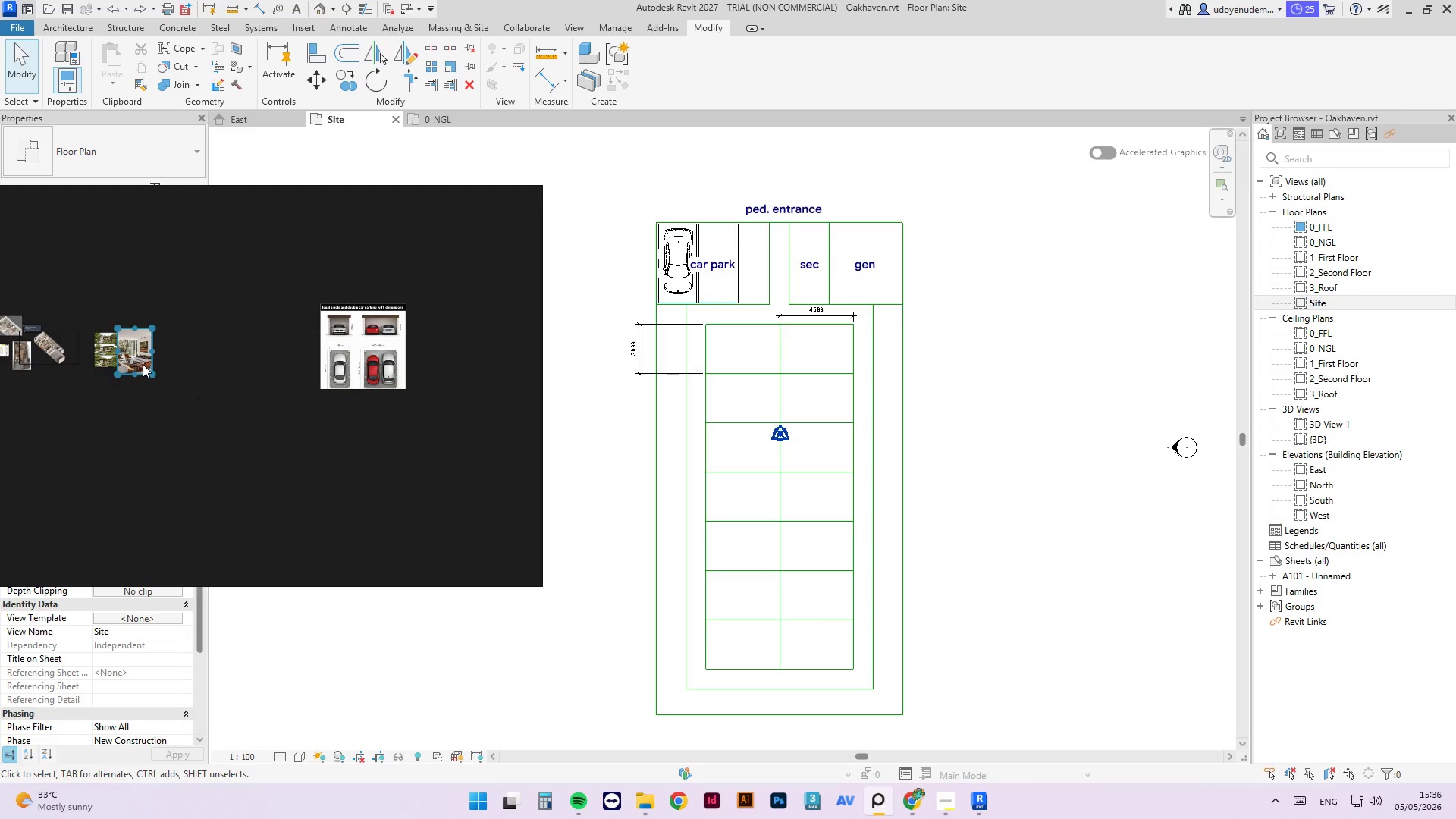 
left_click_drag(start_coordinate=[143, 364], to_coordinate=[146, 358])
 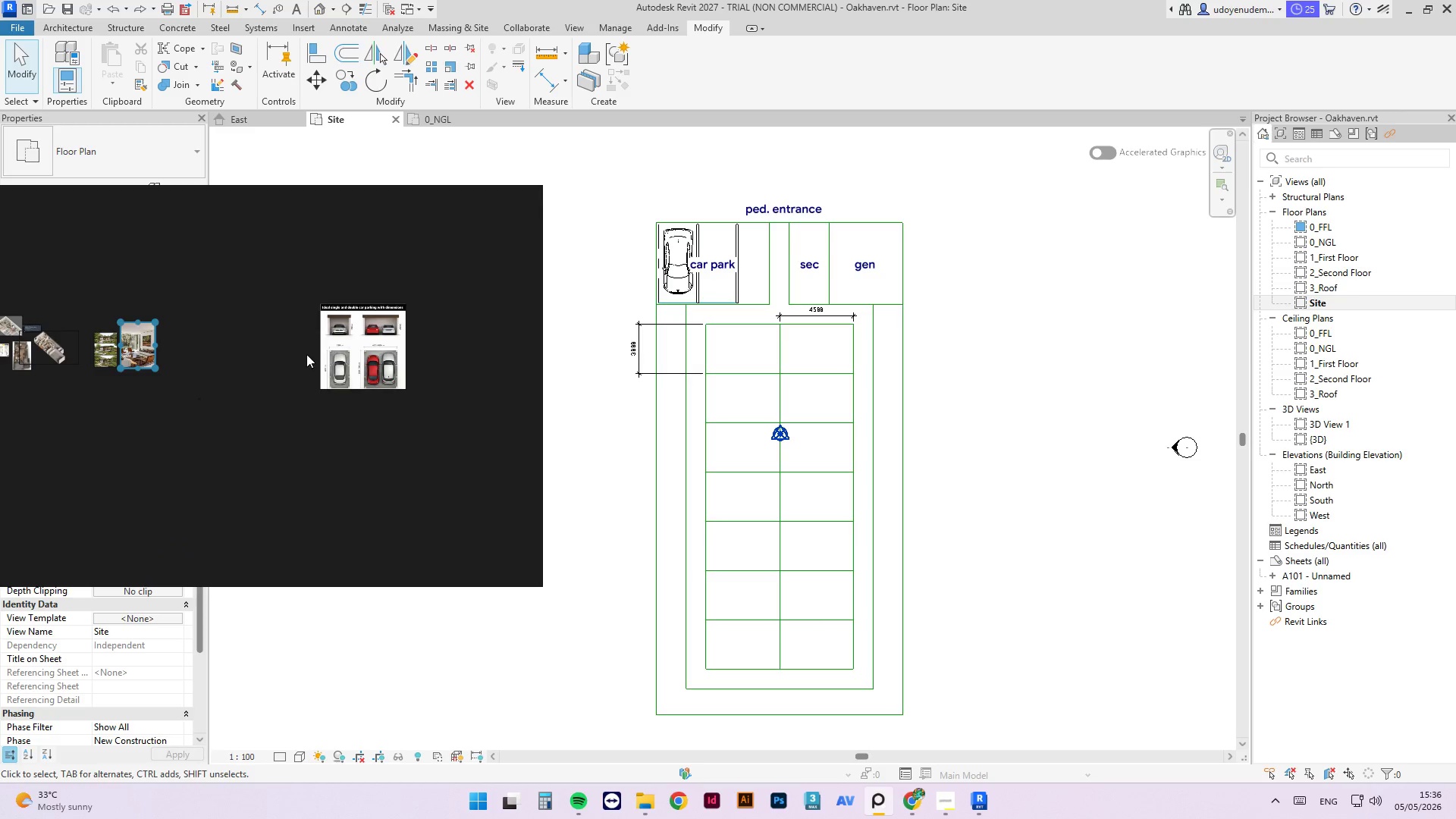 
left_click_drag(start_coordinate=[332, 350], to_coordinate=[340, 349])
 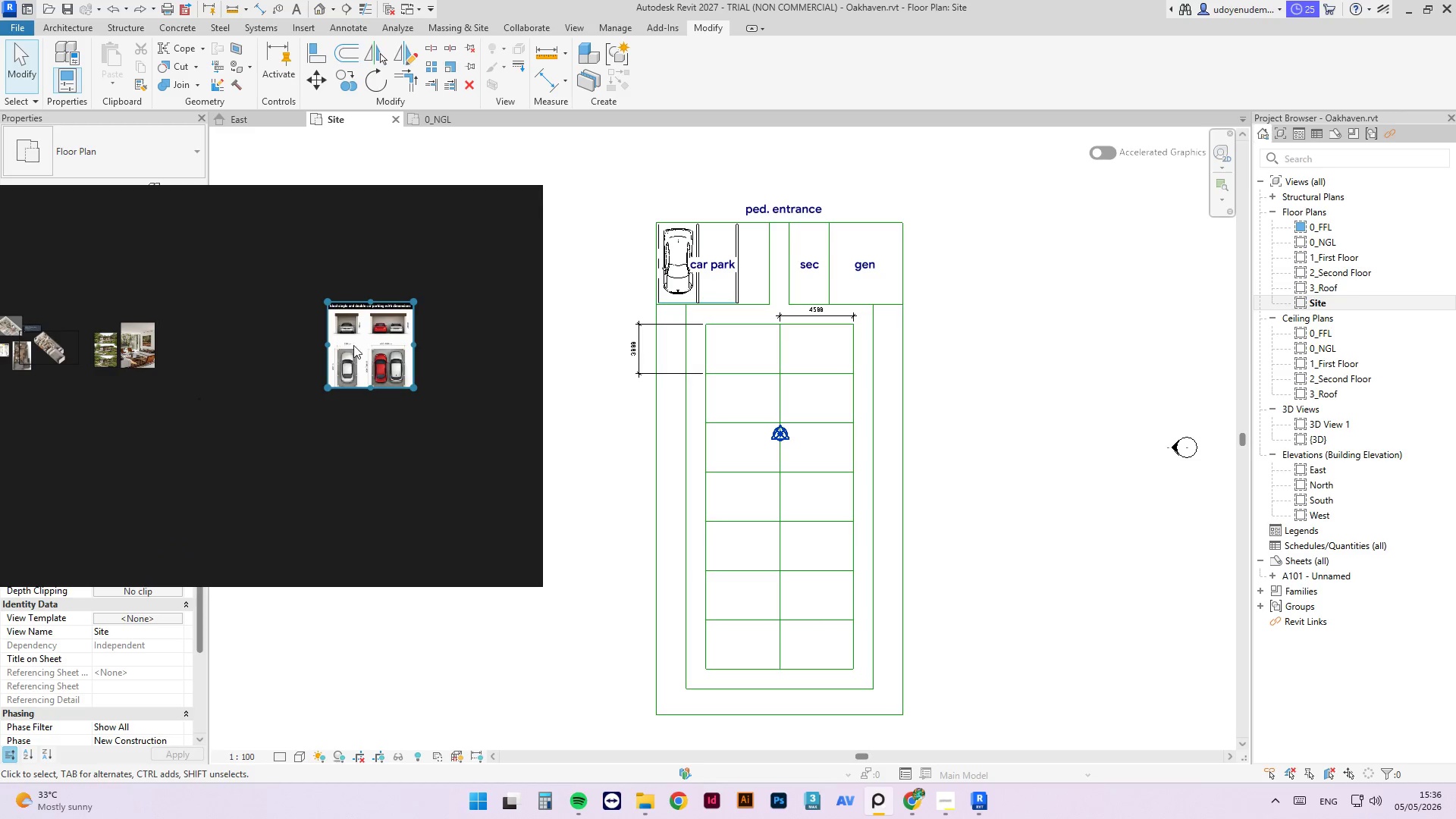 
left_click_drag(start_coordinate=[353, 345], to_coordinate=[199, 361])
 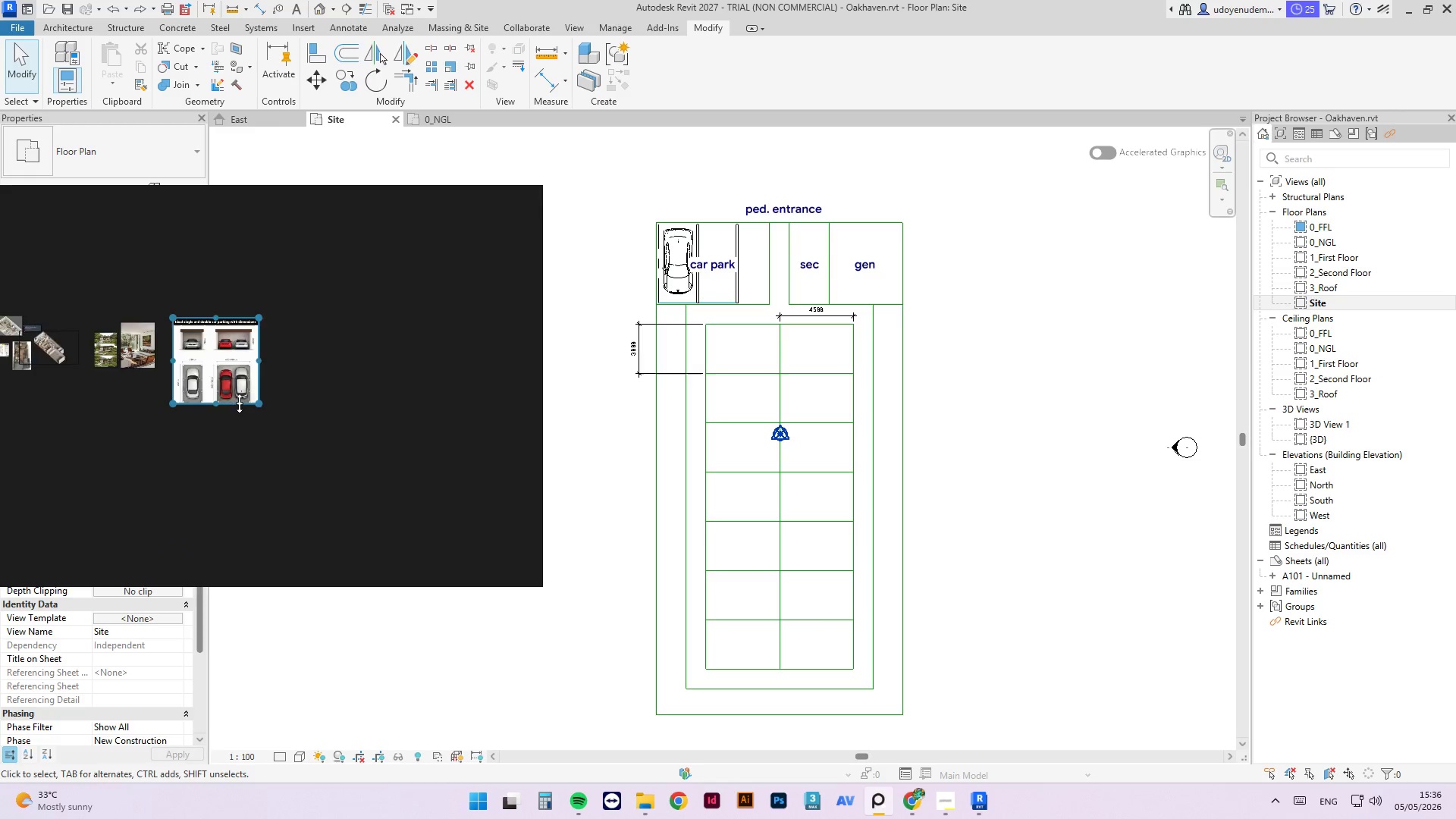 
scroll: coordinate [270, 414], scroll_direction: up, amount: 4.0
 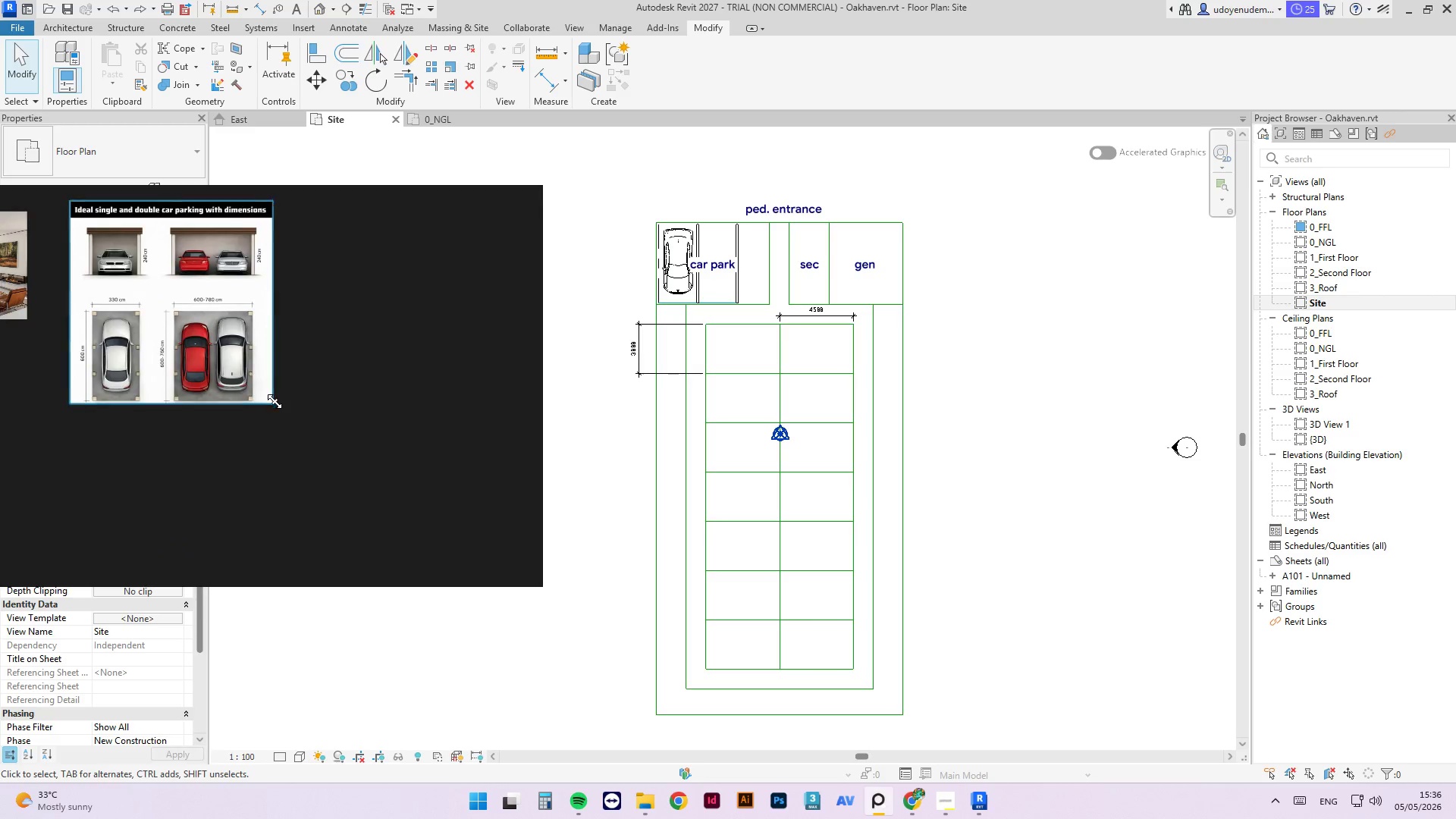 
left_click_drag(start_coordinate=[275, 402], to_coordinate=[217, 316])
 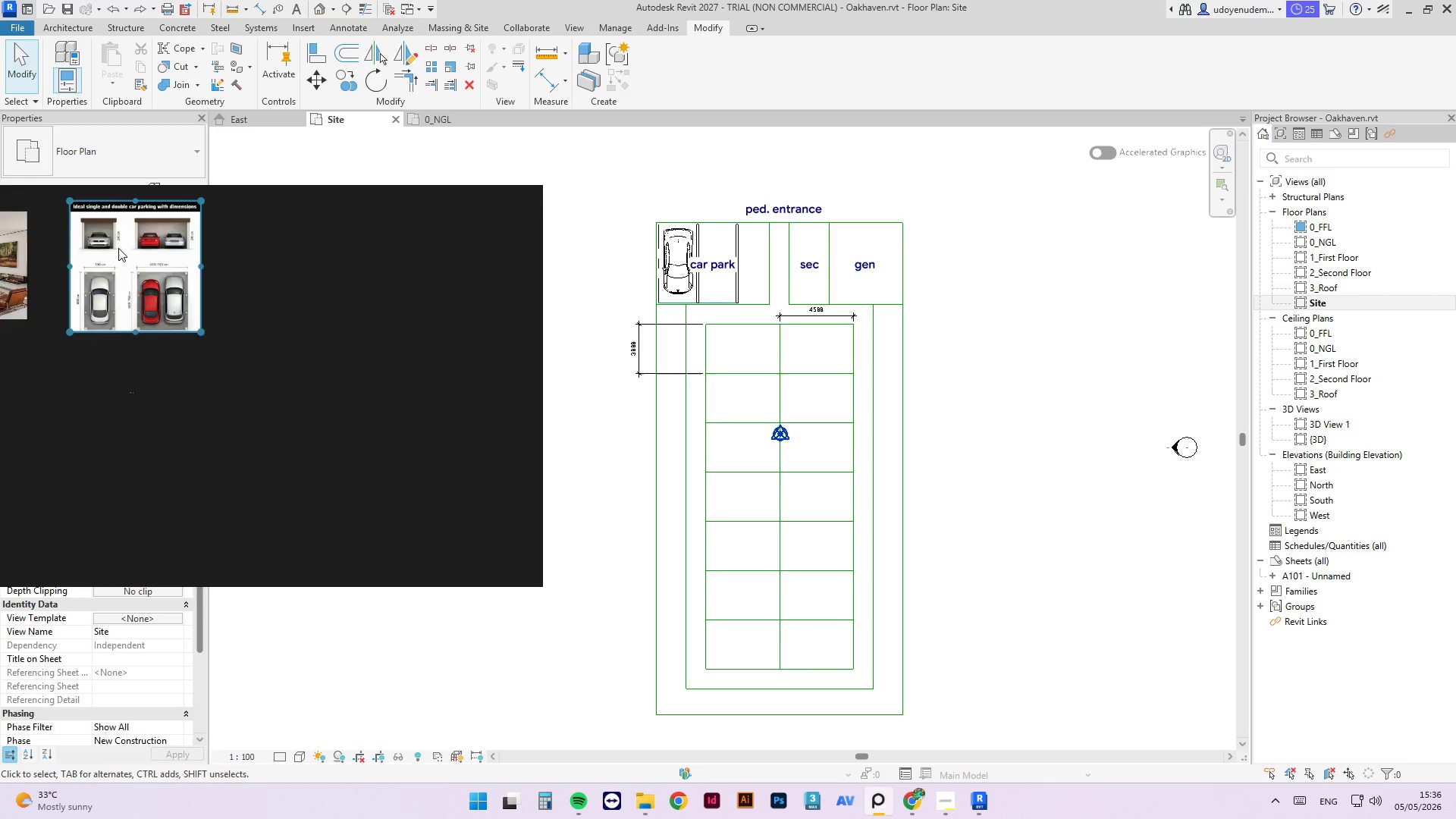 
scroll: coordinate [425, 486], scroll_direction: up, amount: 7.0
 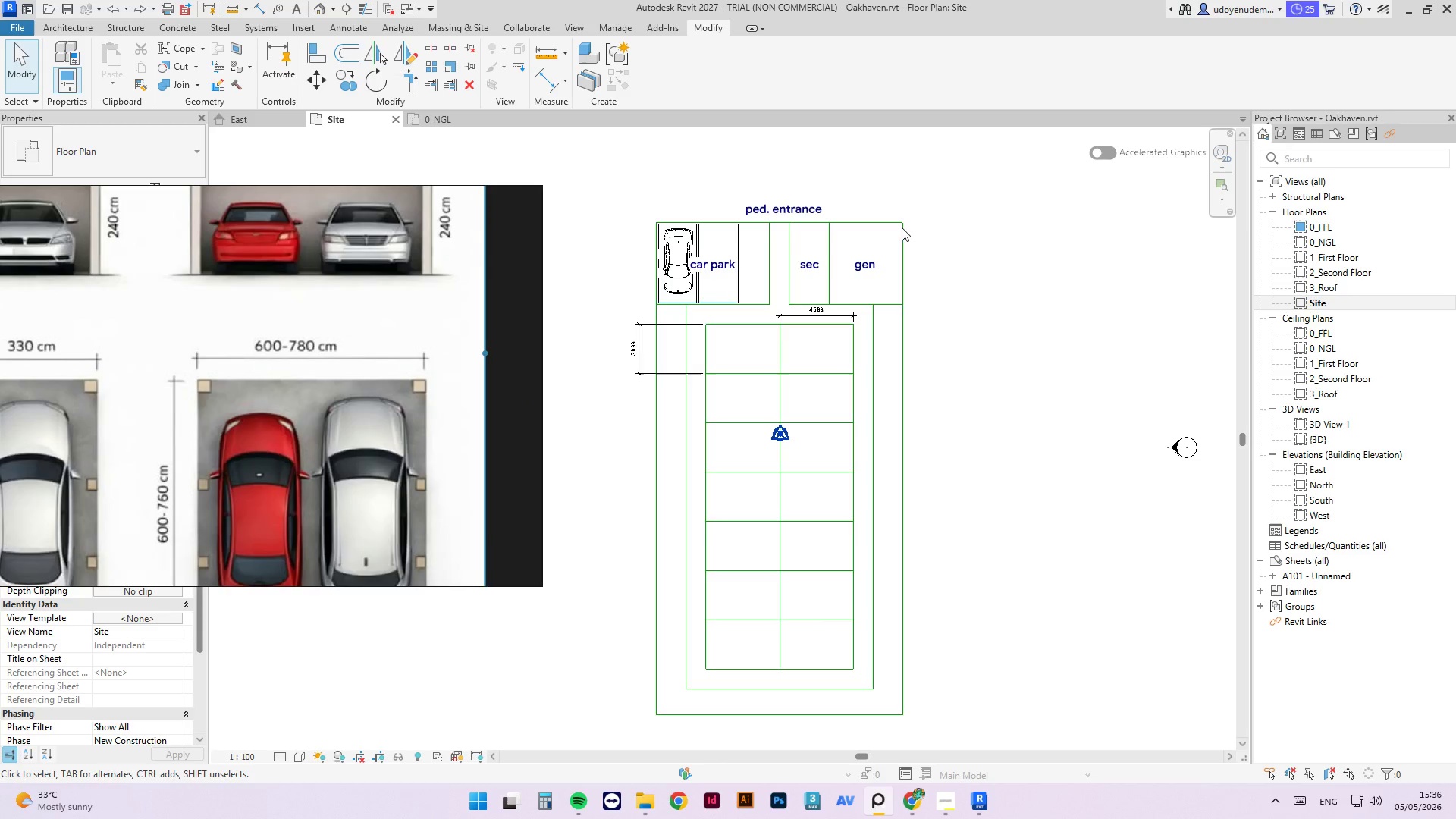 
scroll: coordinate [255, 391], scroll_direction: down, amount: 3.0
 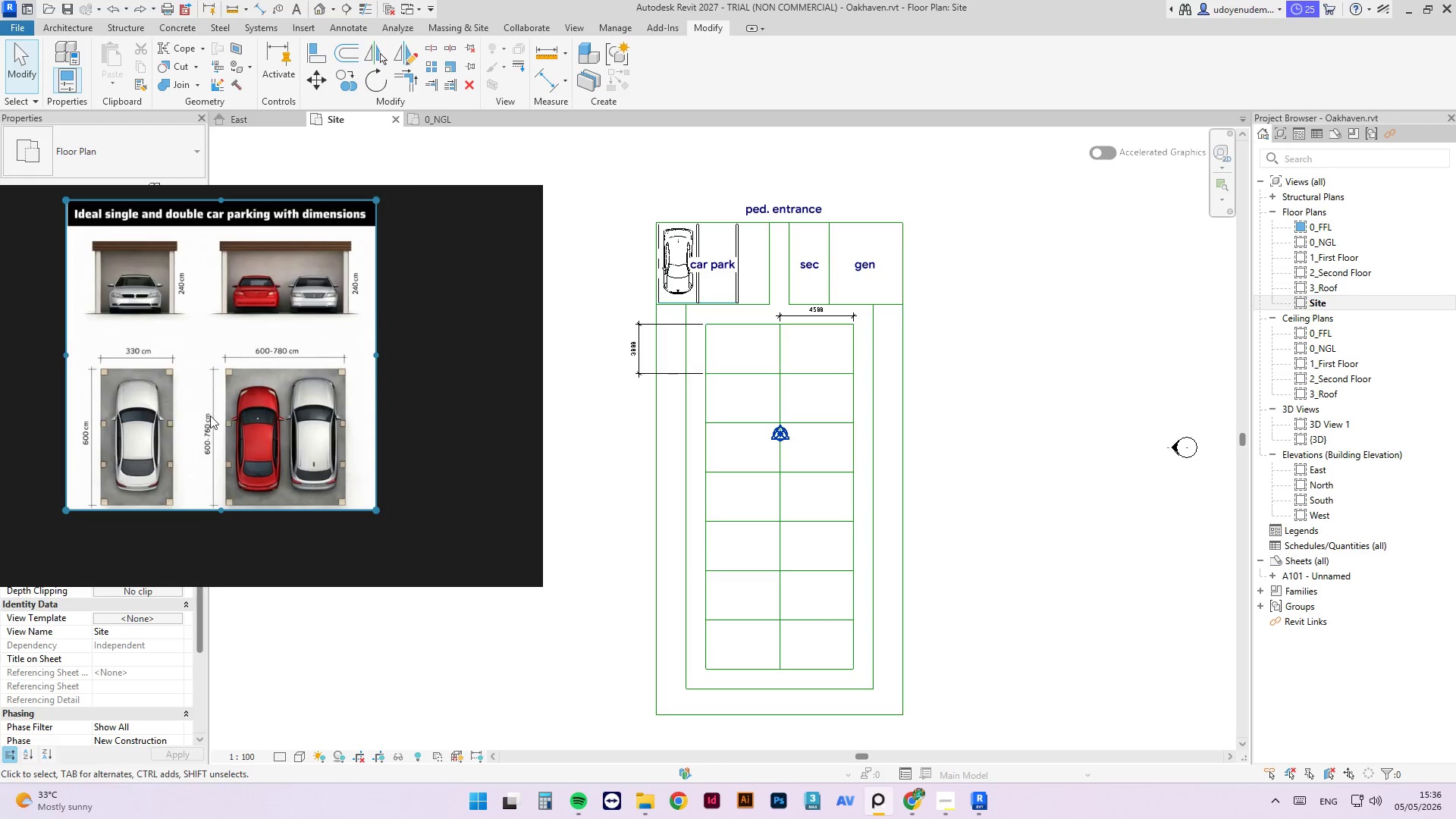 
scroll: coordinate [201, 413], scroll_direction: up, amount: 1.0
 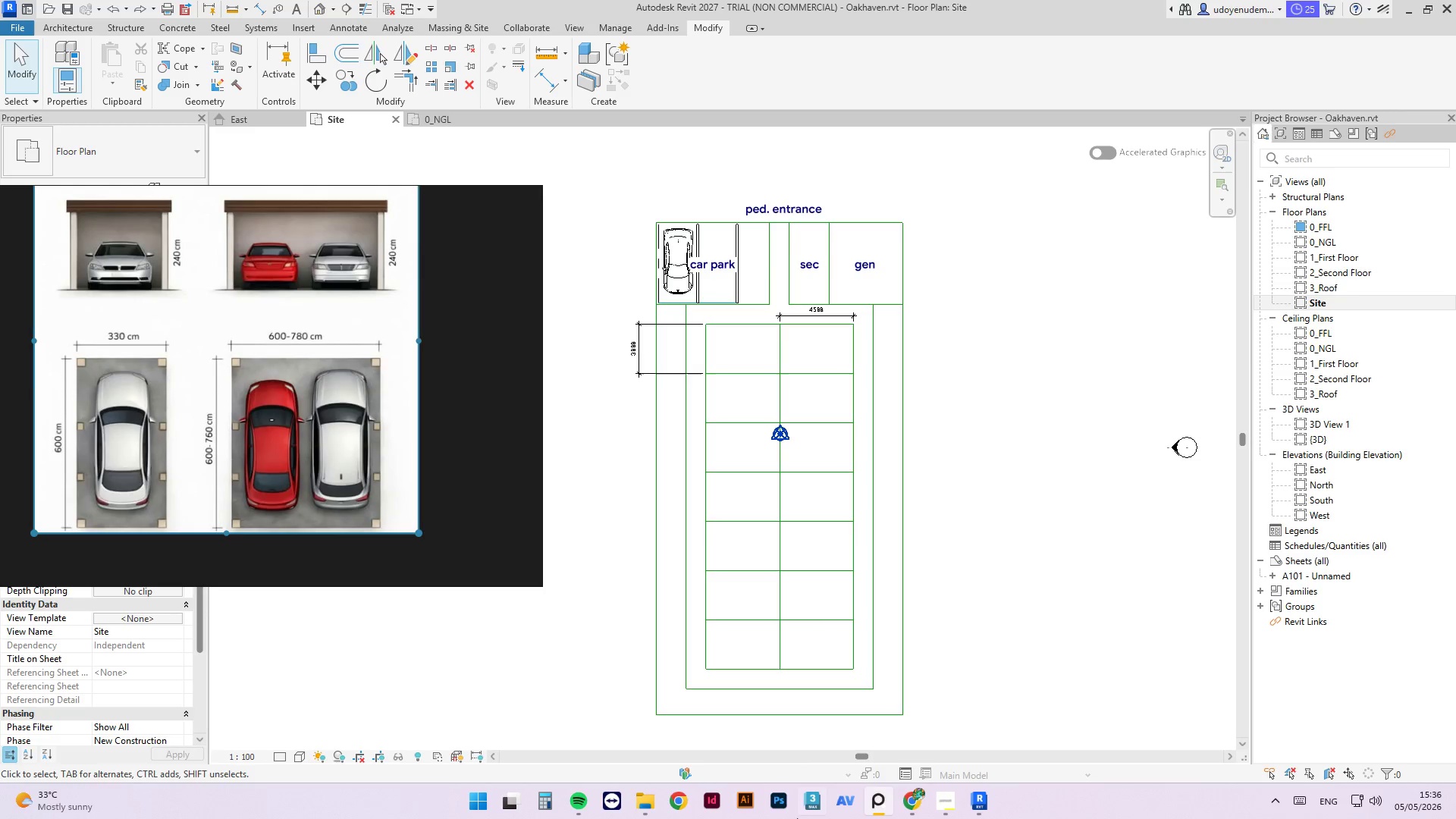 
left_click([920, 808])
 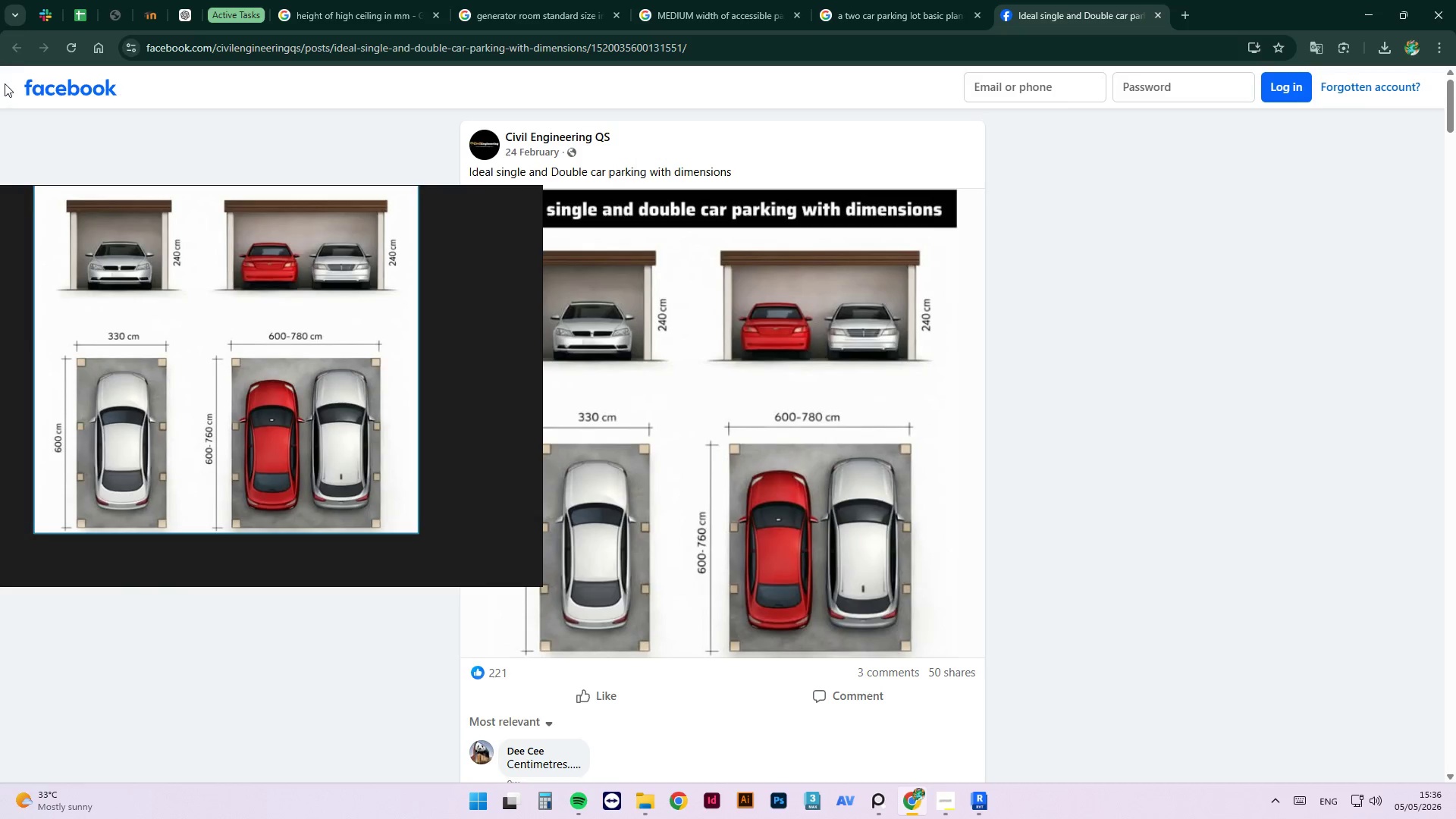 
left_click([14, 44])
 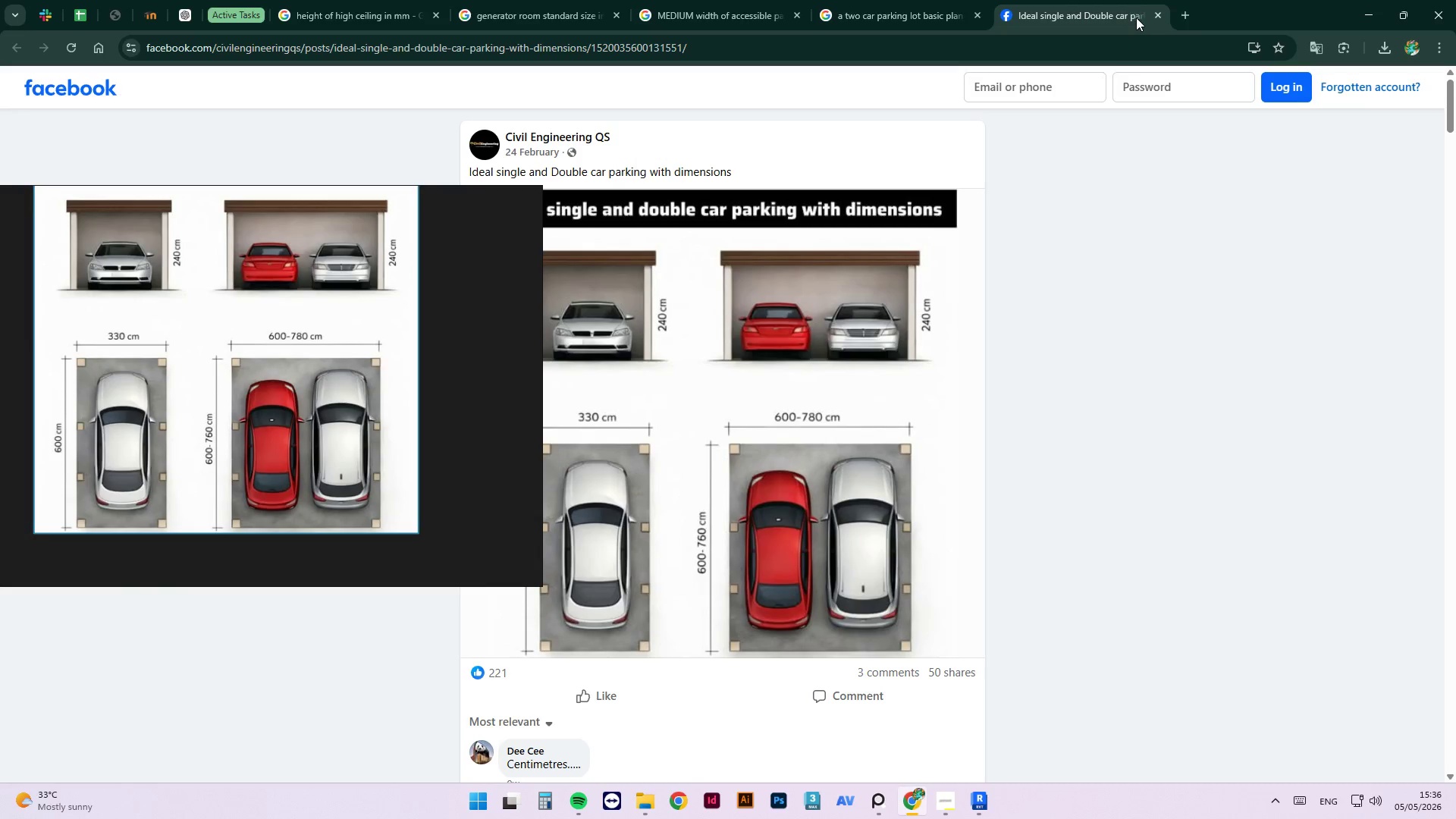 
left_click([1156, 12])
 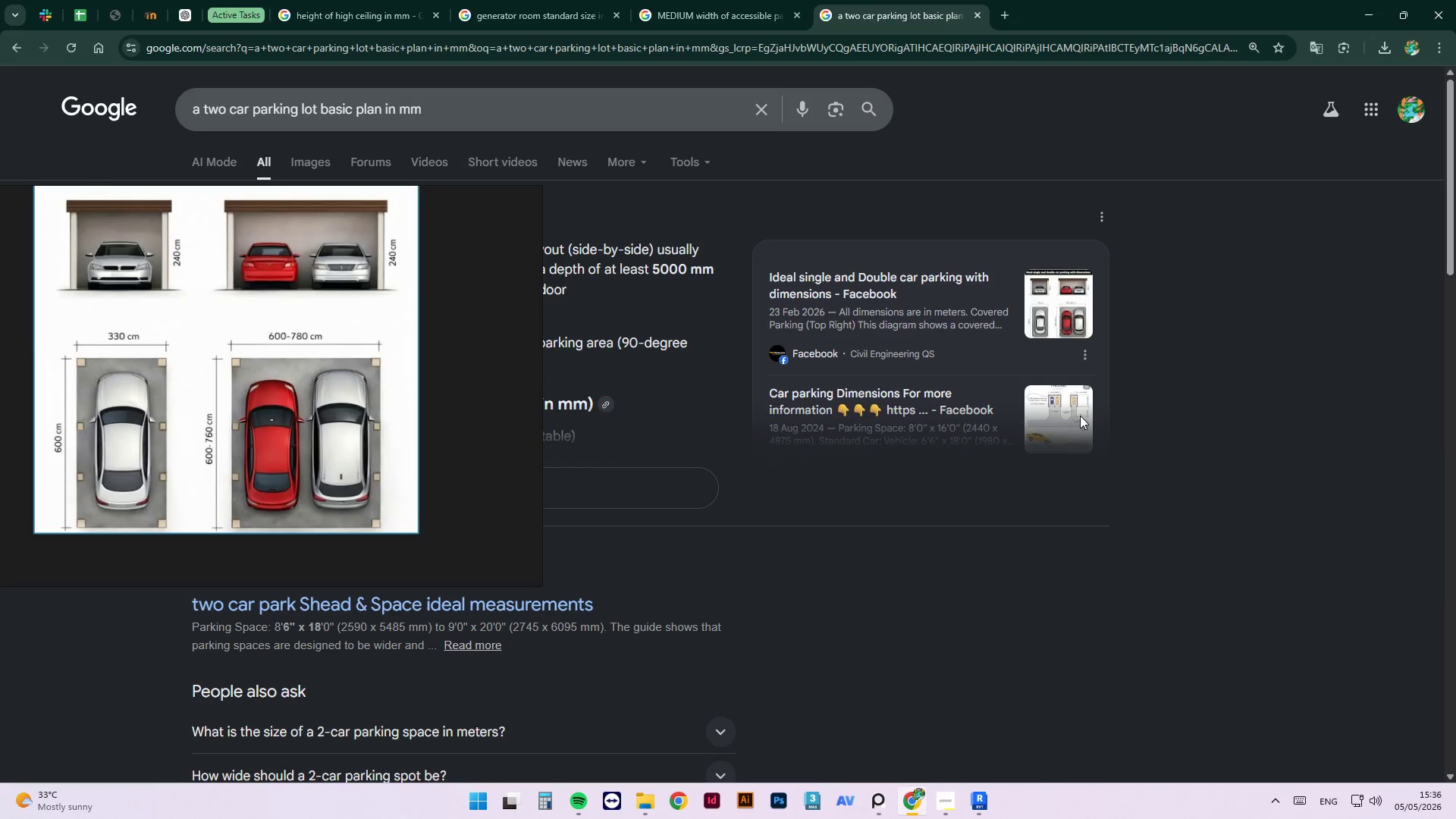 
left_click([1073, 411])
 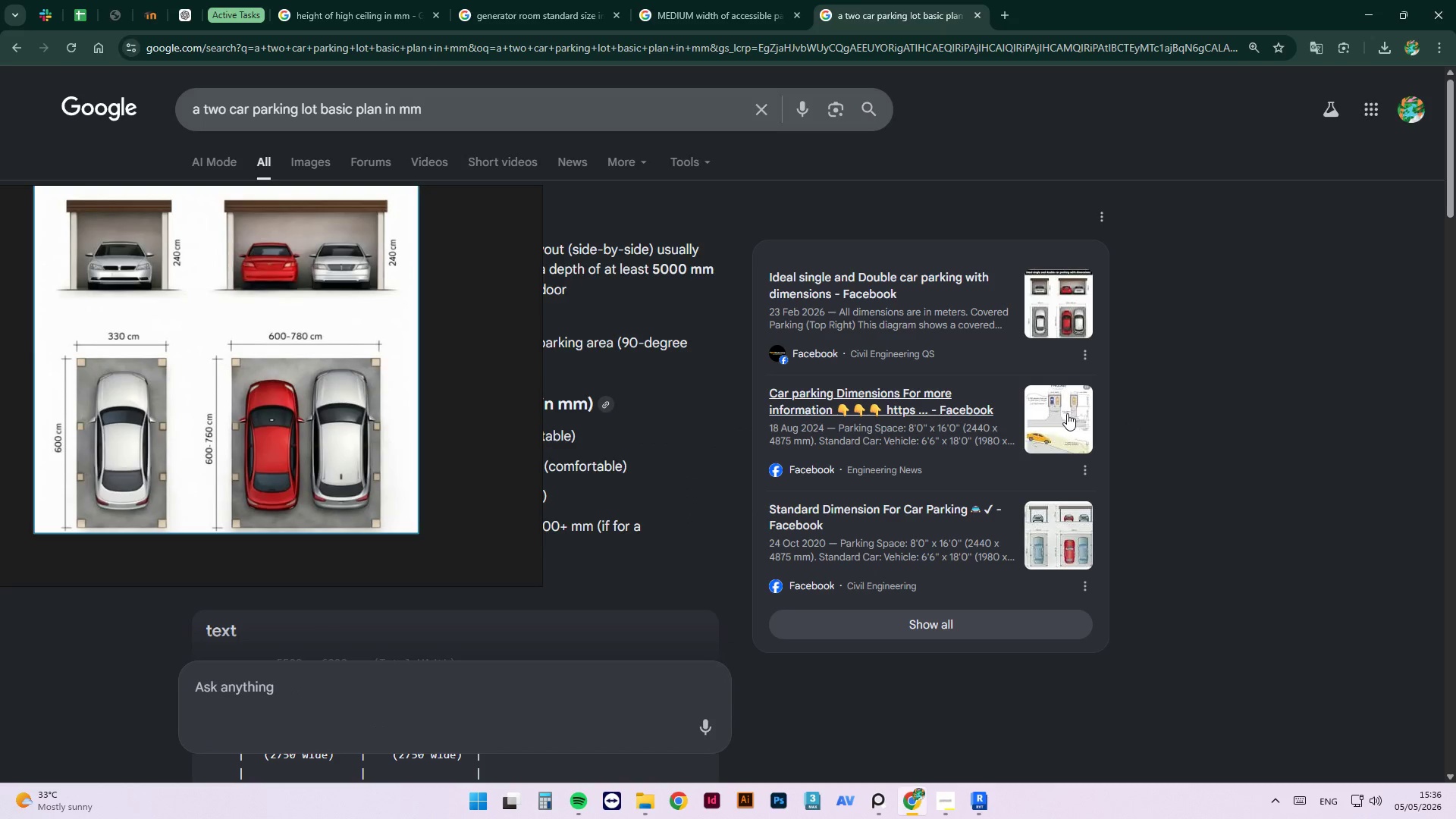 
left_click([1065, 413])
 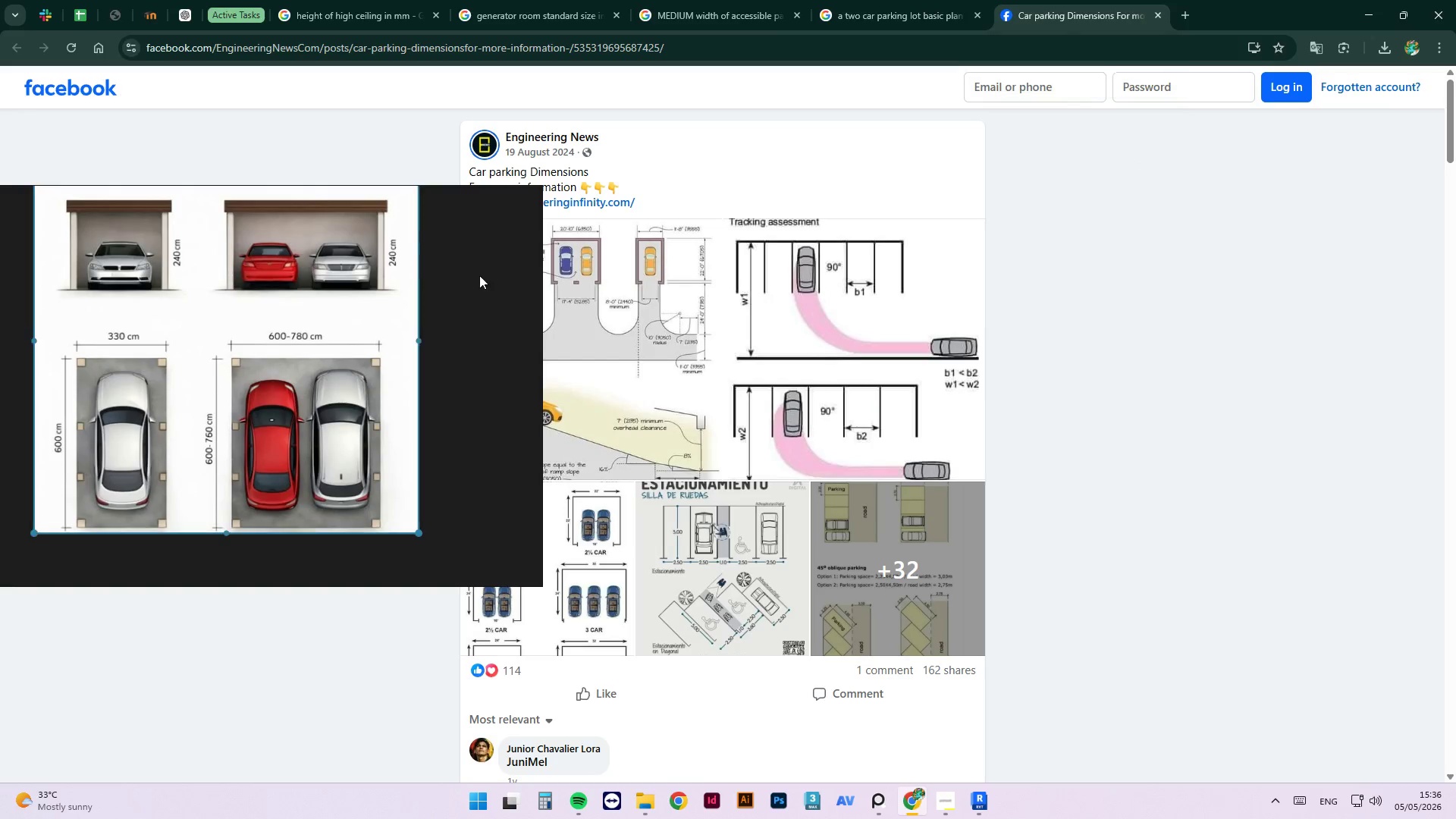 
left_click_drag(start_coordinate=[399, 198], to_coordinate=[1323, 378])
 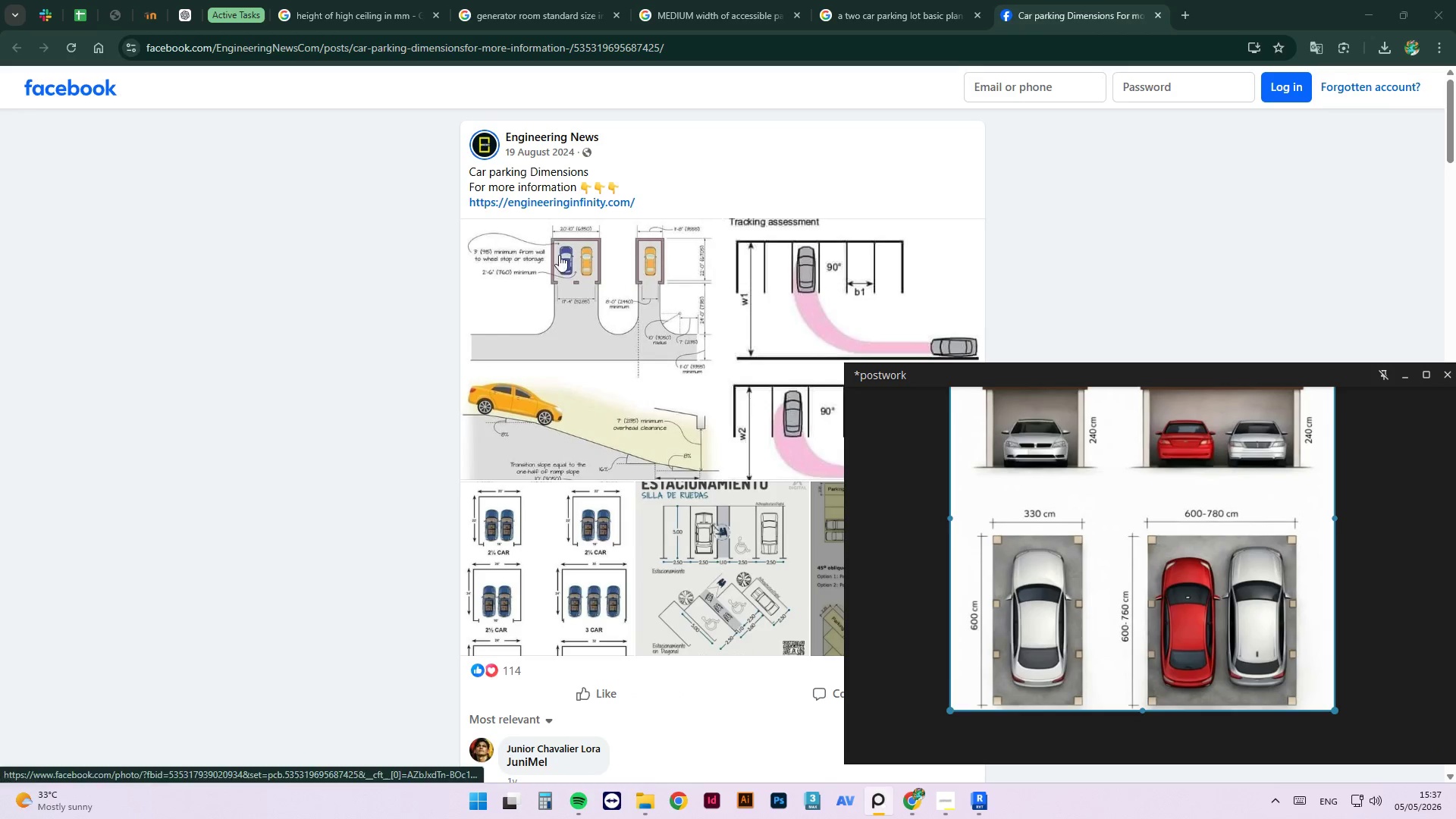 
left_click([562, 259])
 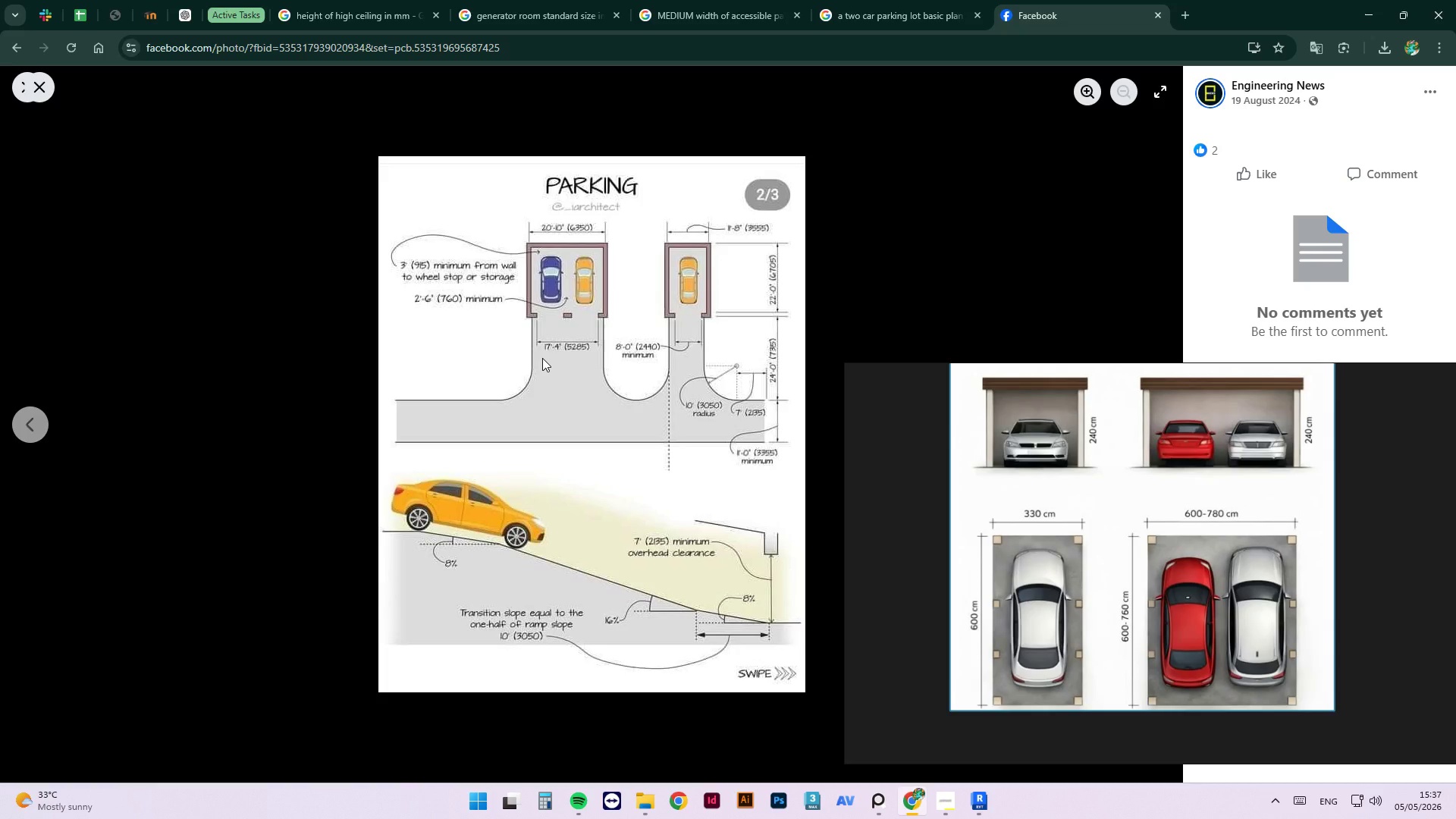 
wait(13.17)
 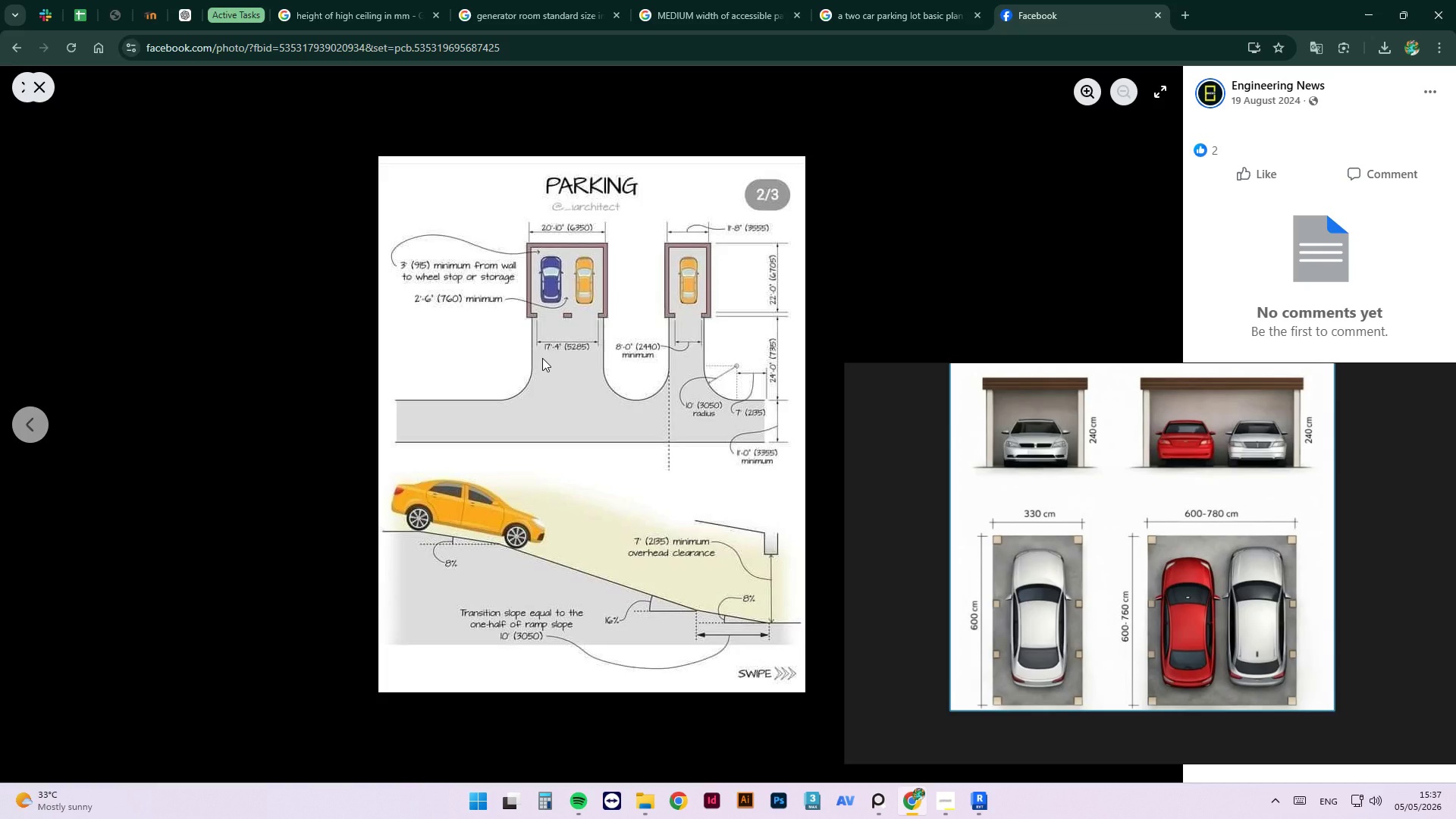 
mouse_move([29, 74])
 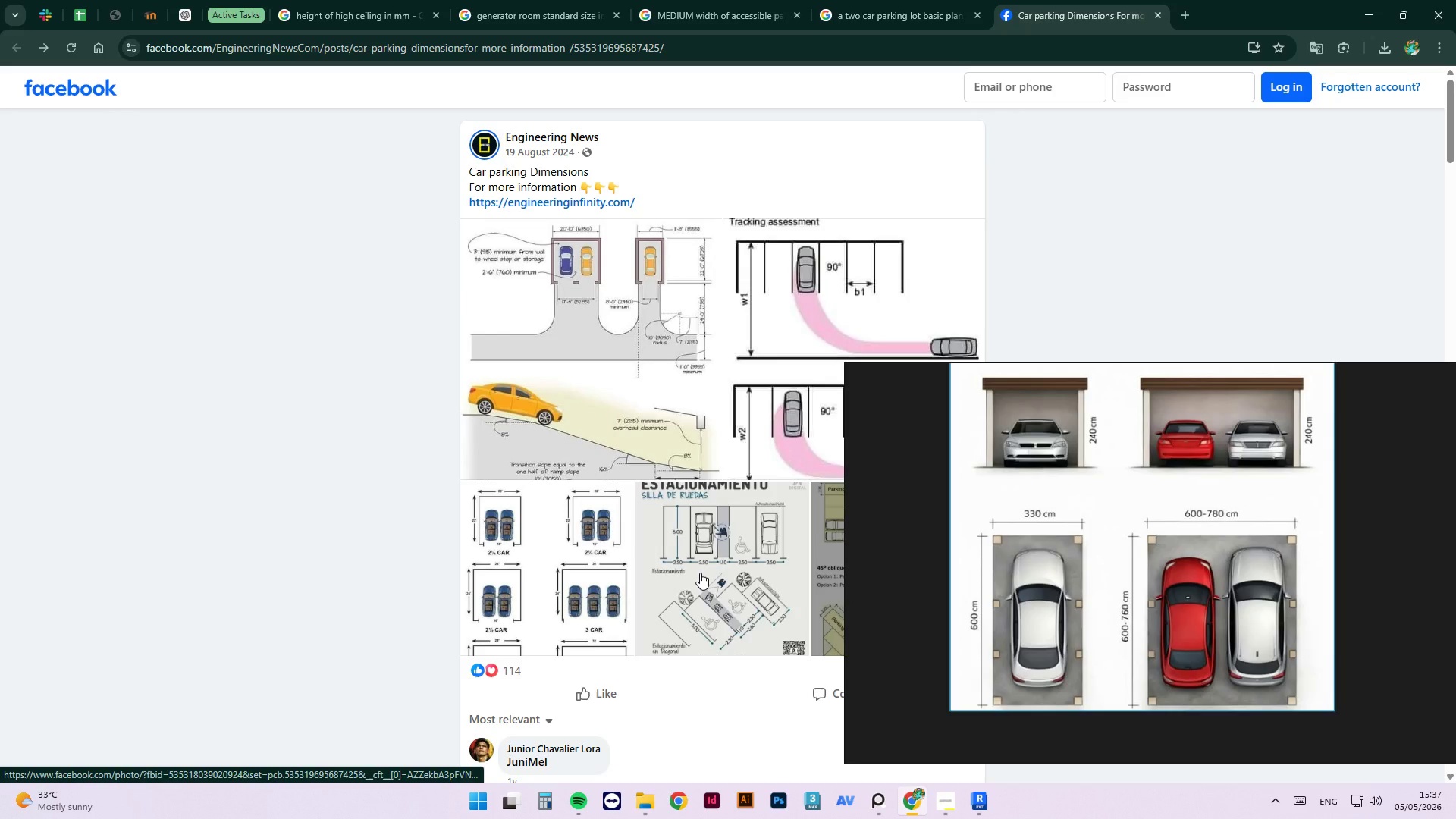 
left_click([707, 600])
 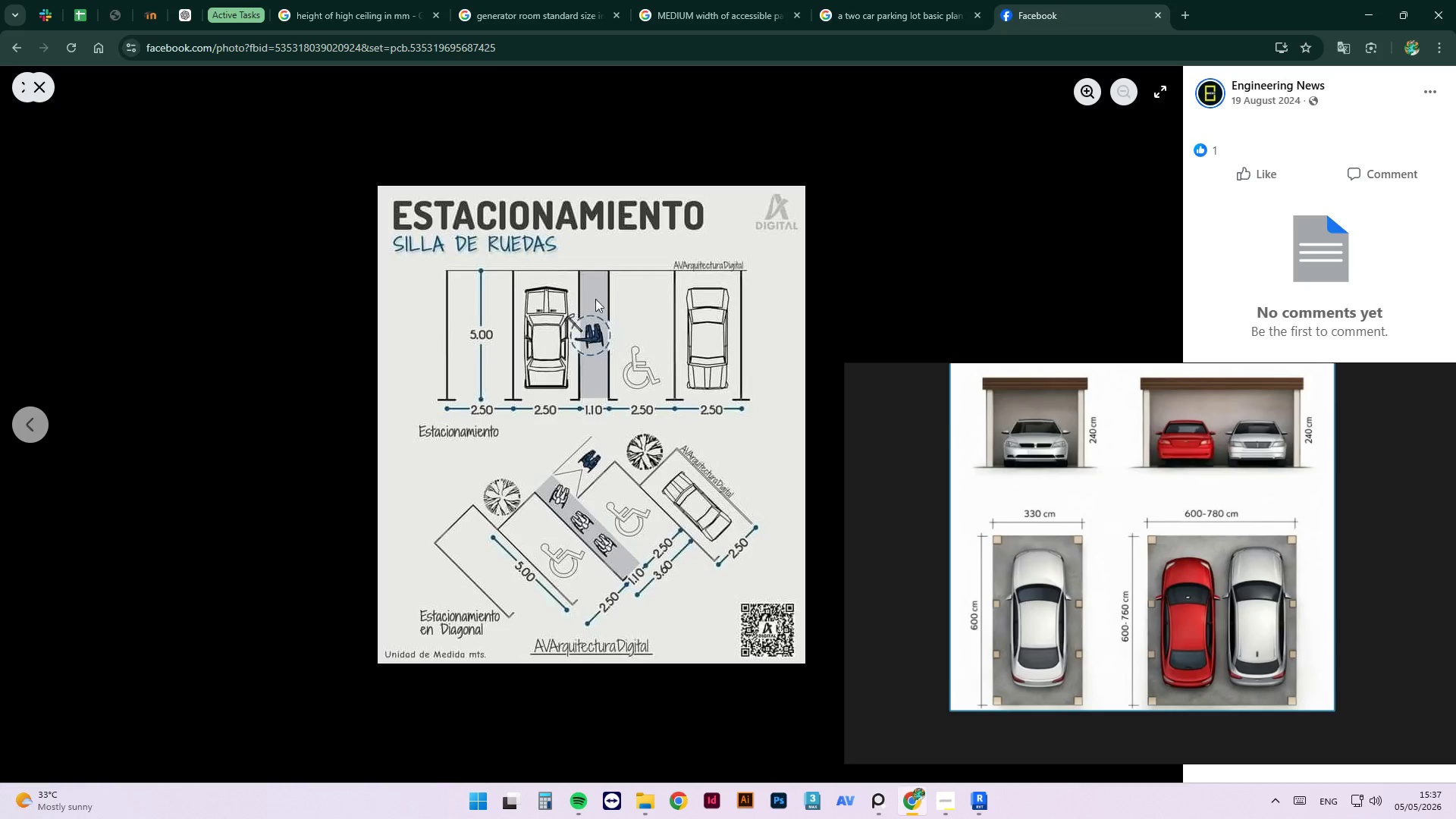 
wait(12.23)
 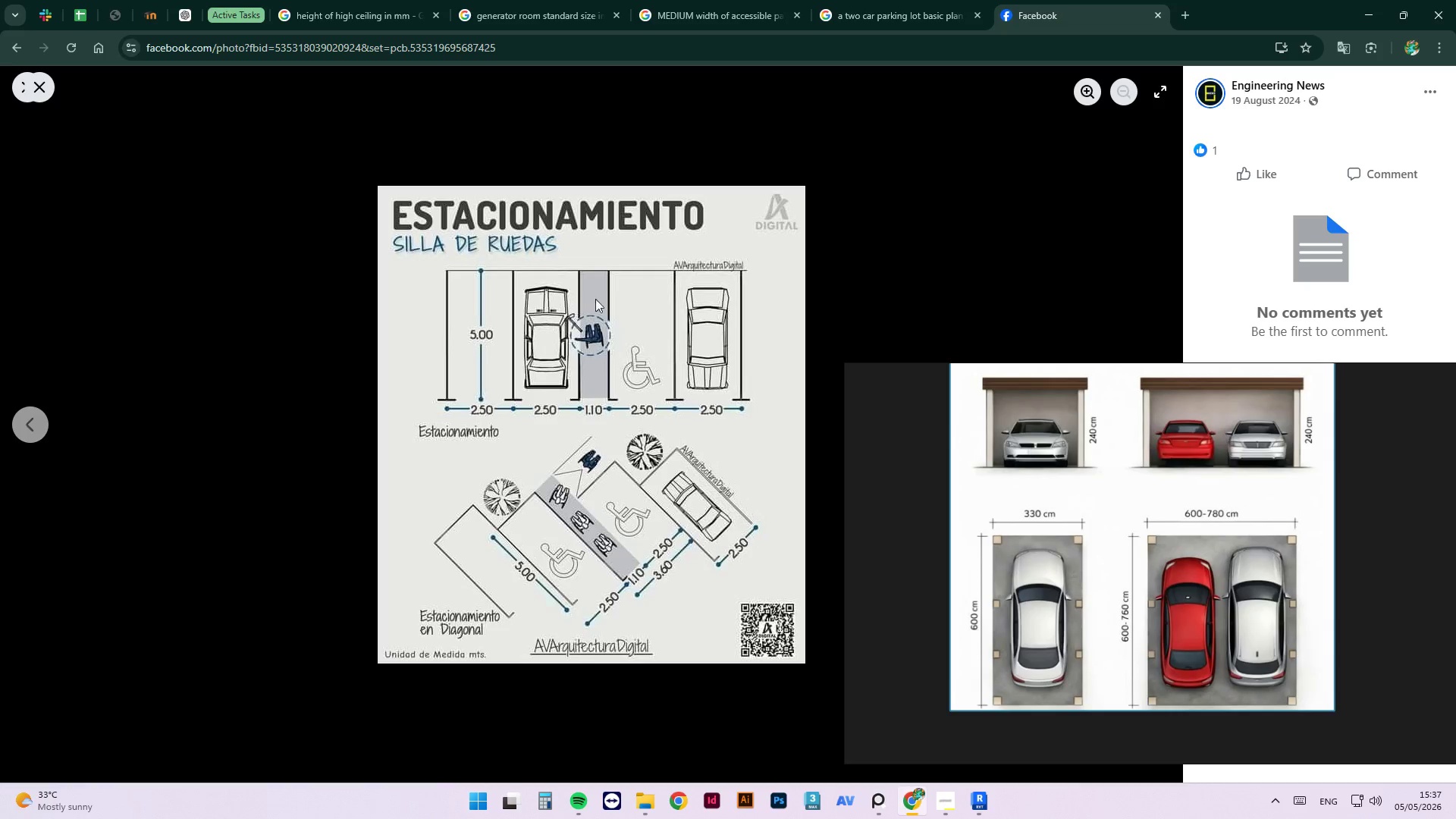 
left_click([1364, 4])
 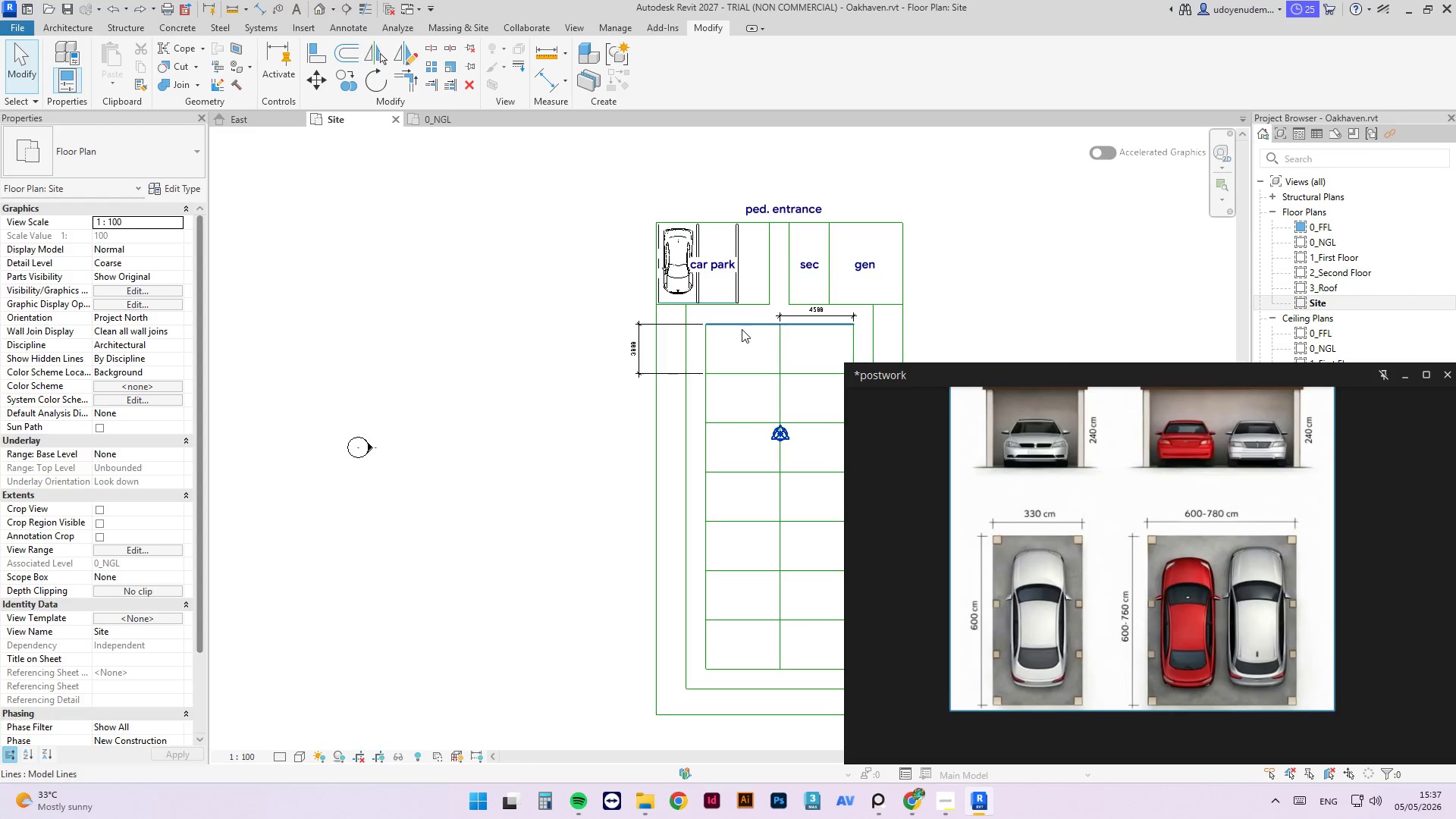 
left_click([699, 240])
 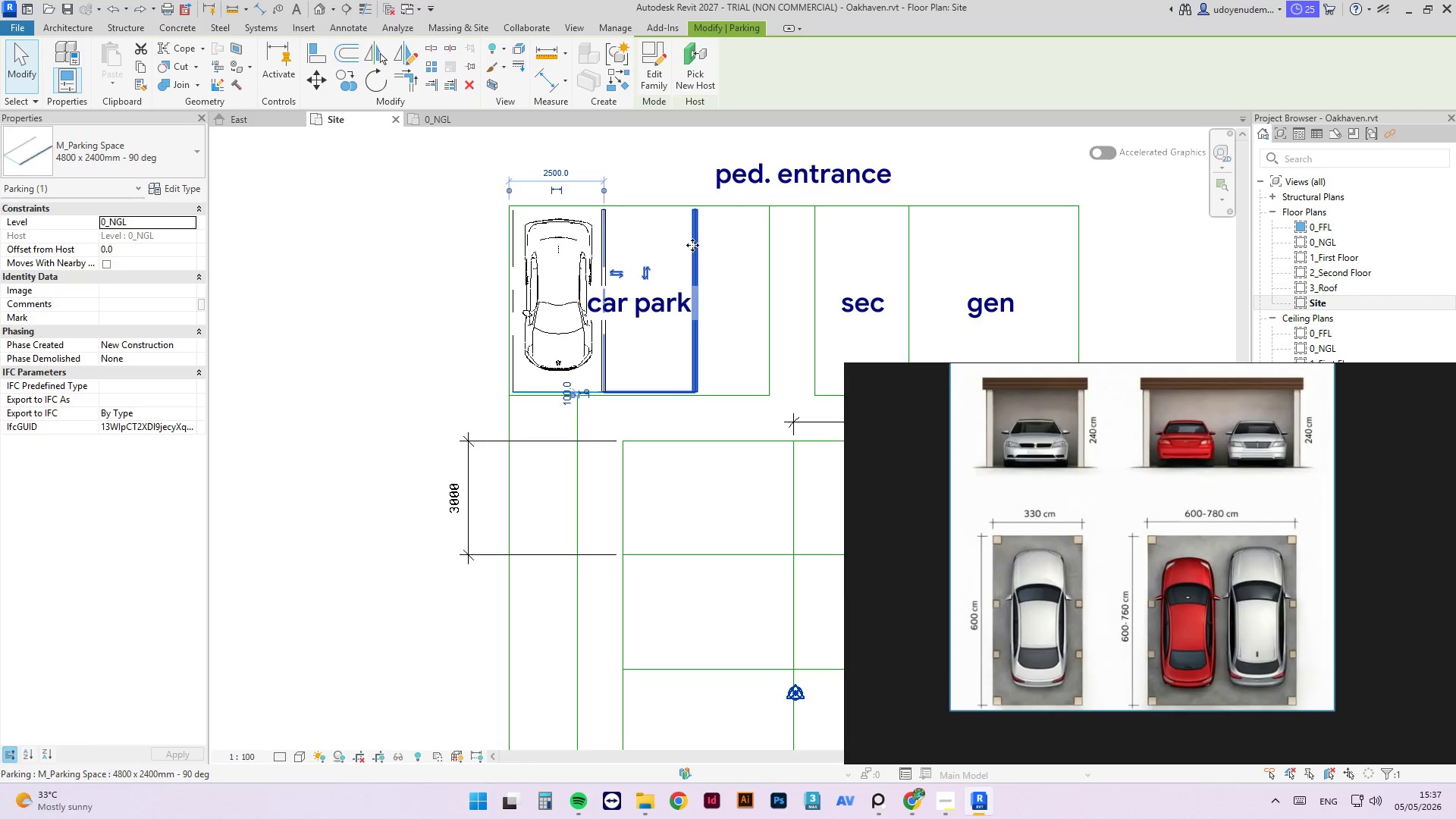 
scroll: coordinate [743, 216], scroll_direction: up, amount: 6.0
 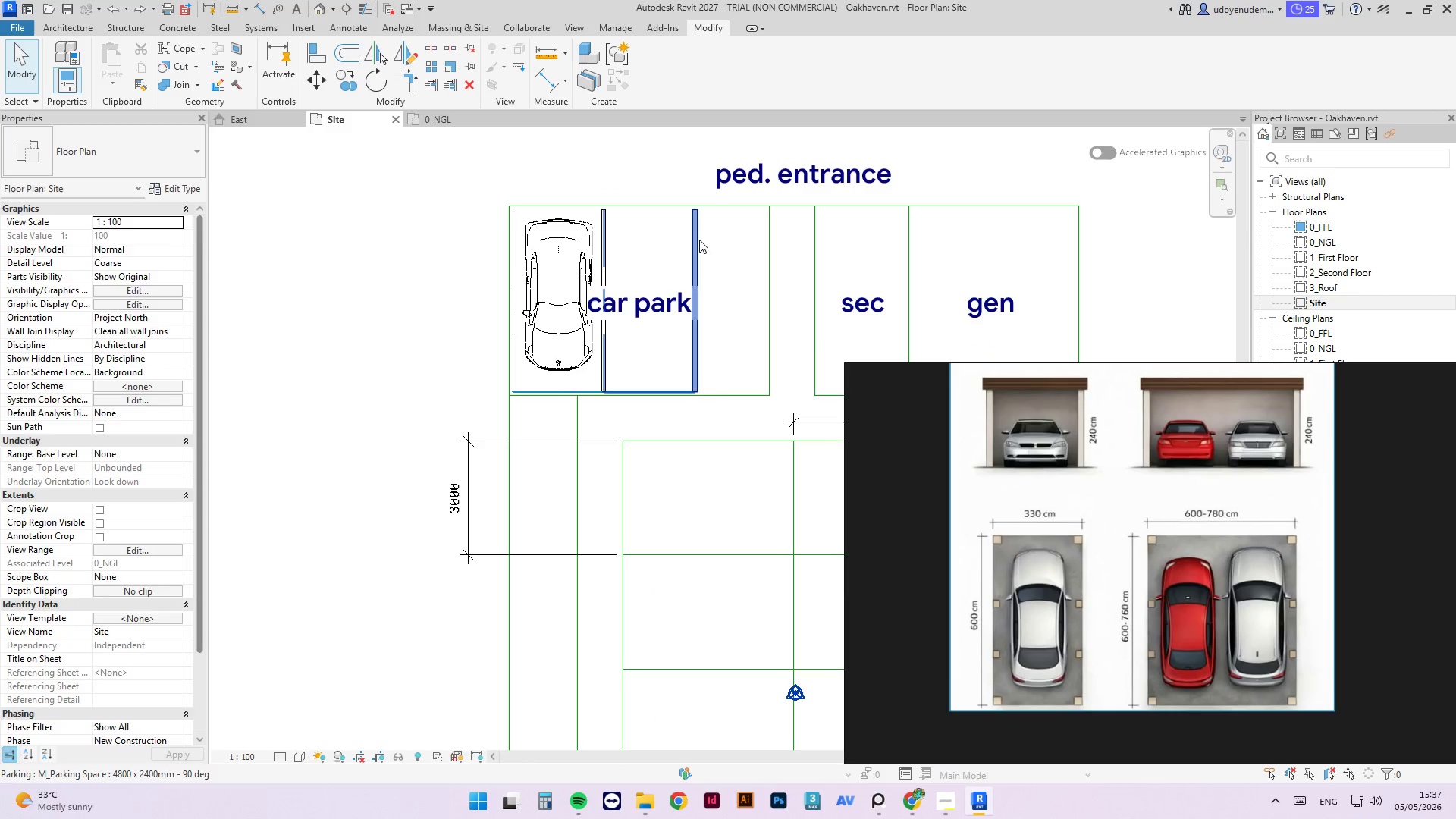 
left_click_drag(start_coordinate=[692, 245], to_coordinate=[757, 246])
 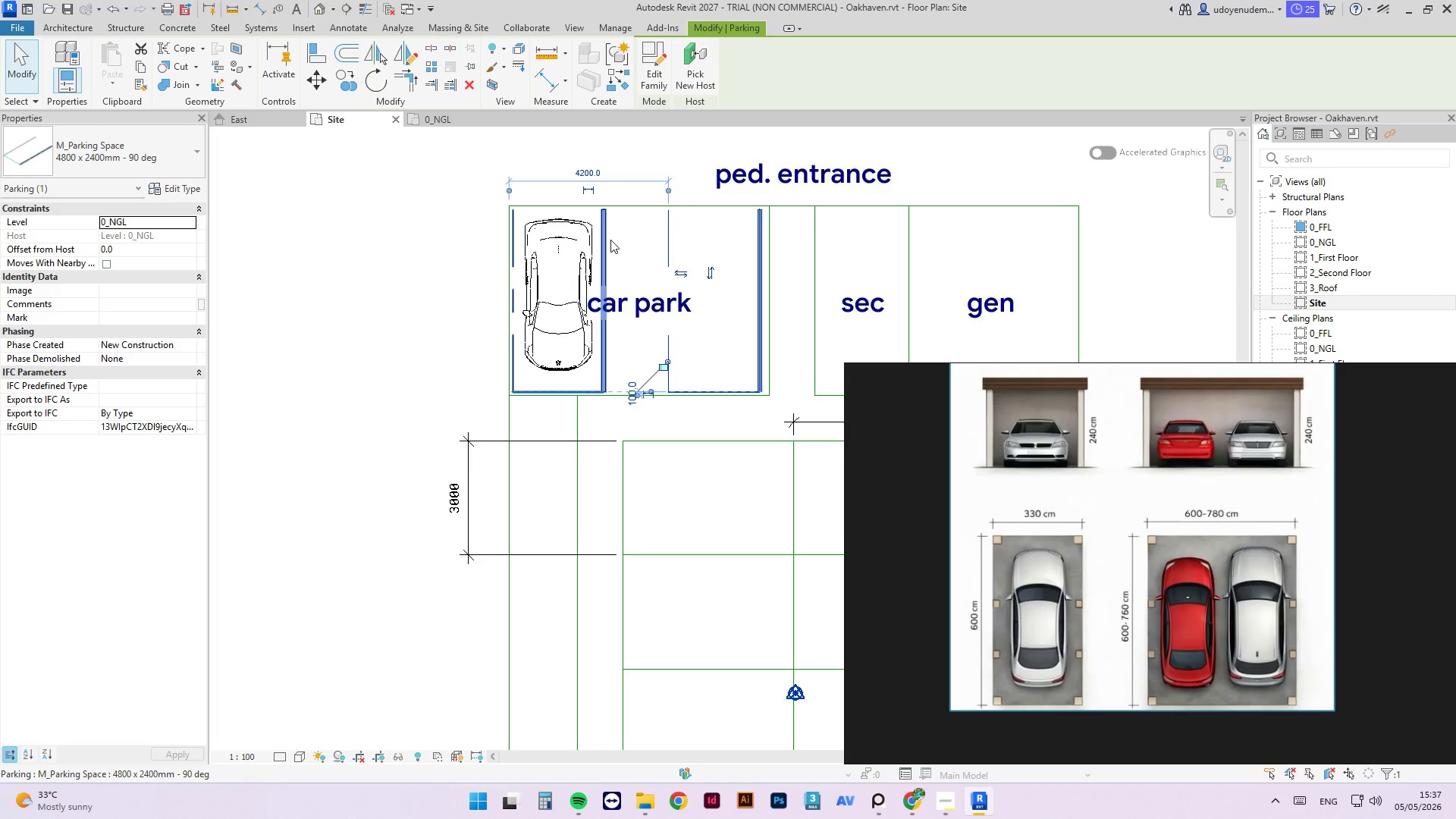 
left_click_drag(start_coordinate=[610, 238], to_coordinate=[623, 240])
 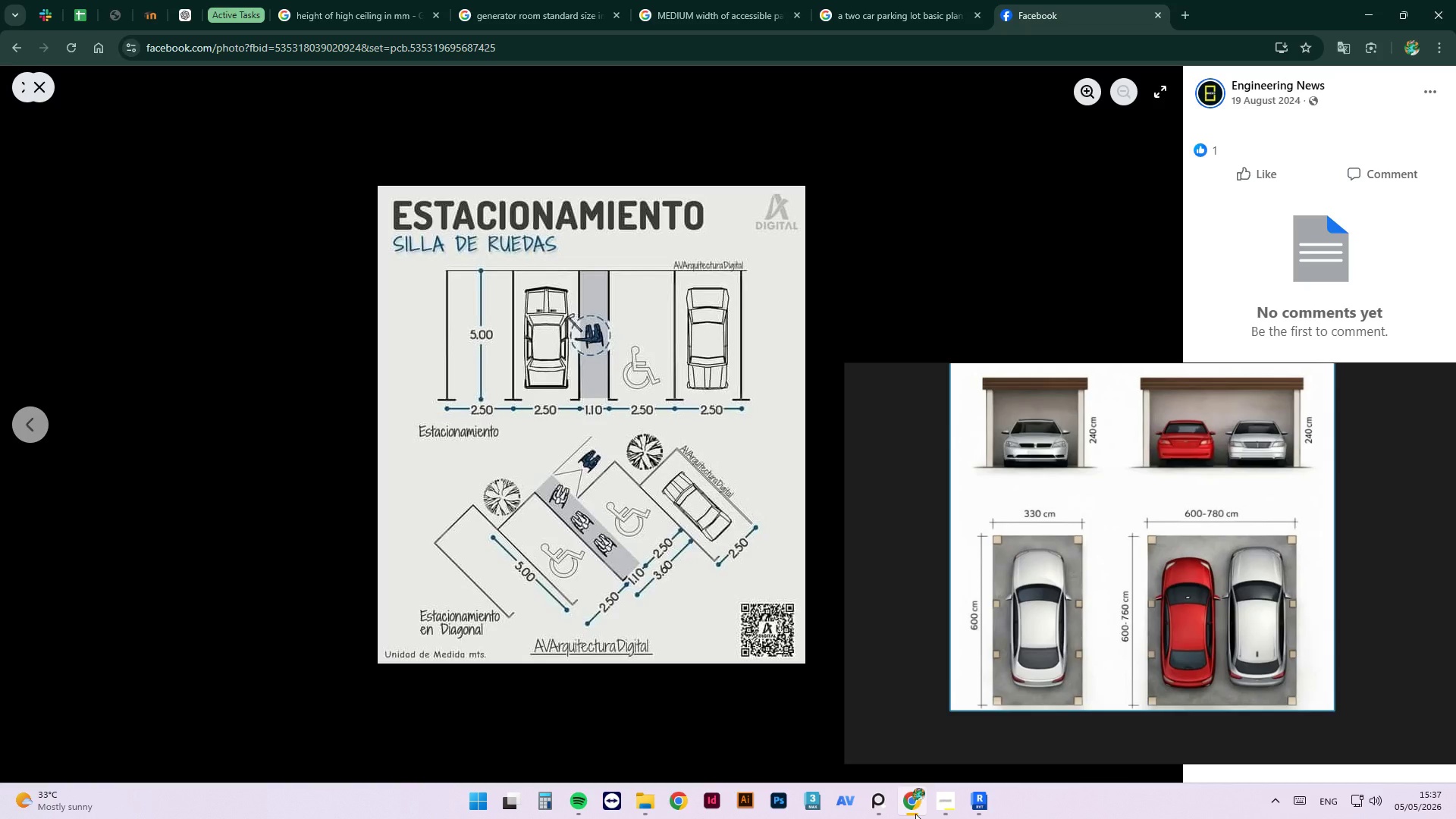 
wait(6.48)
 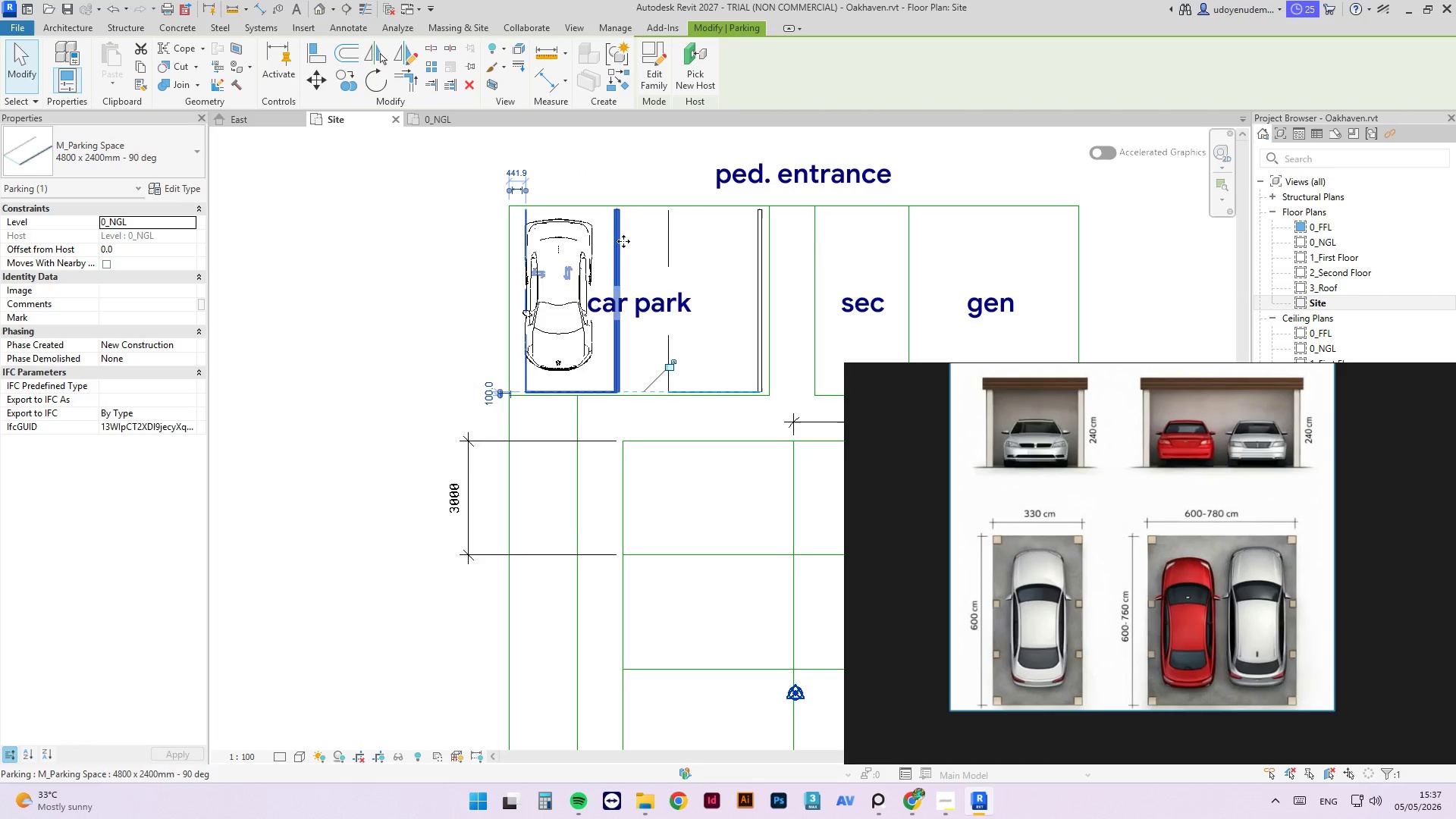 
left_click([915, 814])
 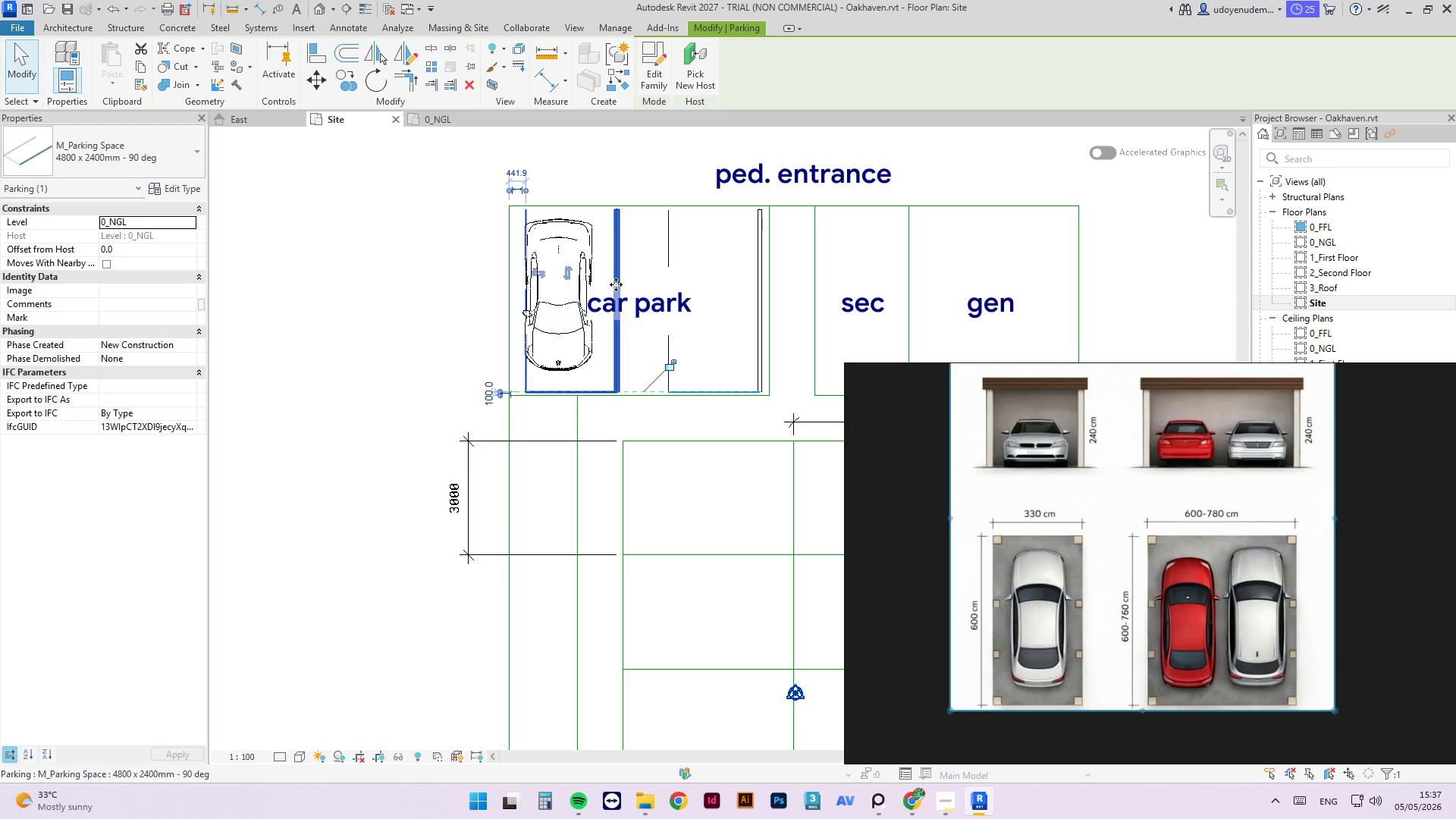 
scroll: coordinate [516, 193], scroll_direction: down, amount: 2.0
 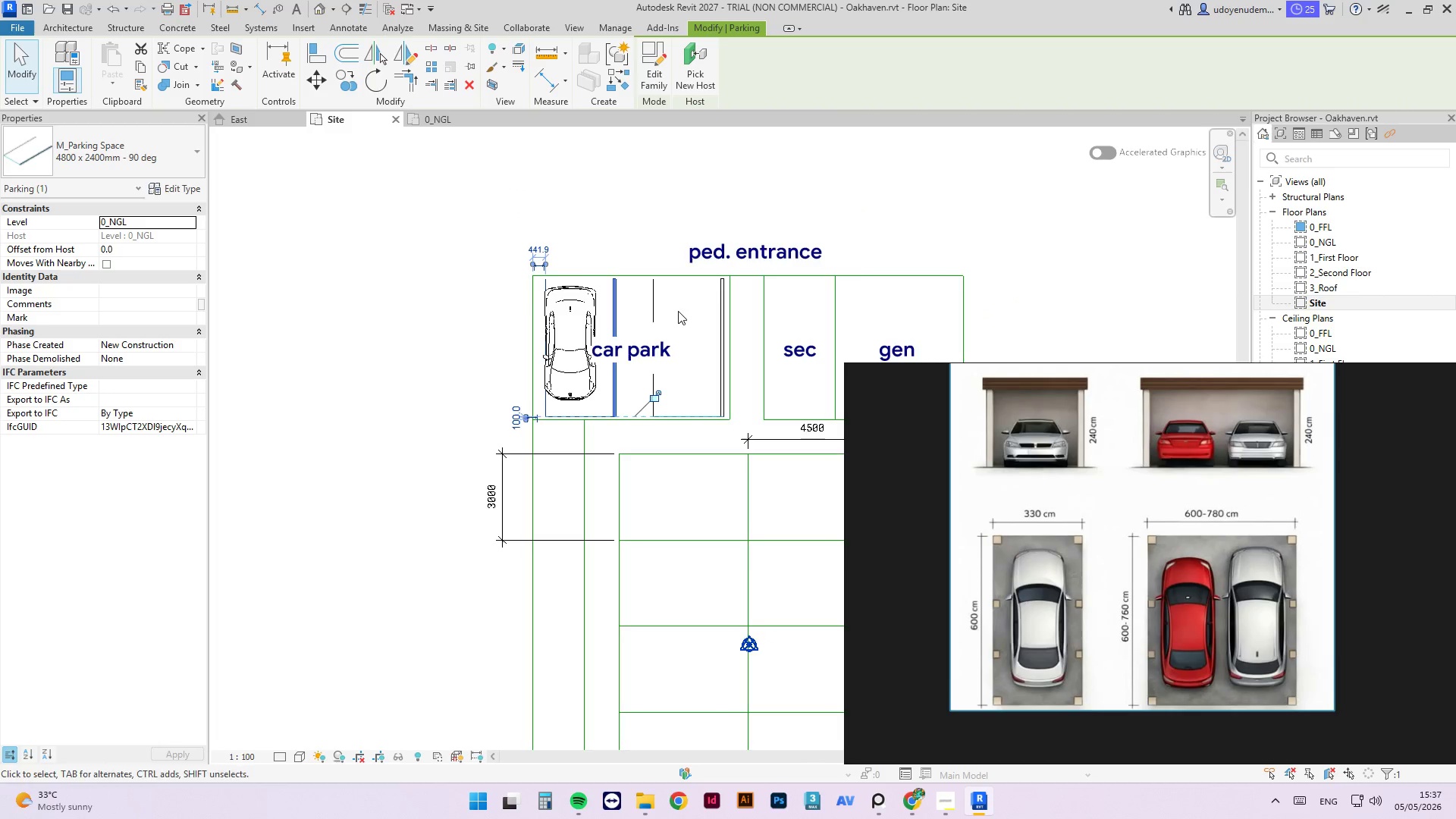 
left_click([651, 291])
 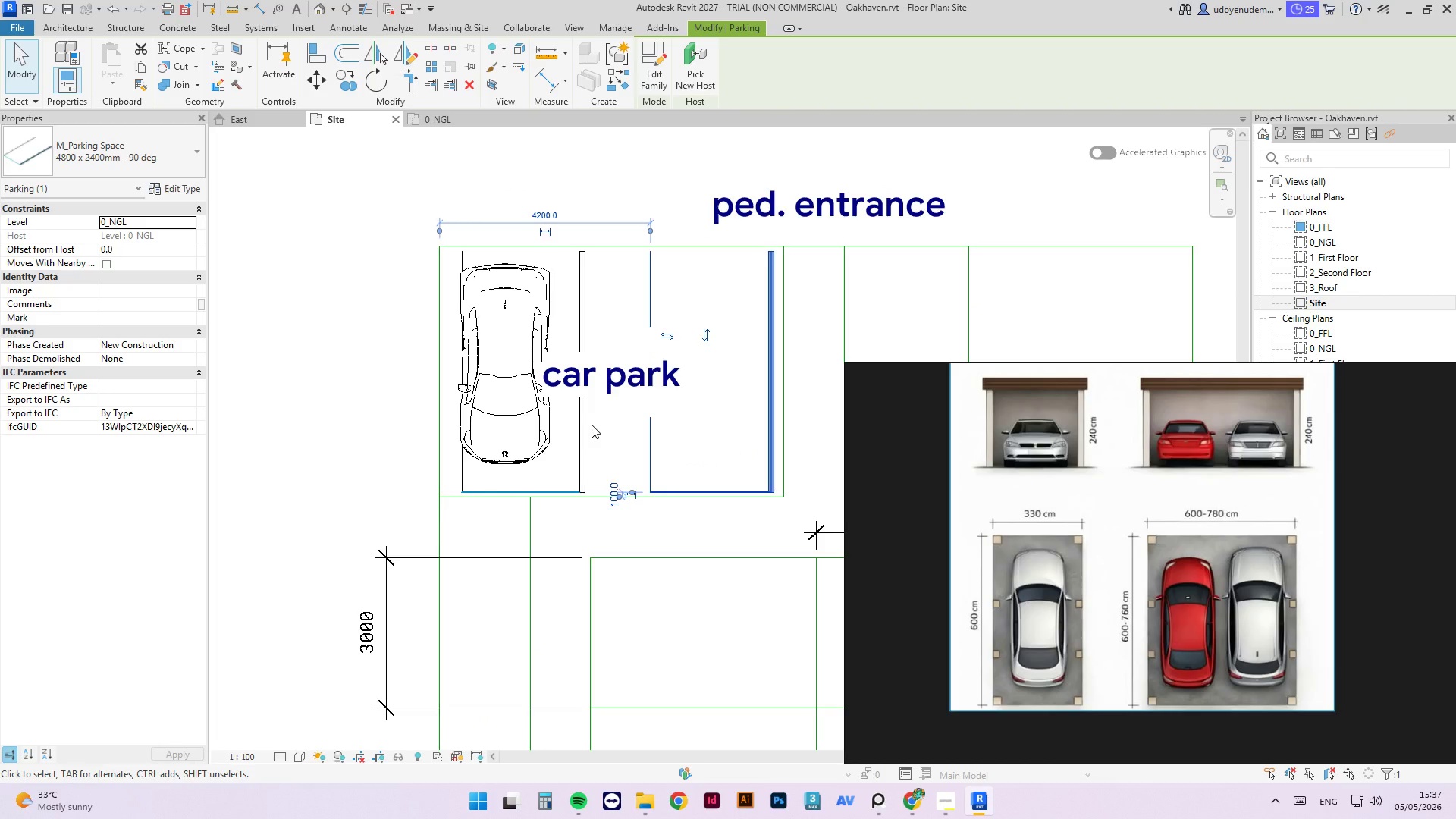 
scroll: coordinate [630, 278], scroll_direction: up, amount: 4.0
 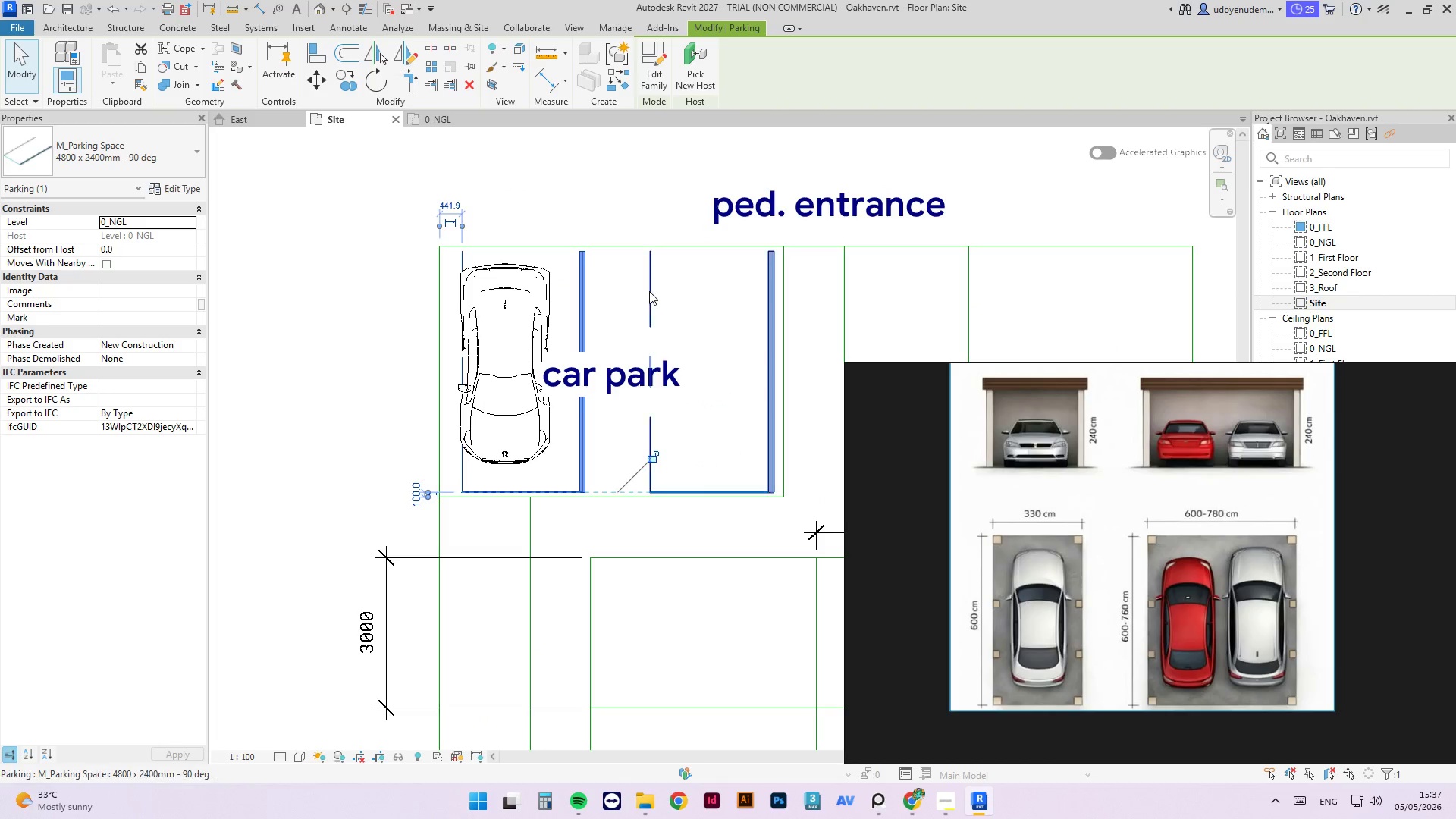 
left_click([580, 419])
 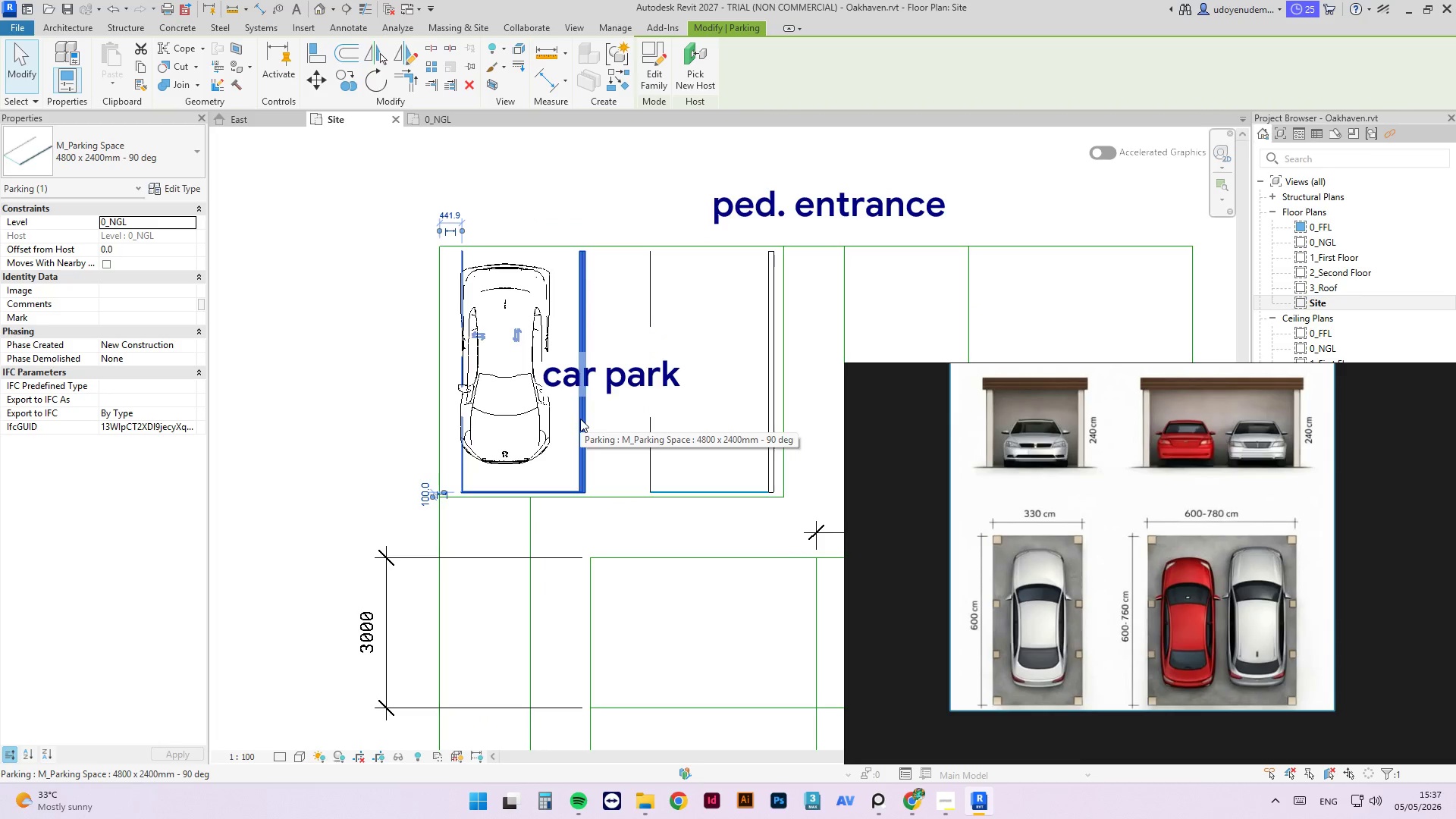 
key(A)
 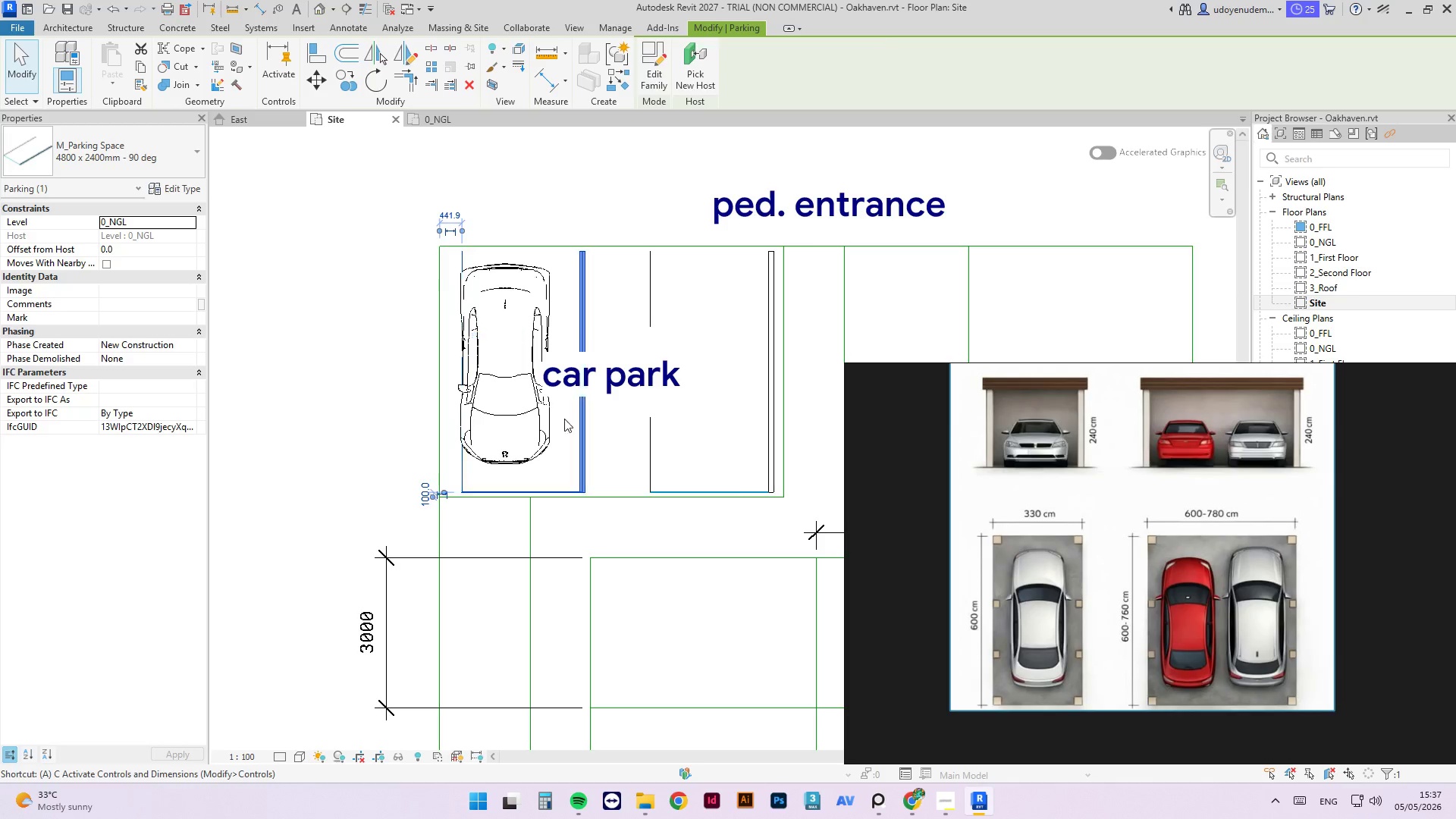 
key(L)
 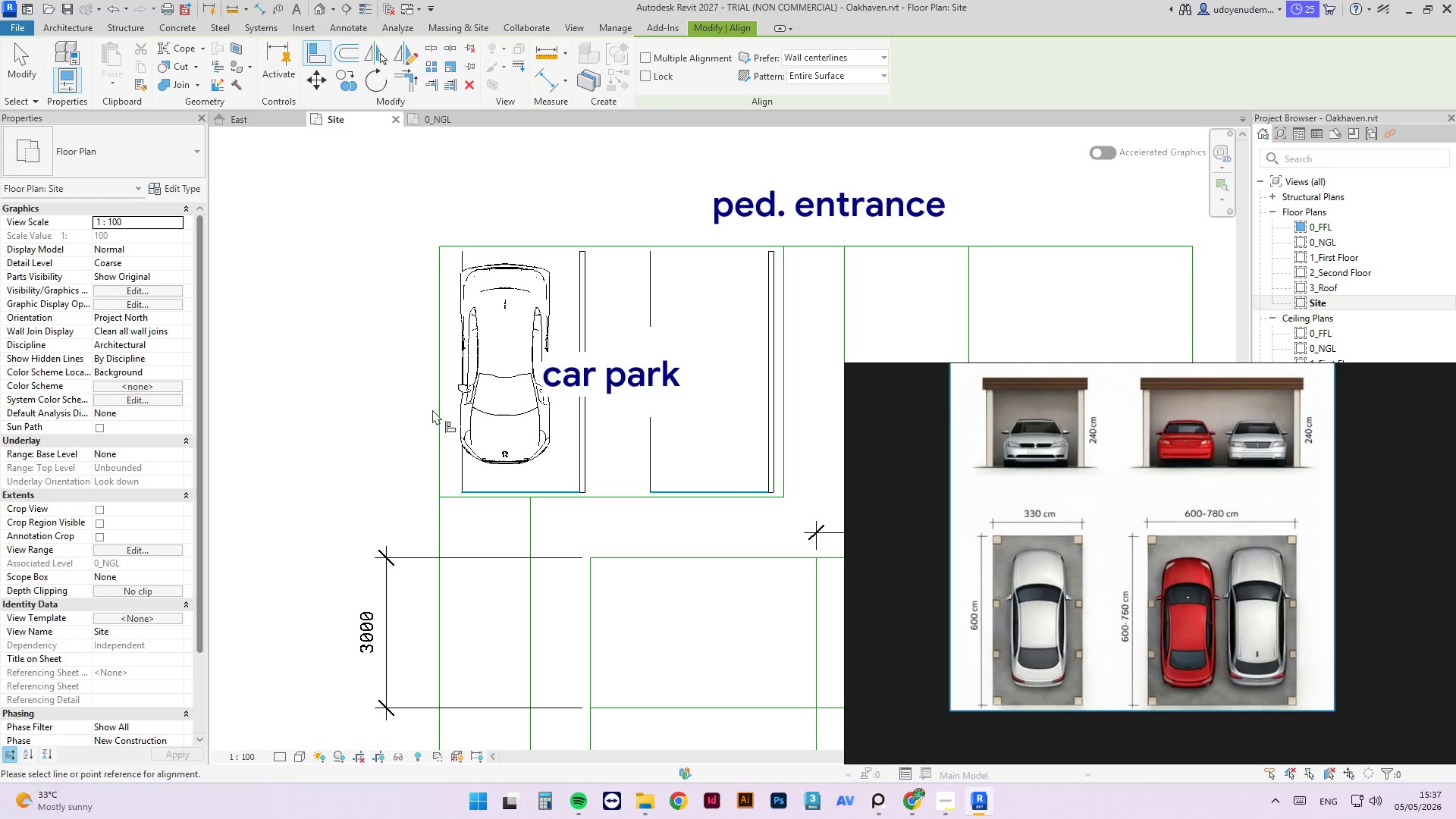 
left_click([438, 410])
 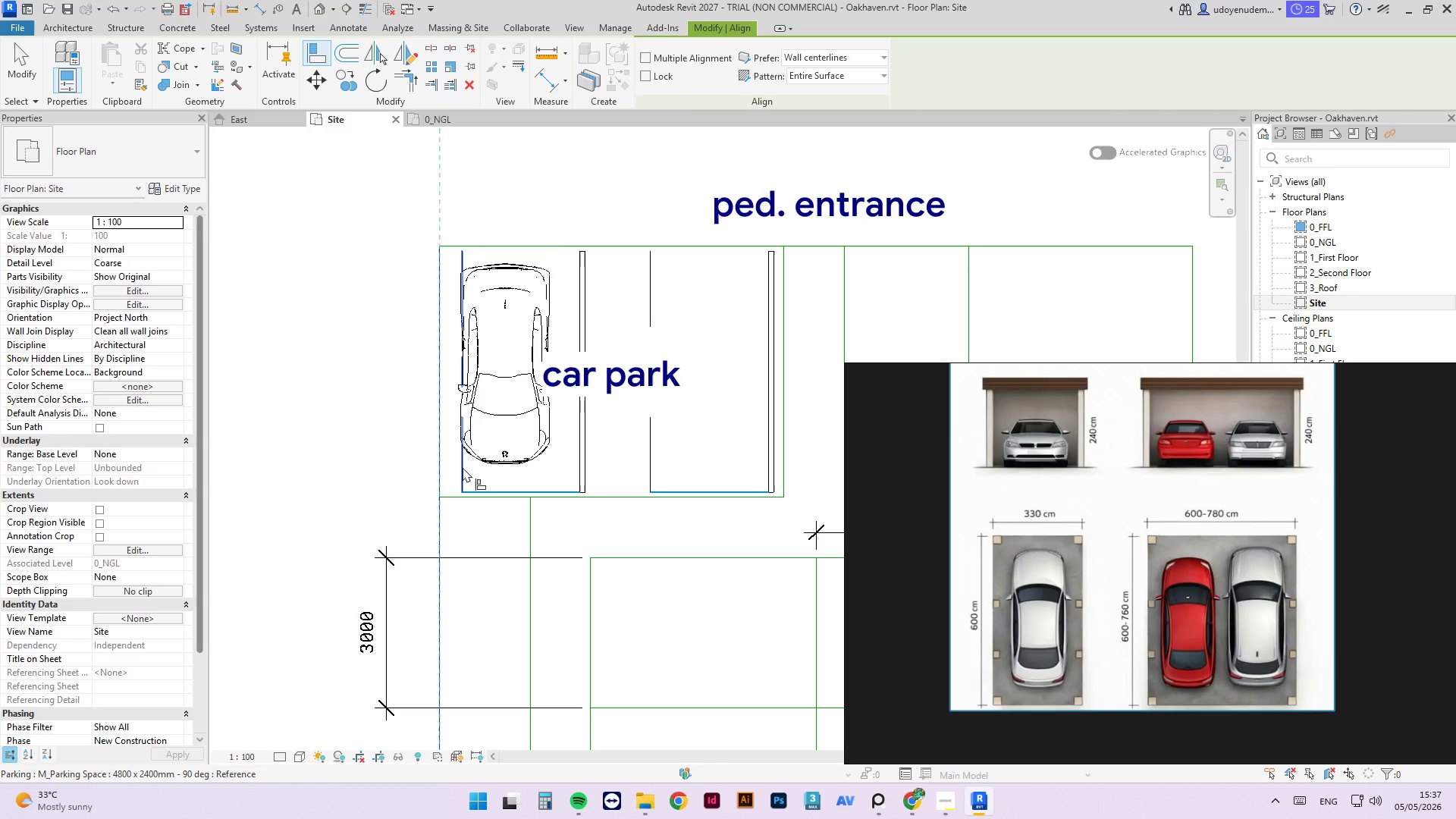 
left_click([462, 467])
 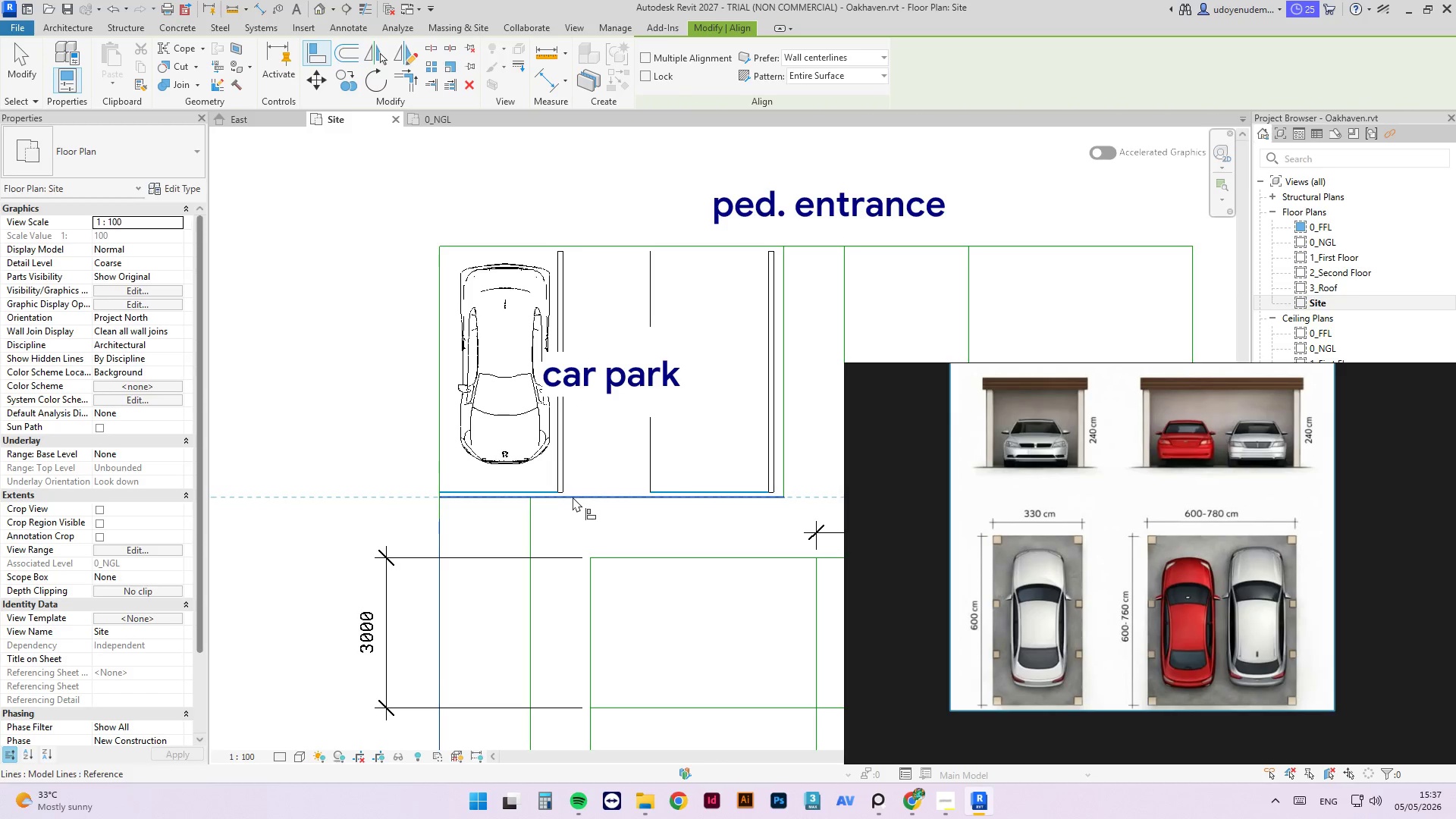 
double_click([548, 491])
 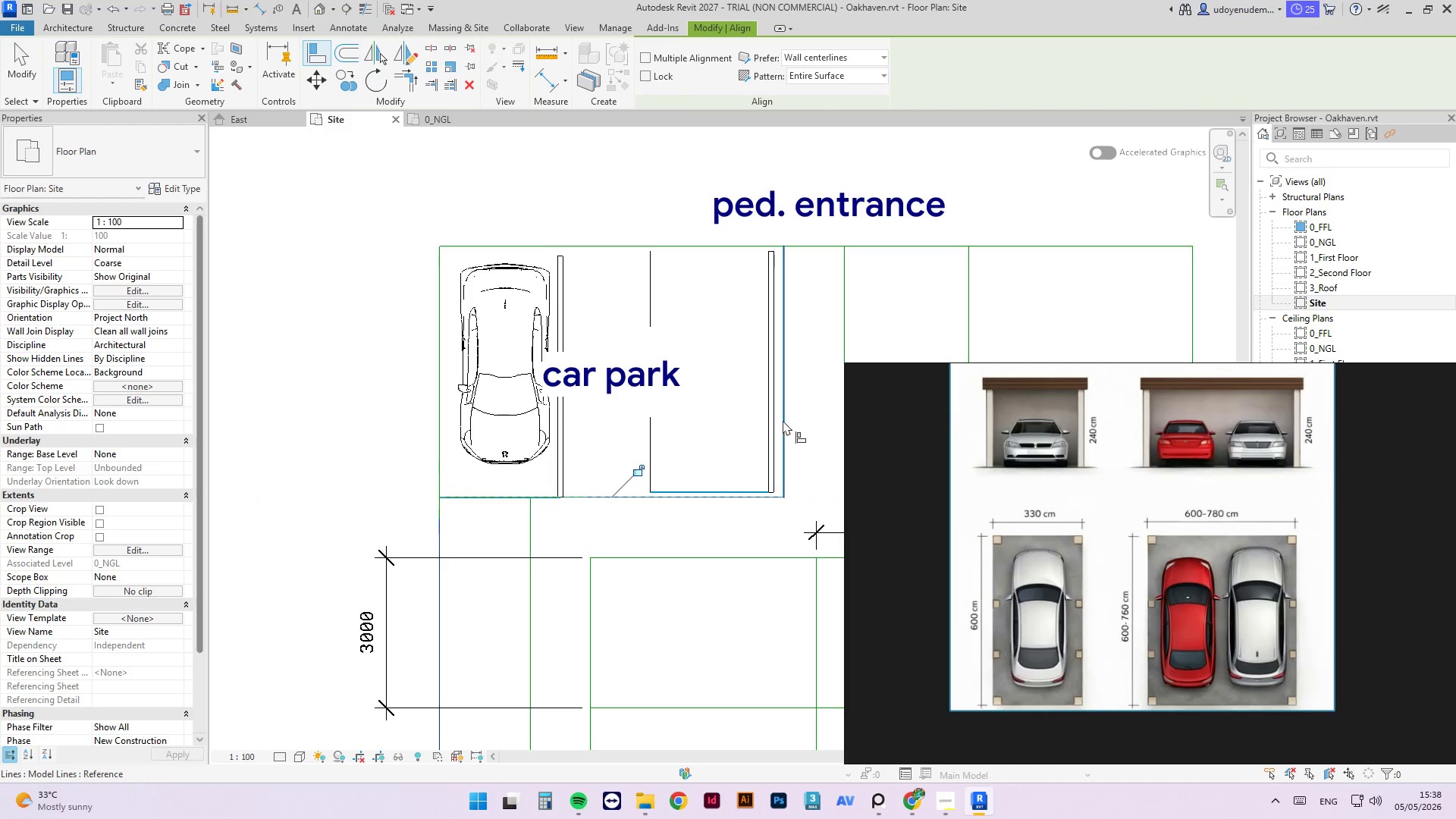 
left_click([783, 420])
 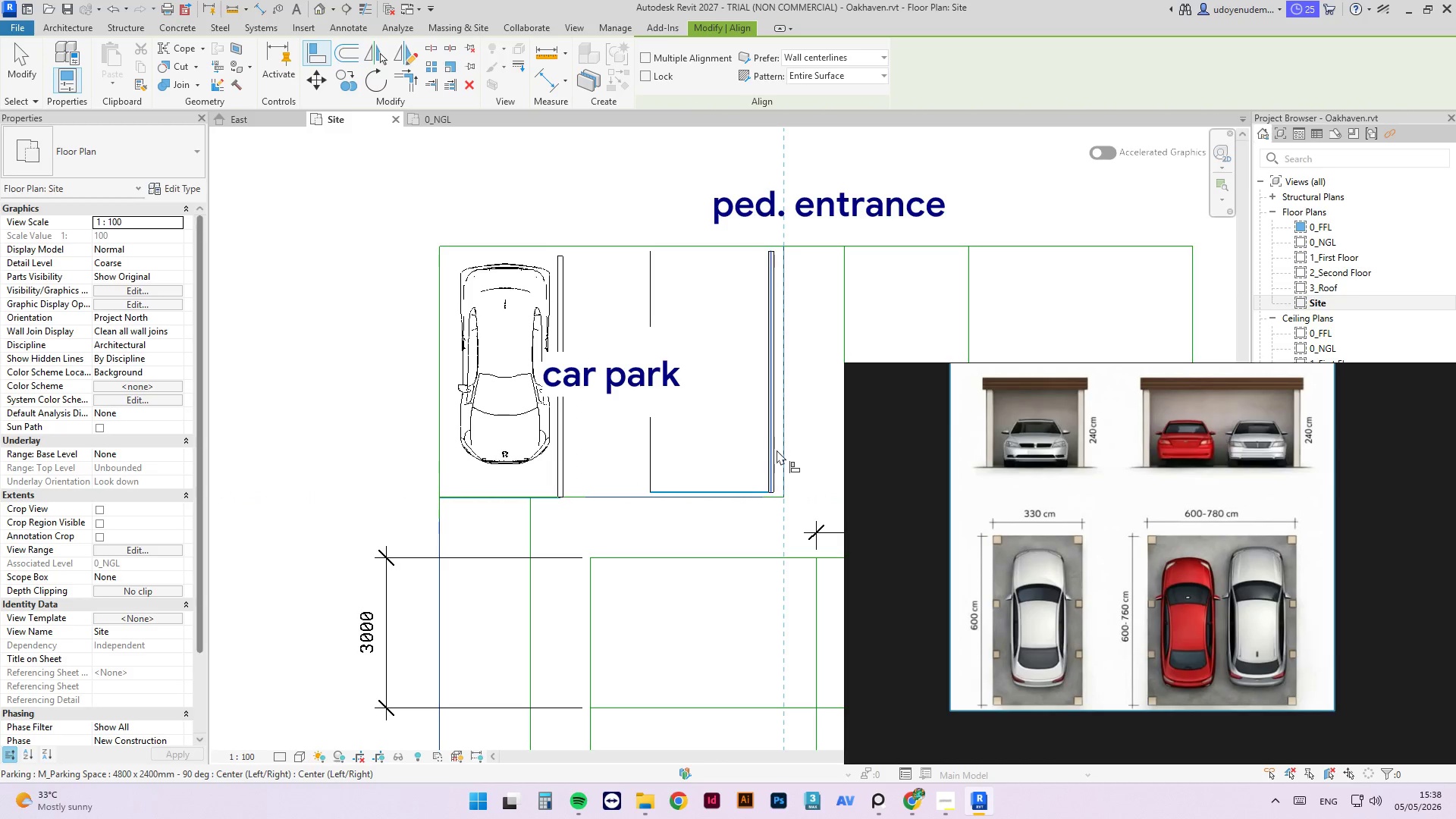 
left_click([778, 451])
 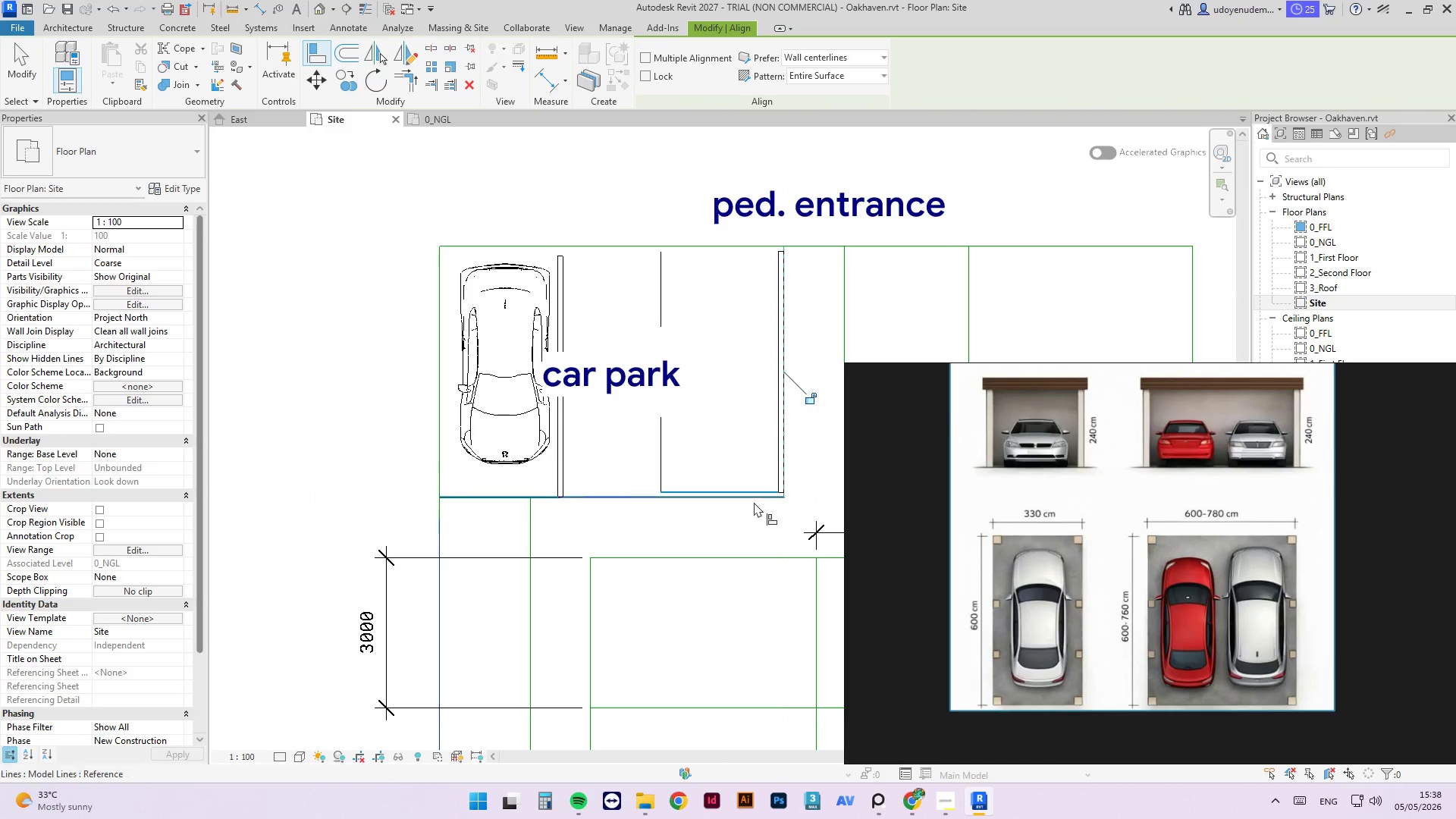 
left_click([754, 501])
 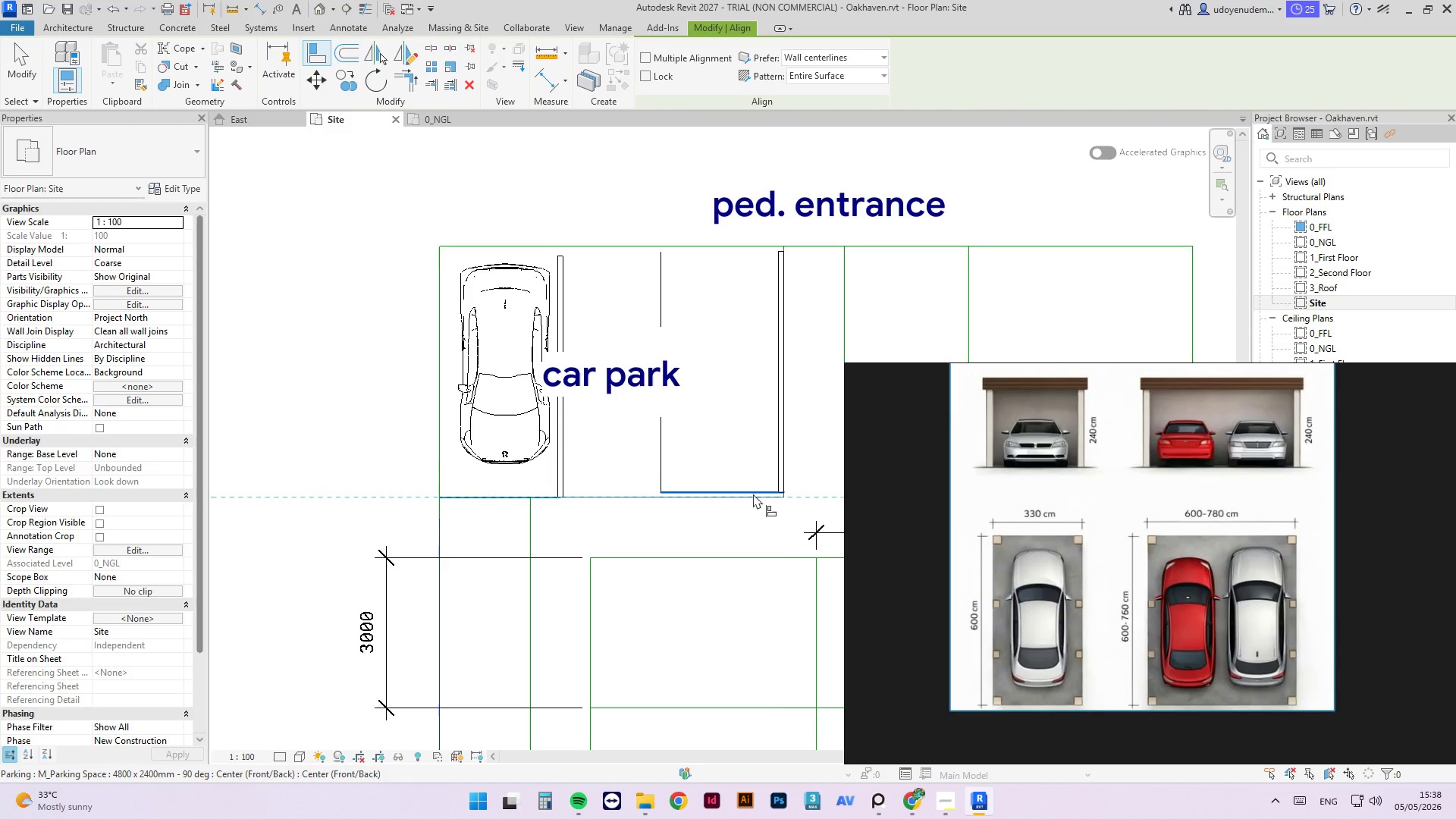 
left_click([753, 494])
 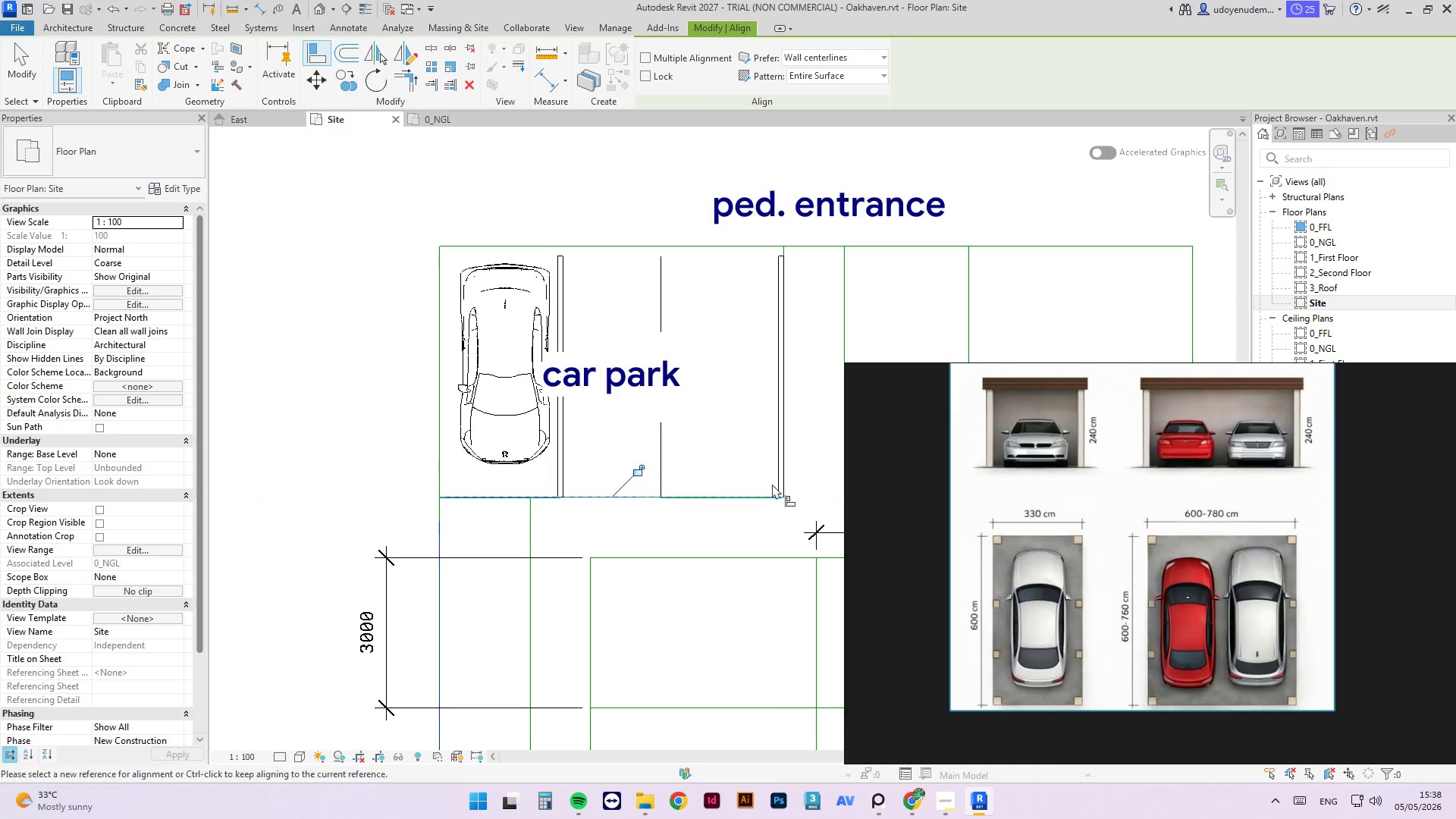 
key(Escape)
 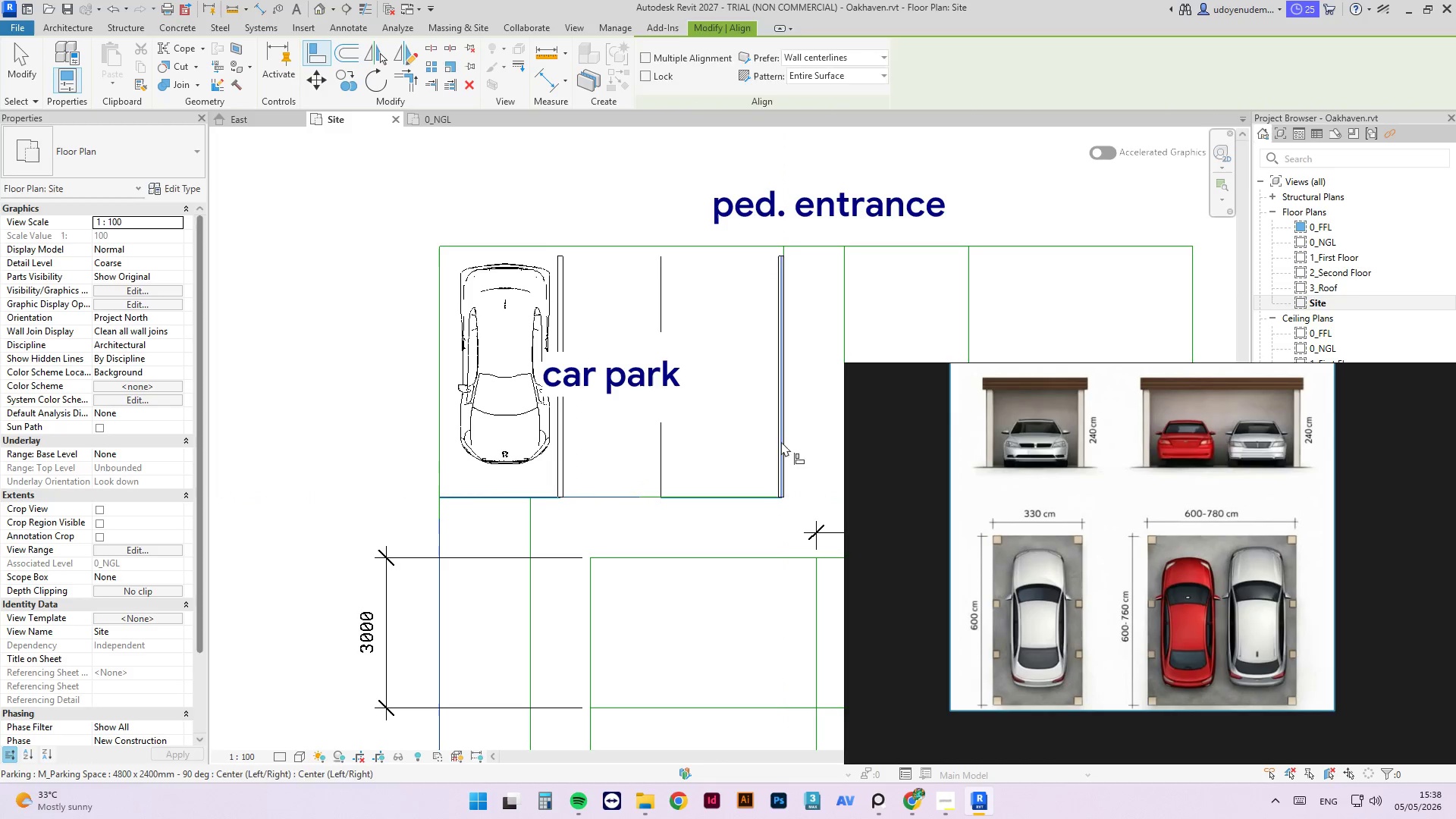 
key(Escape)
 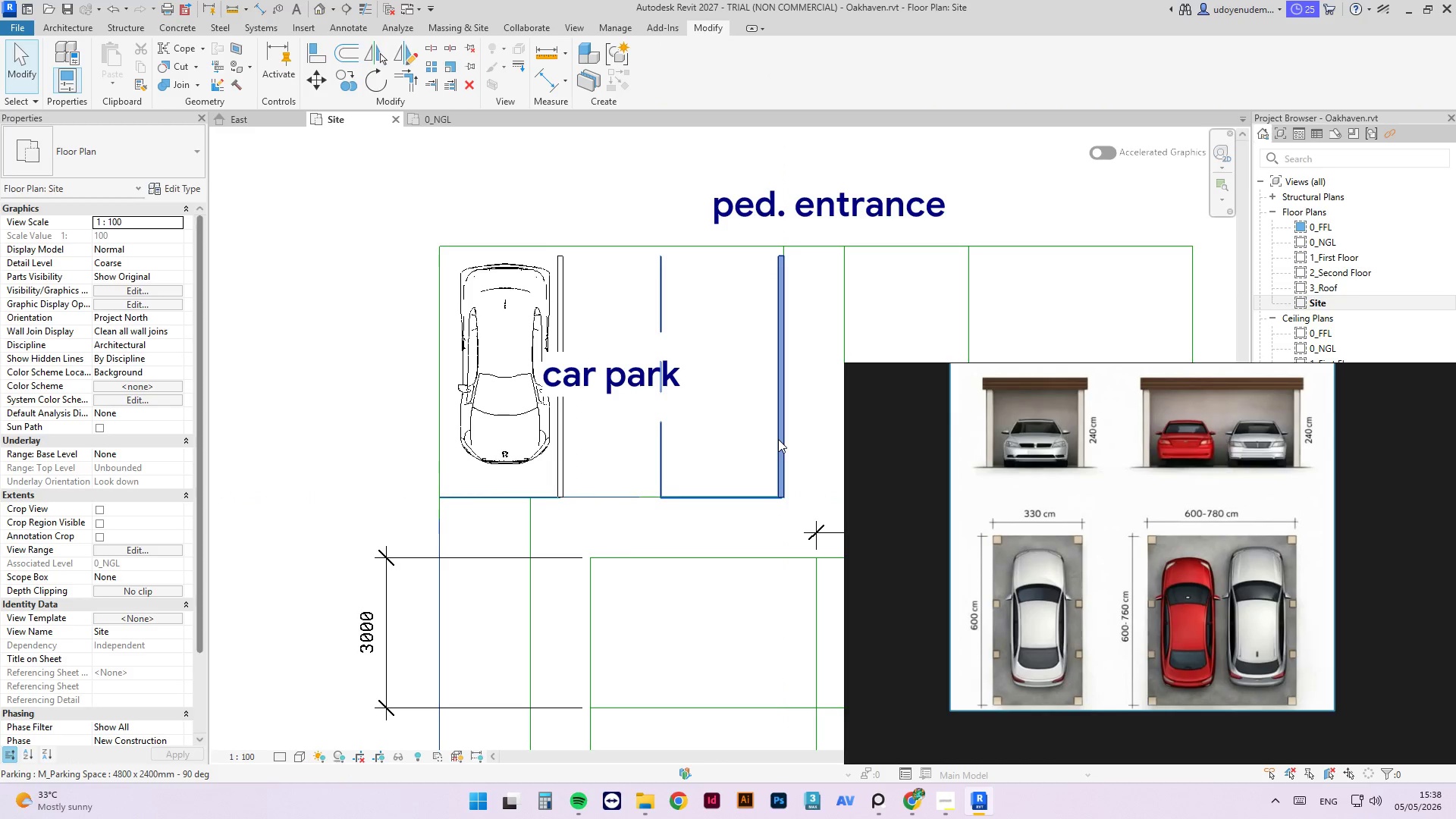 
left_click([778, 439])
 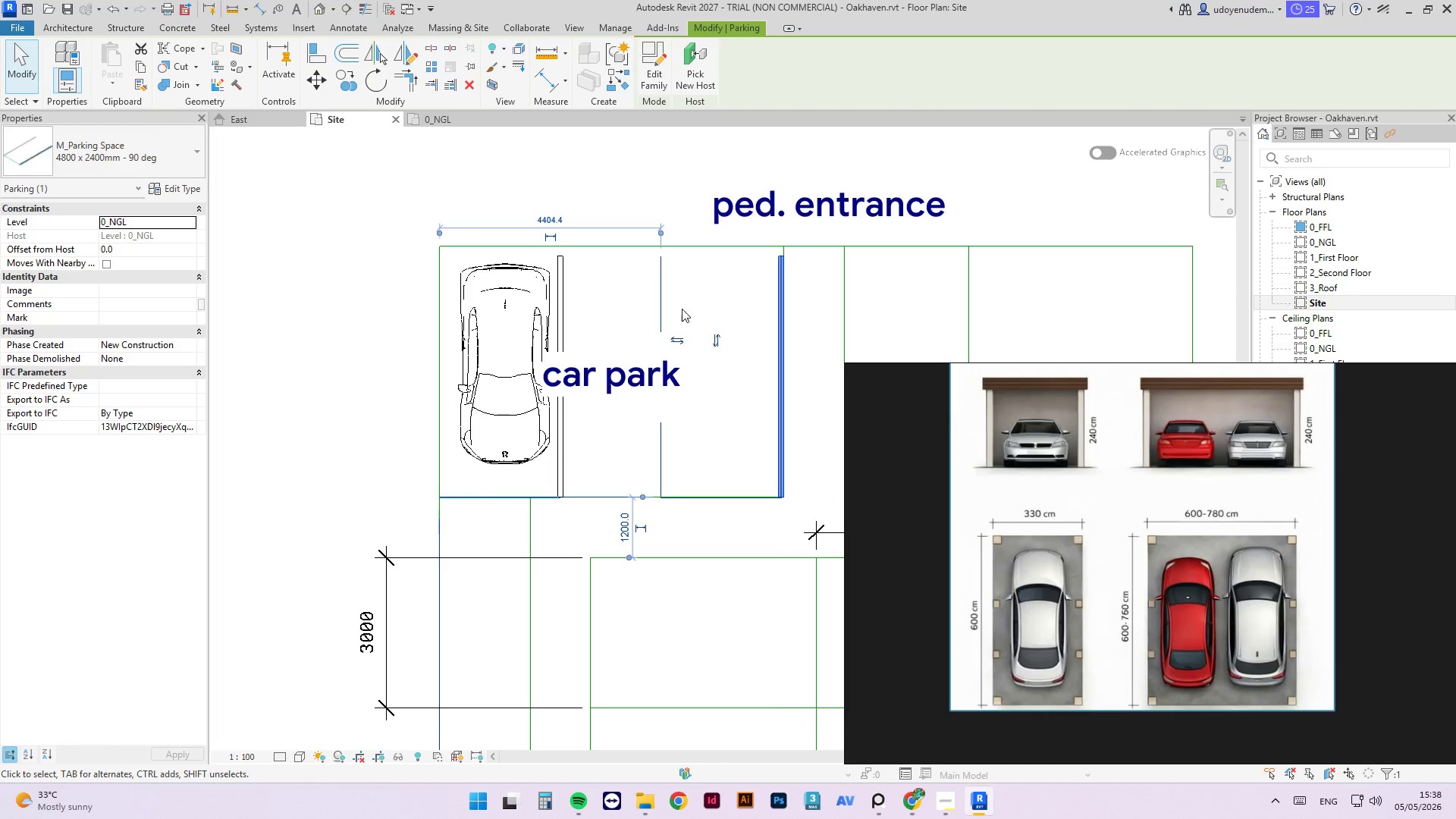 
left_click([676, 336])
 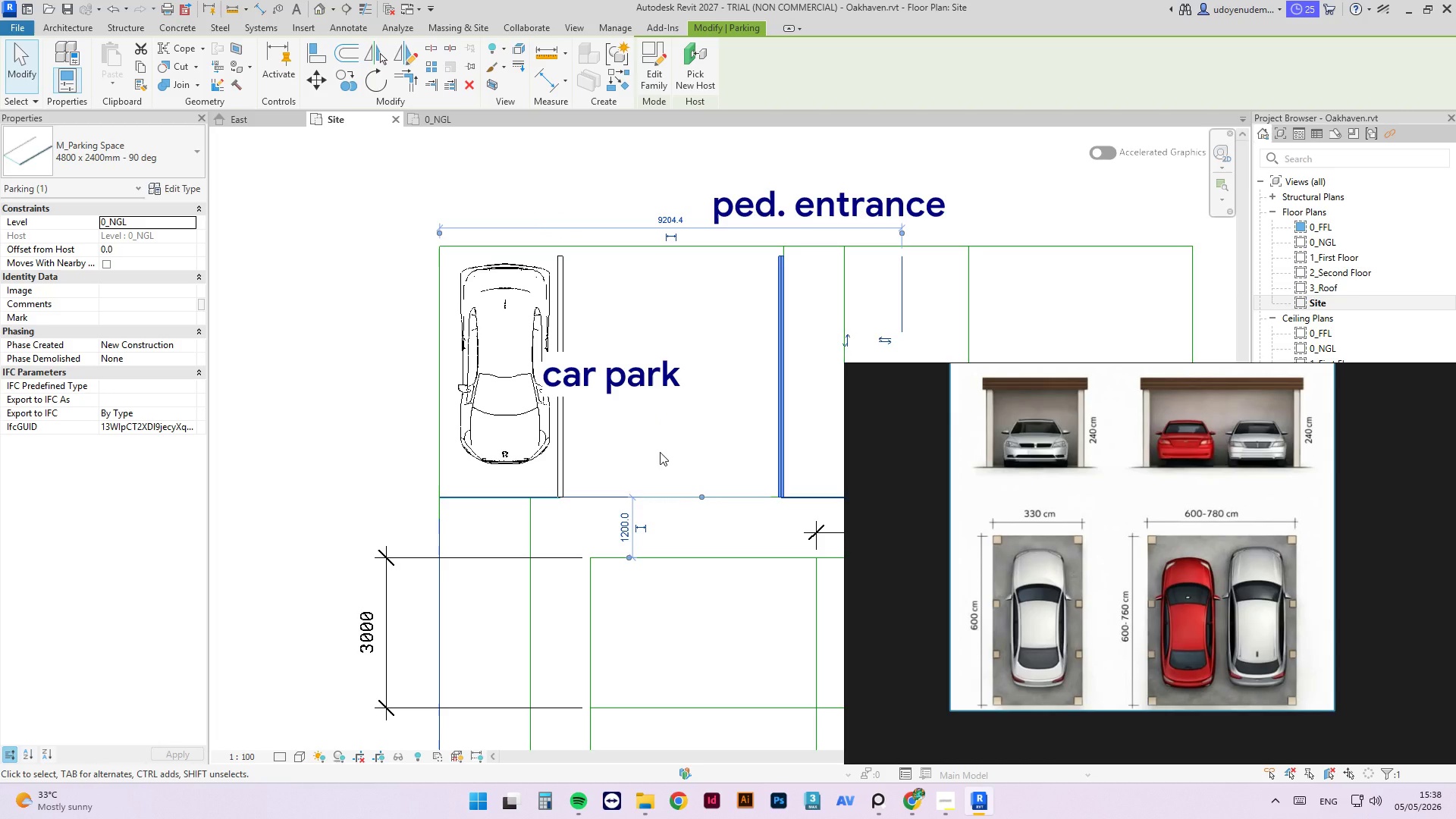 
wait(5.11)
 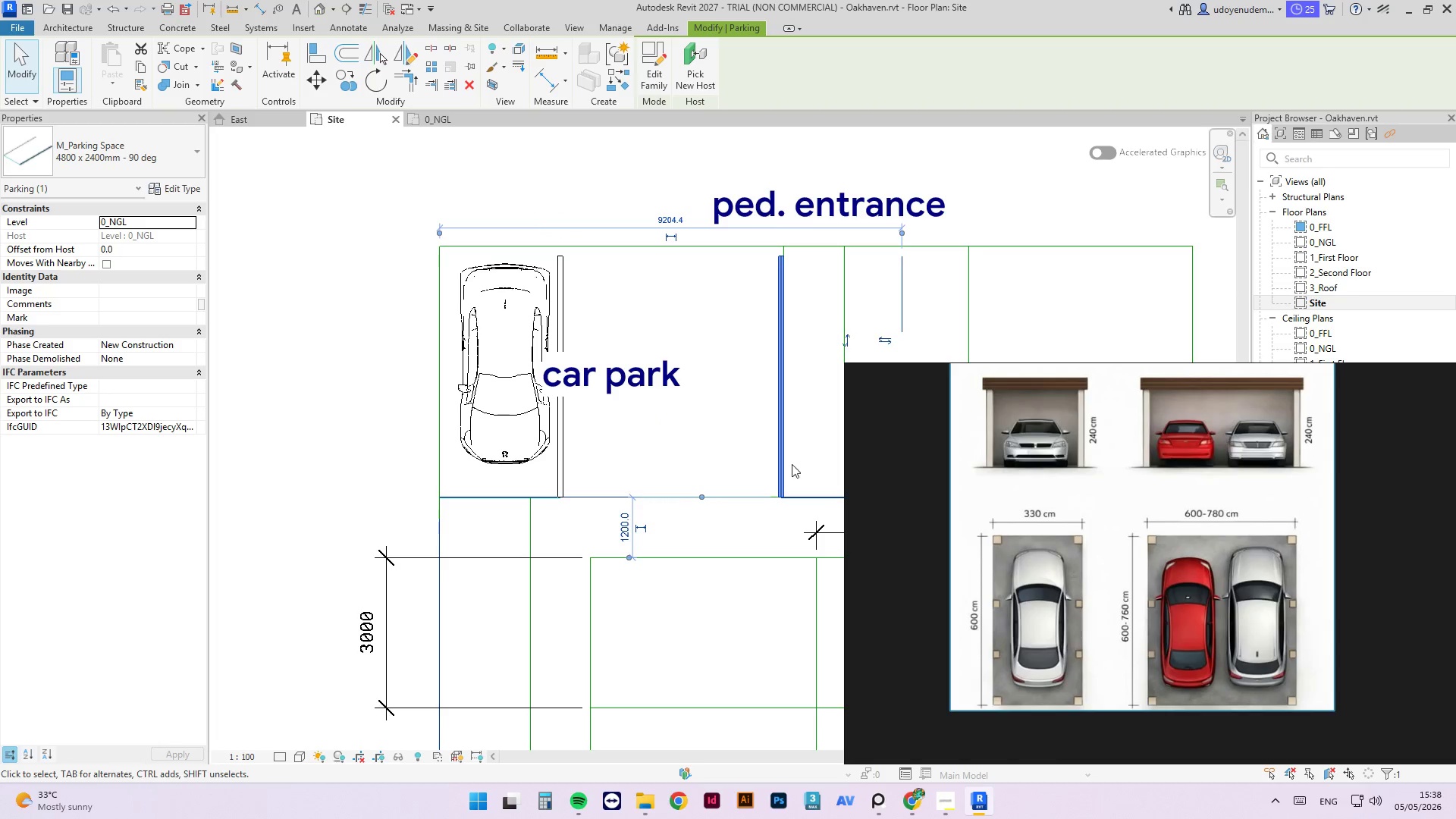 
key(A)
 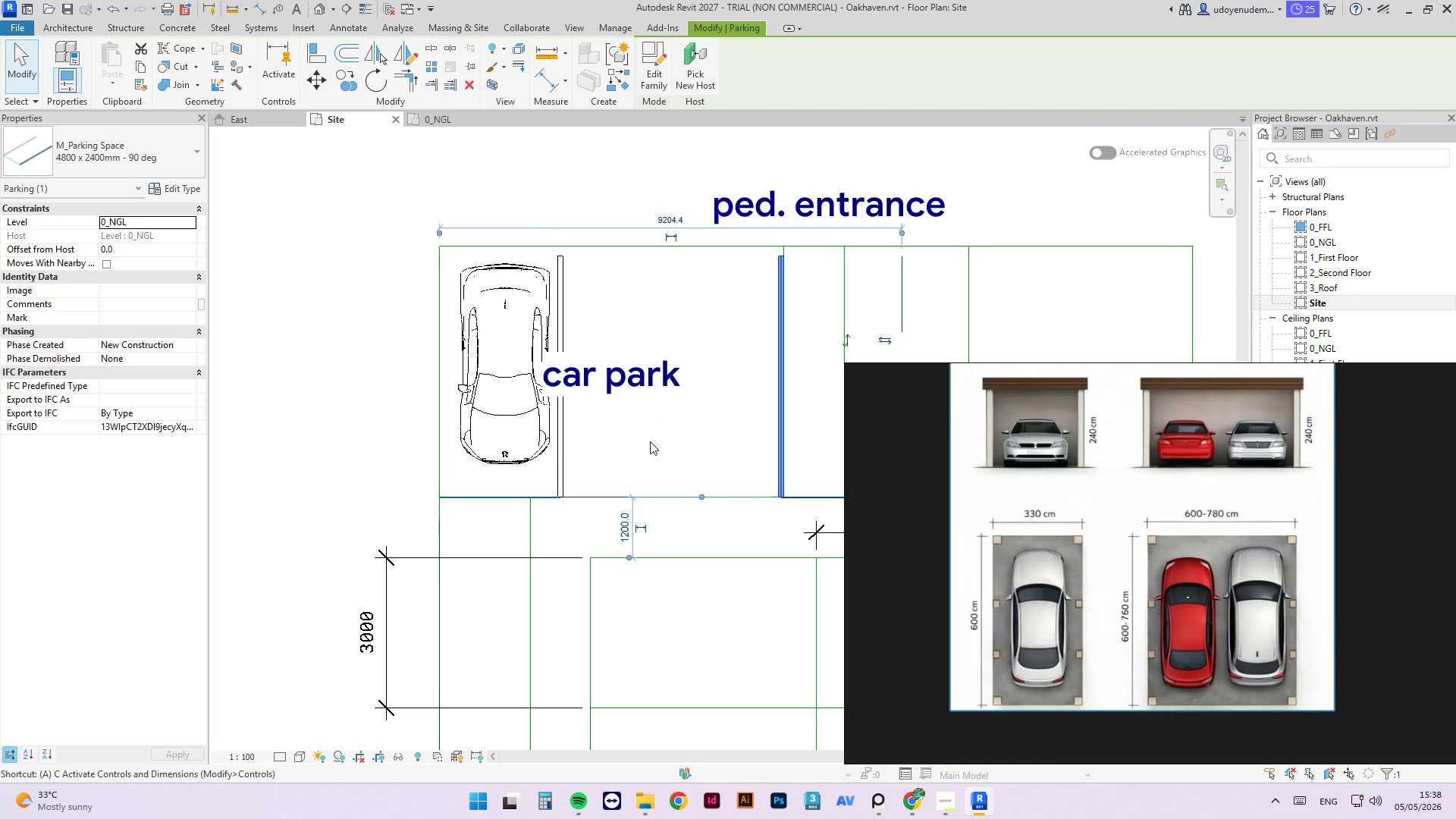 
key(L)
 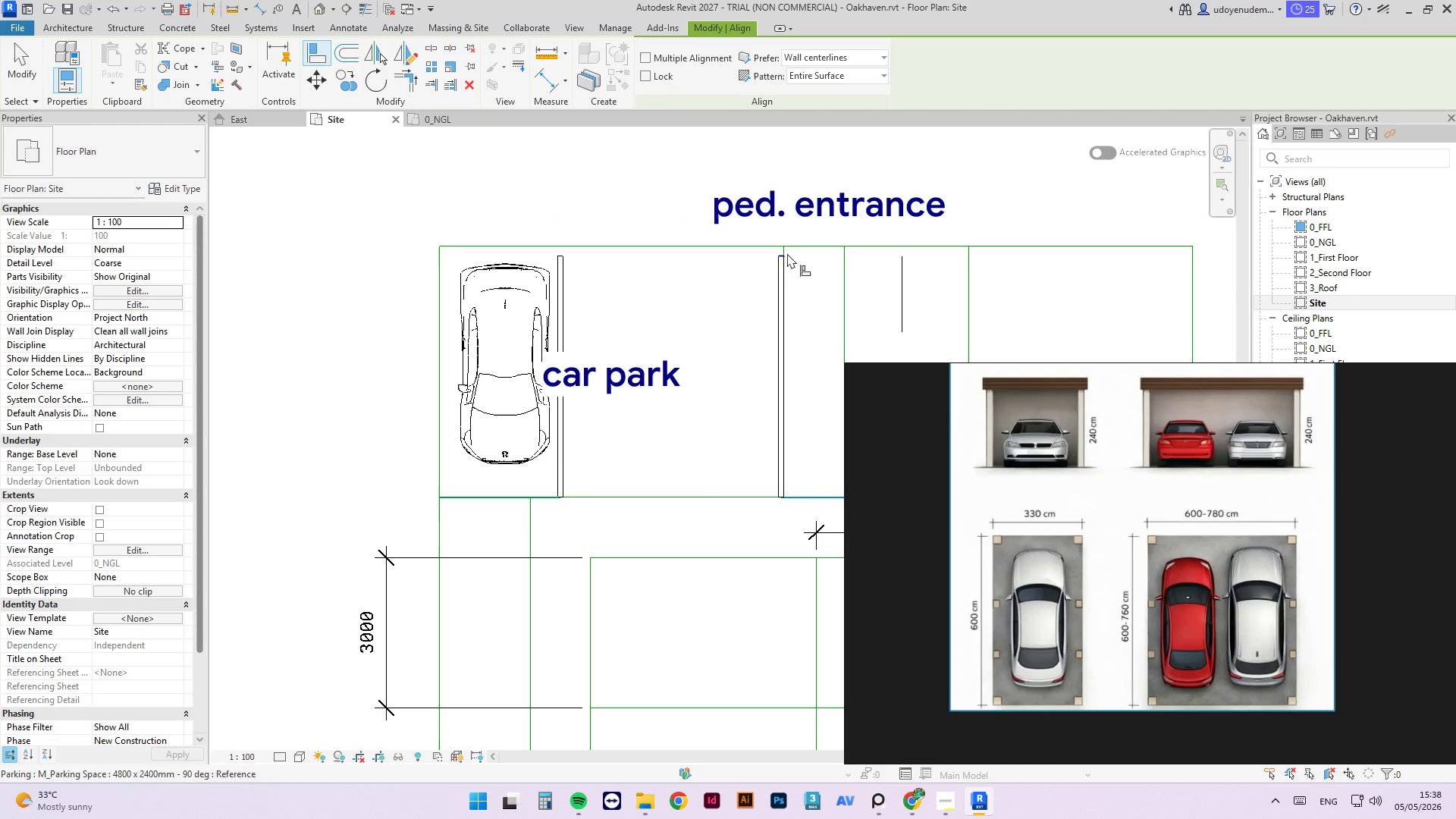 
left_click([783, 252])
 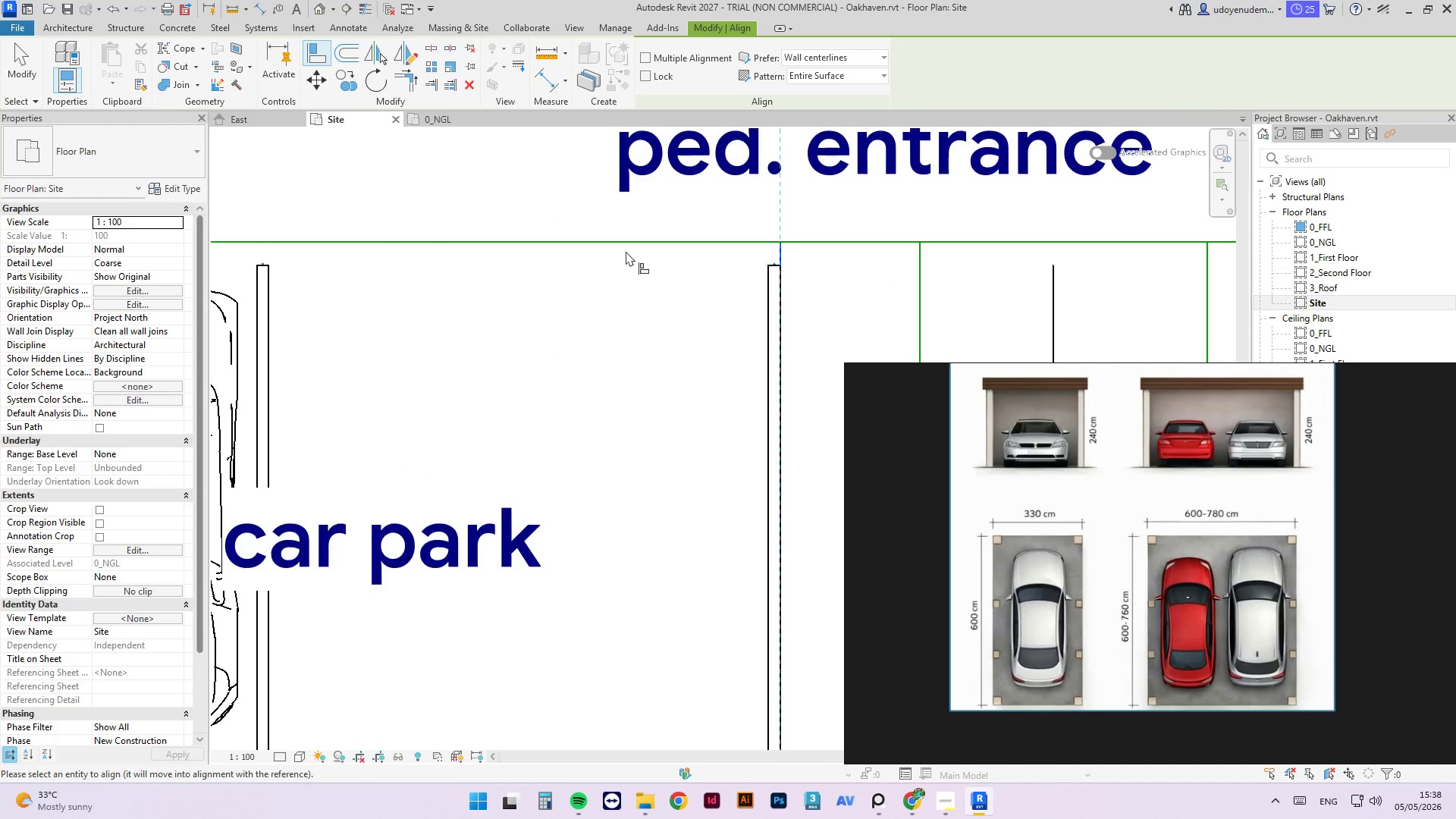 
scroll: coordinate [789, 250], scroll_direction: up, amount: 6.0
 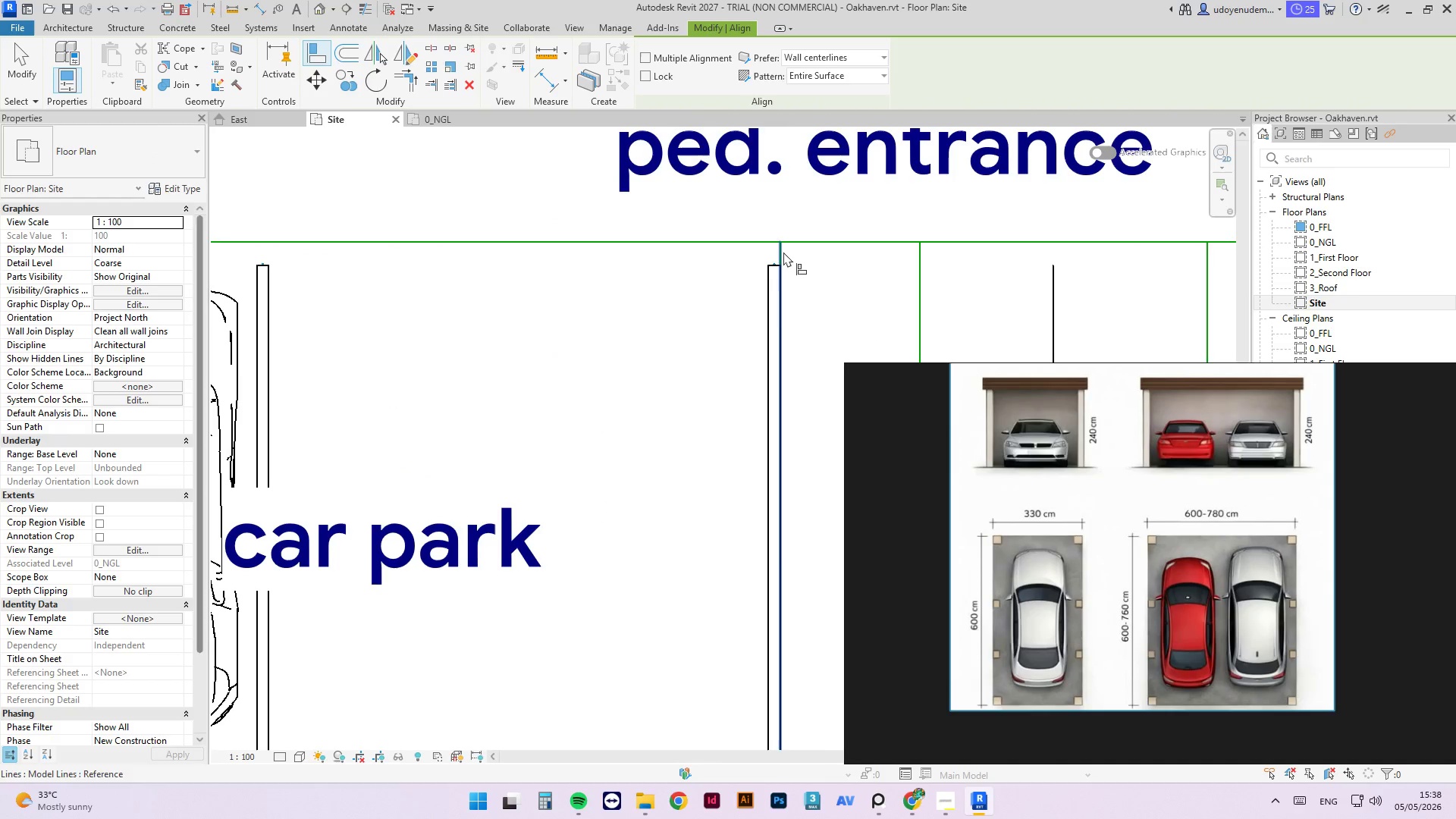 
scroll: coordinate [670, 238], scroll_direction: down, amount: 6.0
 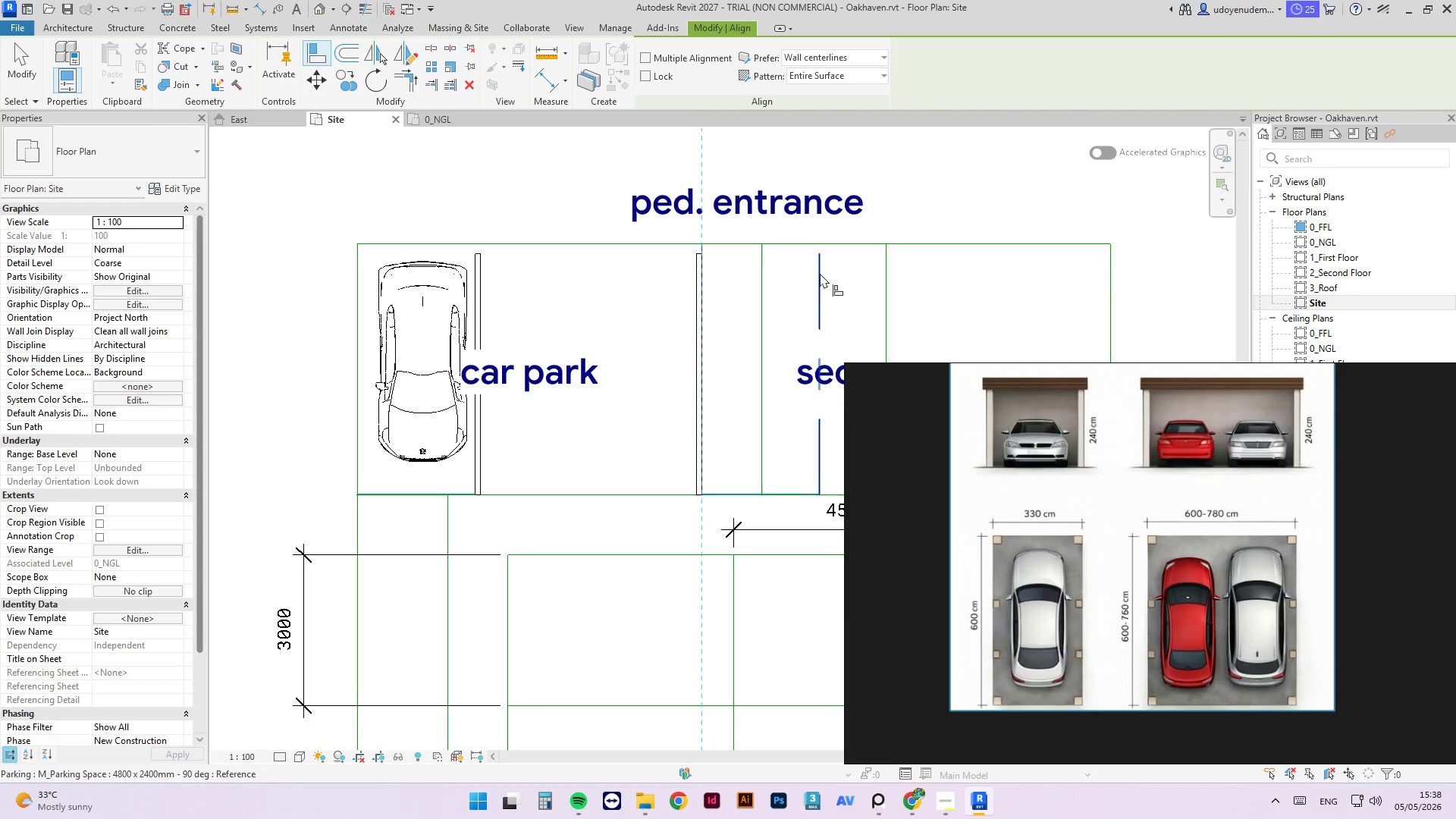 
left_click([820, 273])
 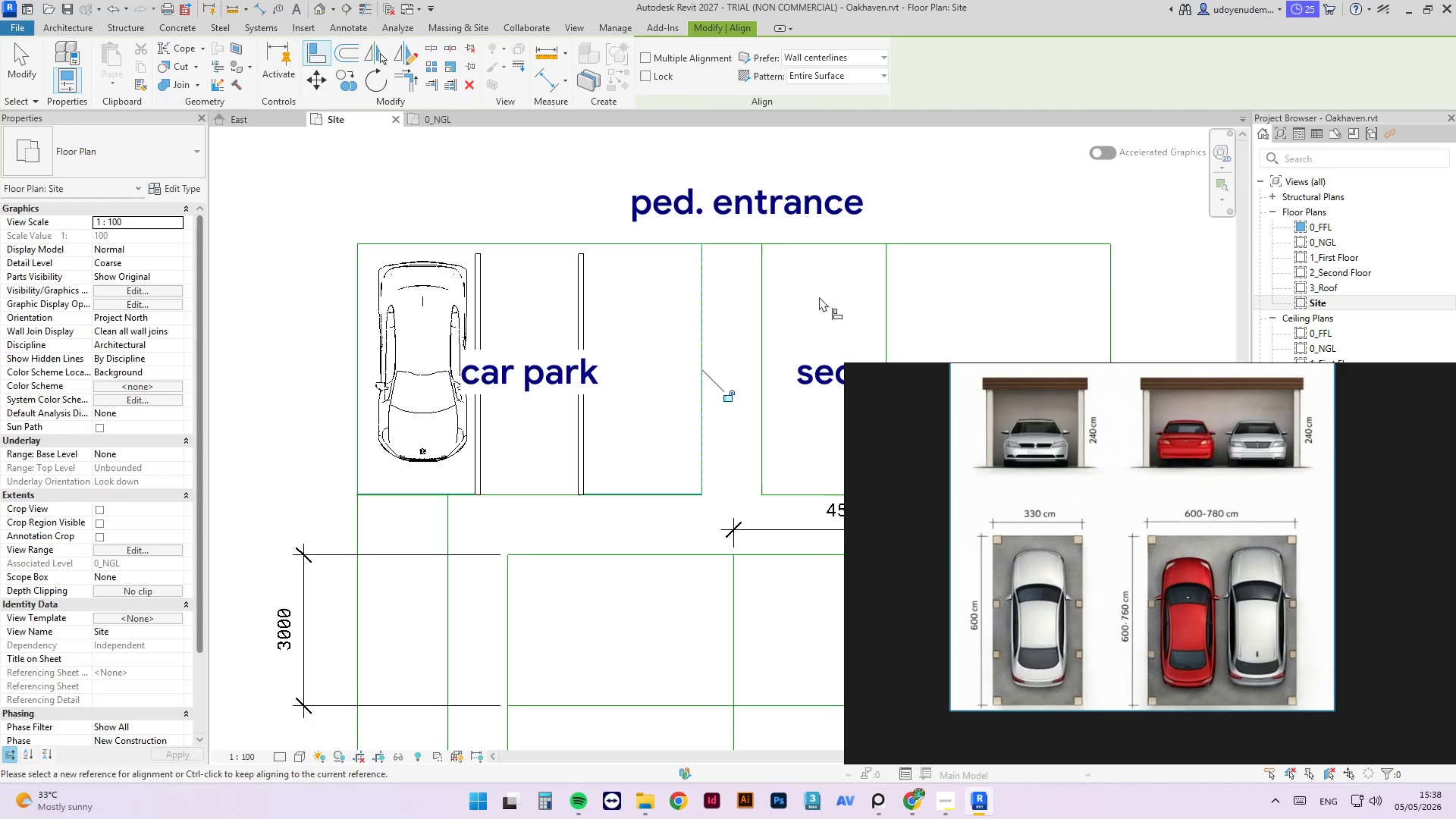 
key(Escape)
 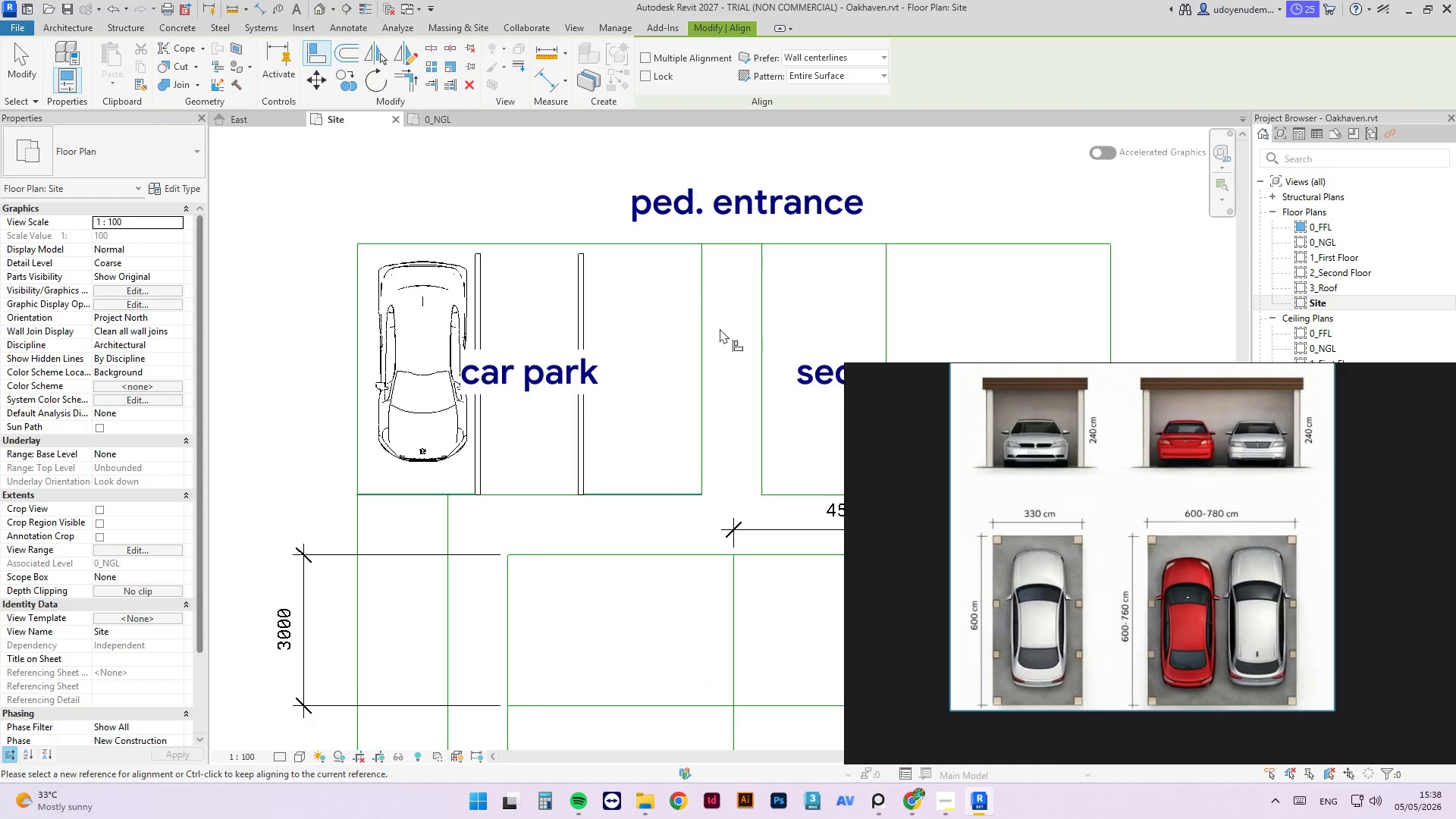 
key(Escape)
 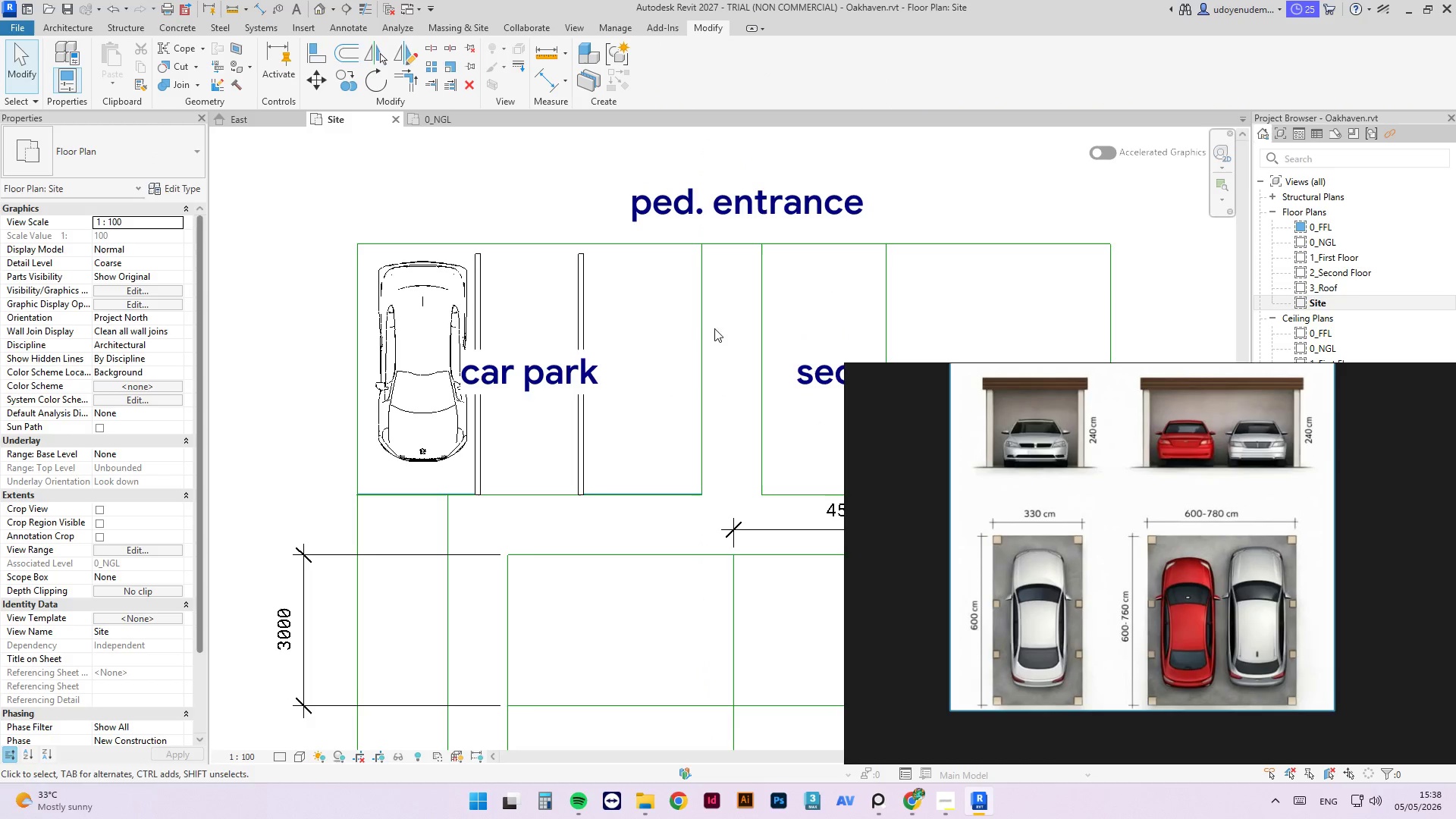 
key(Escape)
 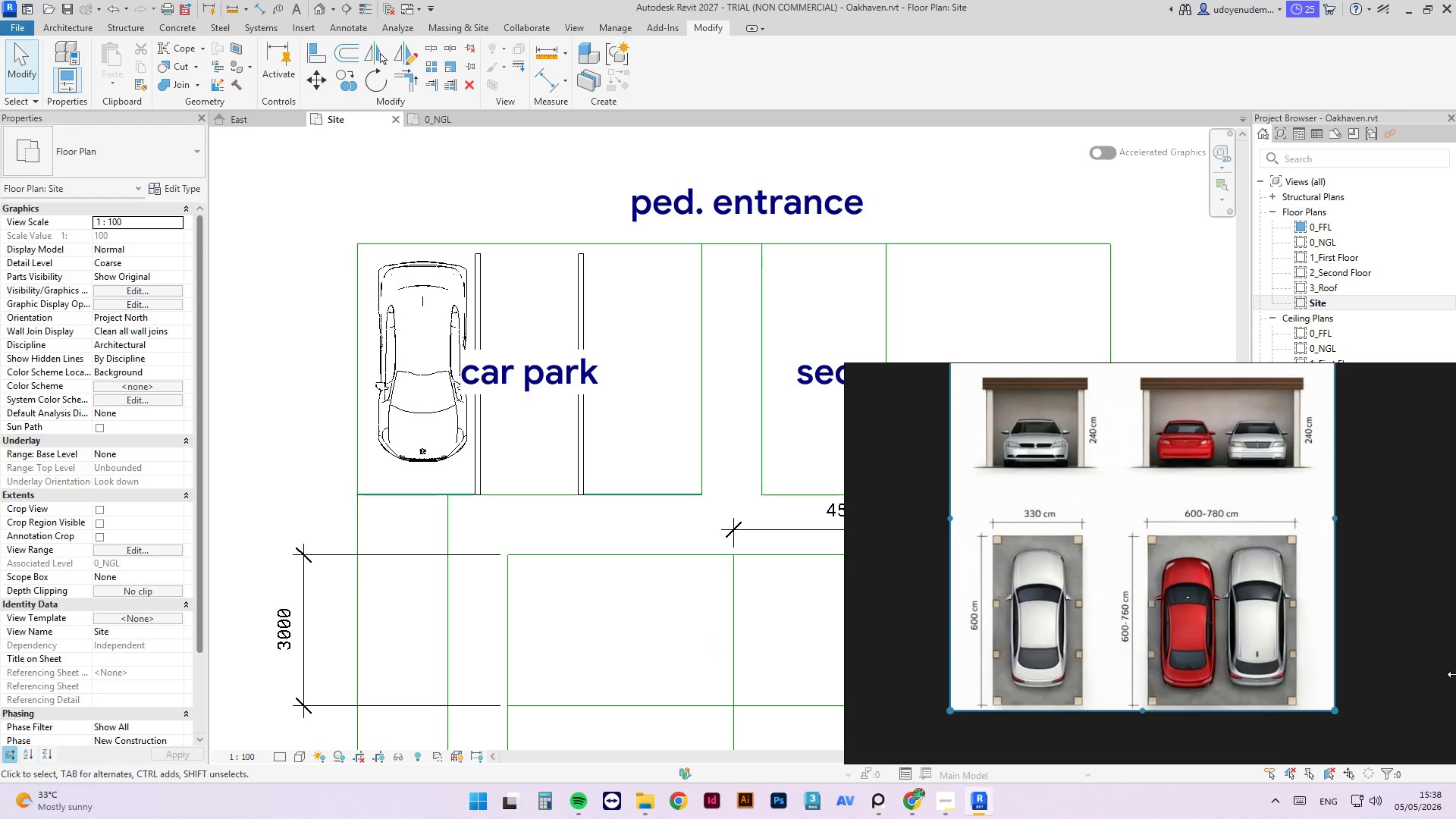 
wait(5.31)
 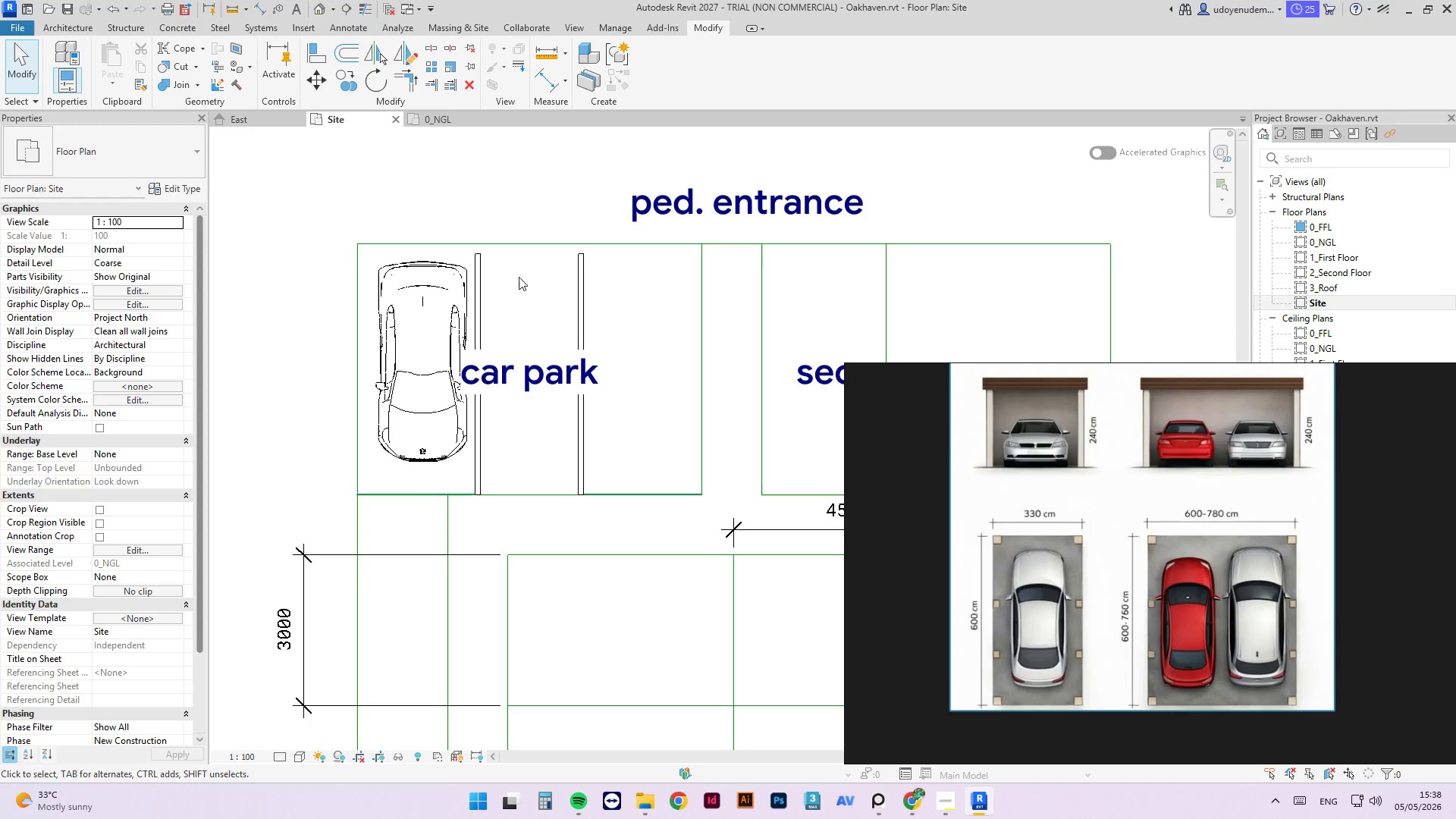 
left_click([581, 280])
 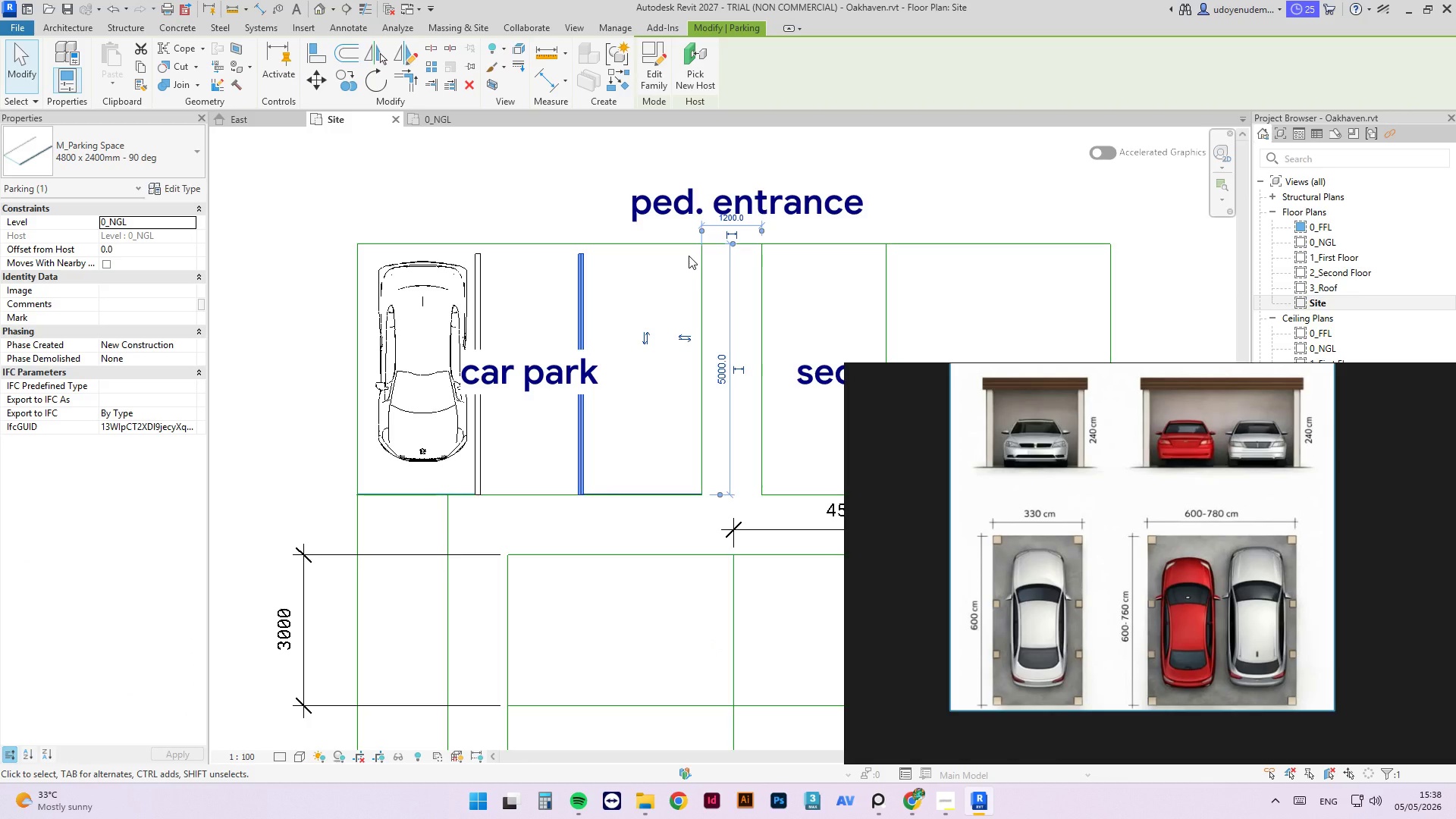 
key(ArrowLeft)
 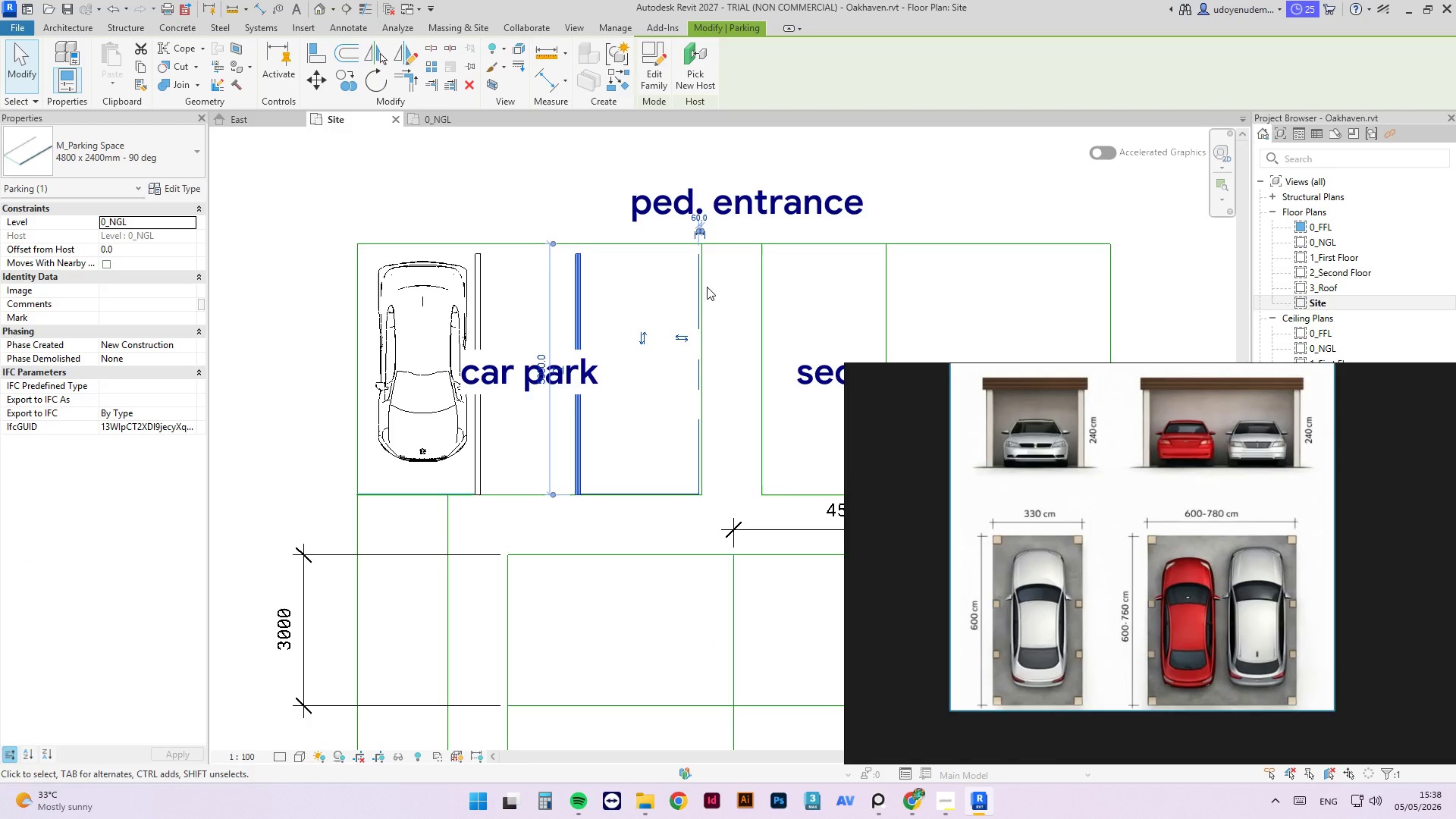 
key(ArrowLeft)
 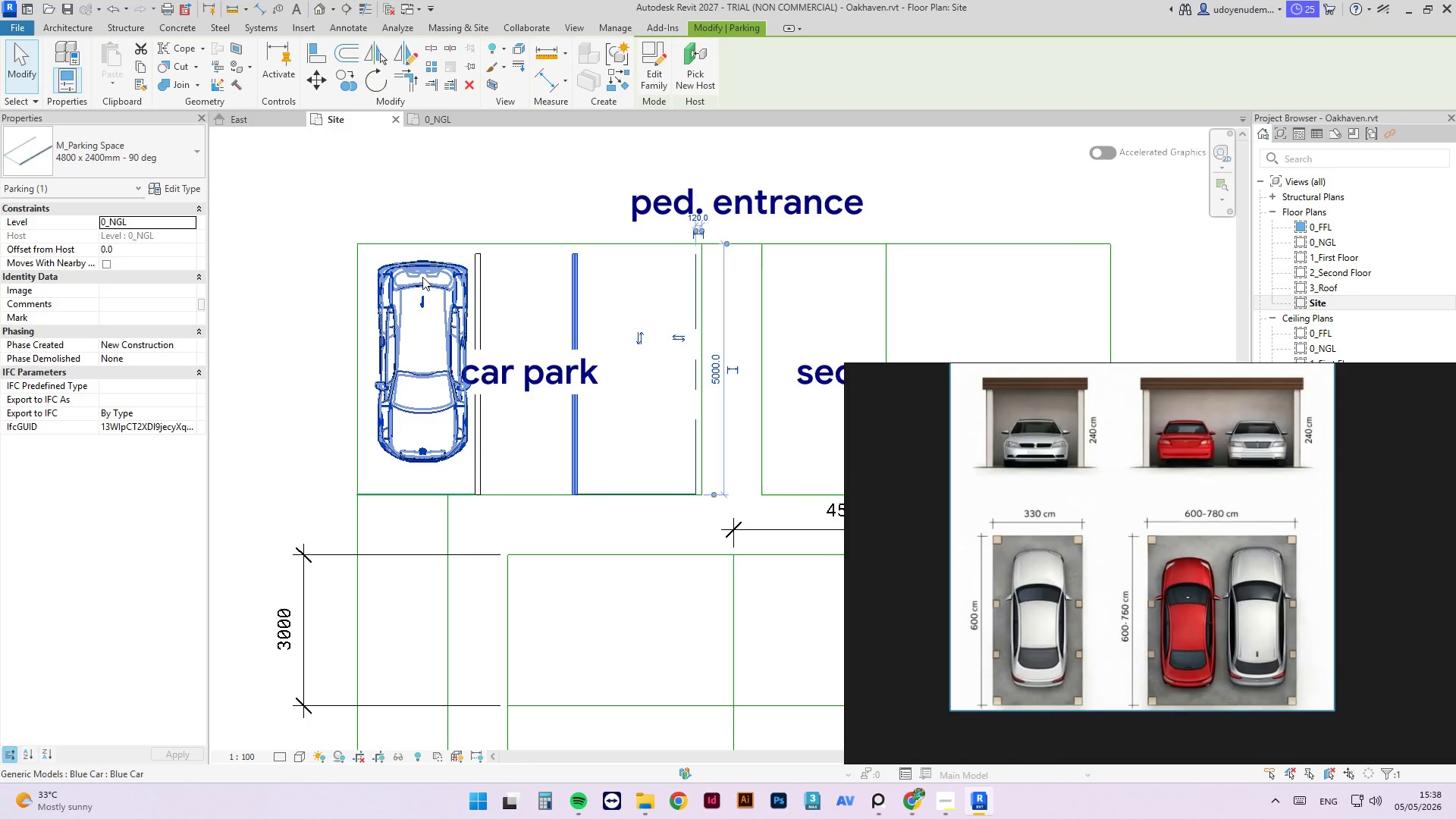 
left_click([474, 270])
 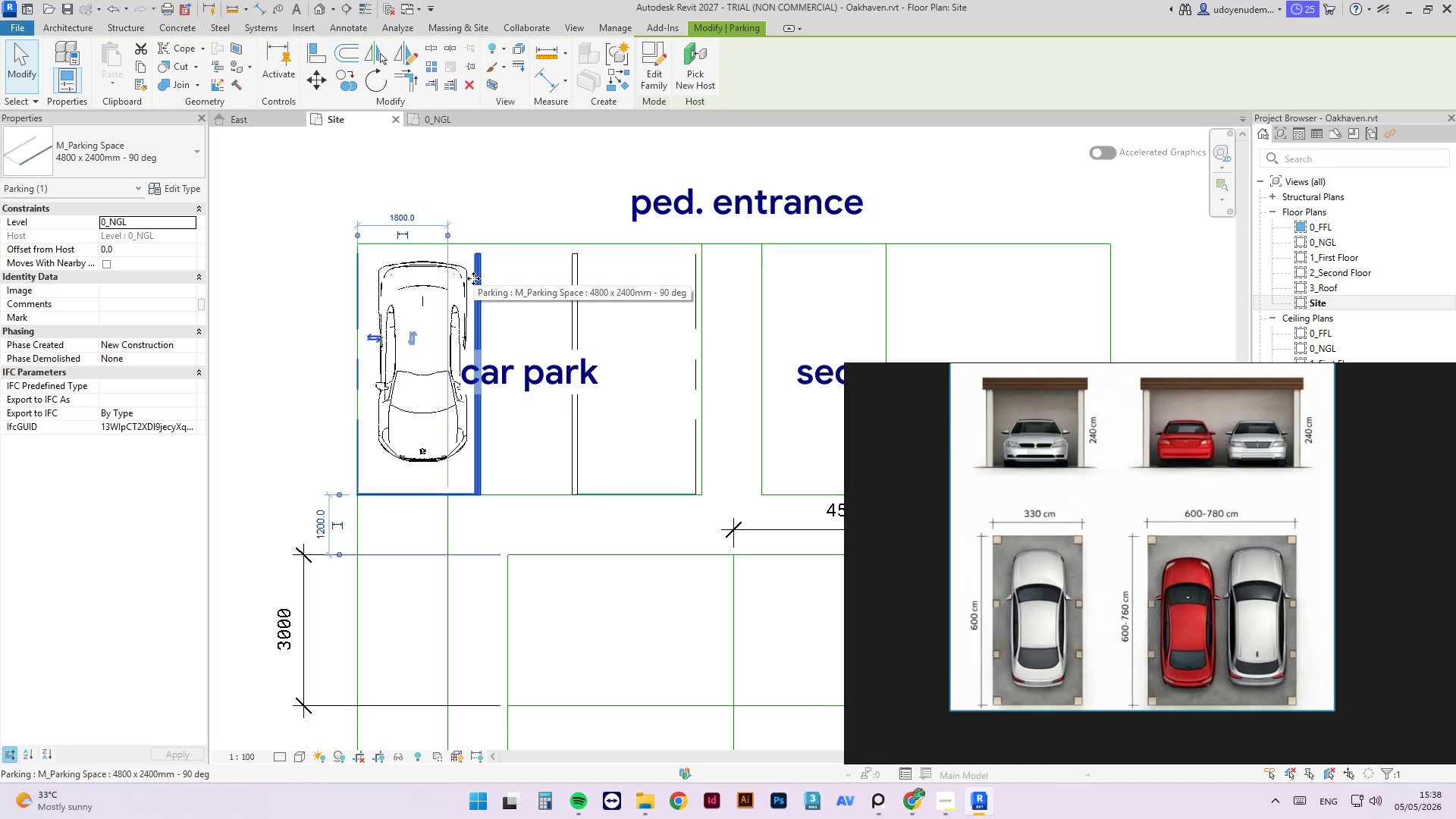 
key(ArrowRight)
 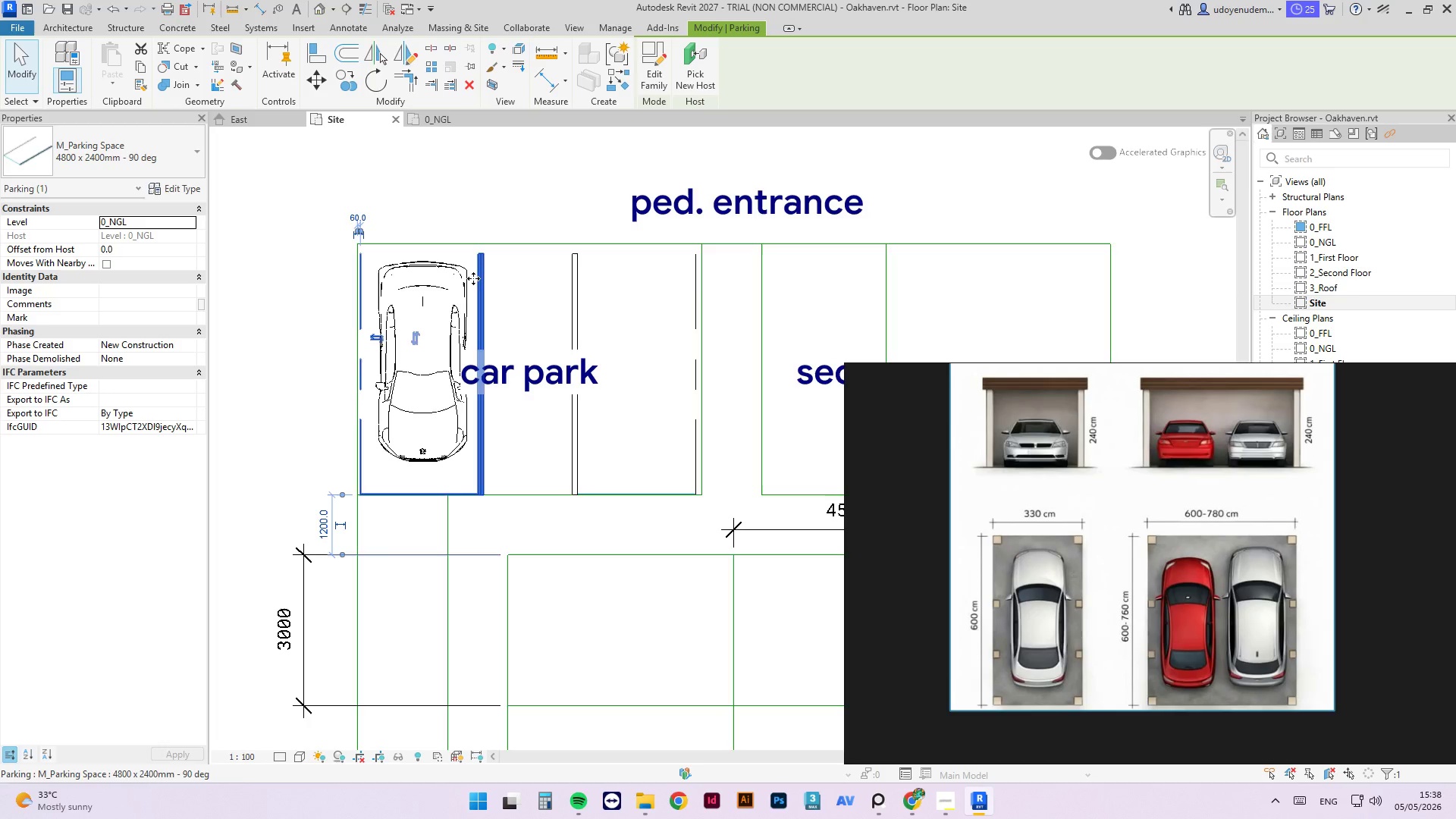 
key(ArrowRight)
 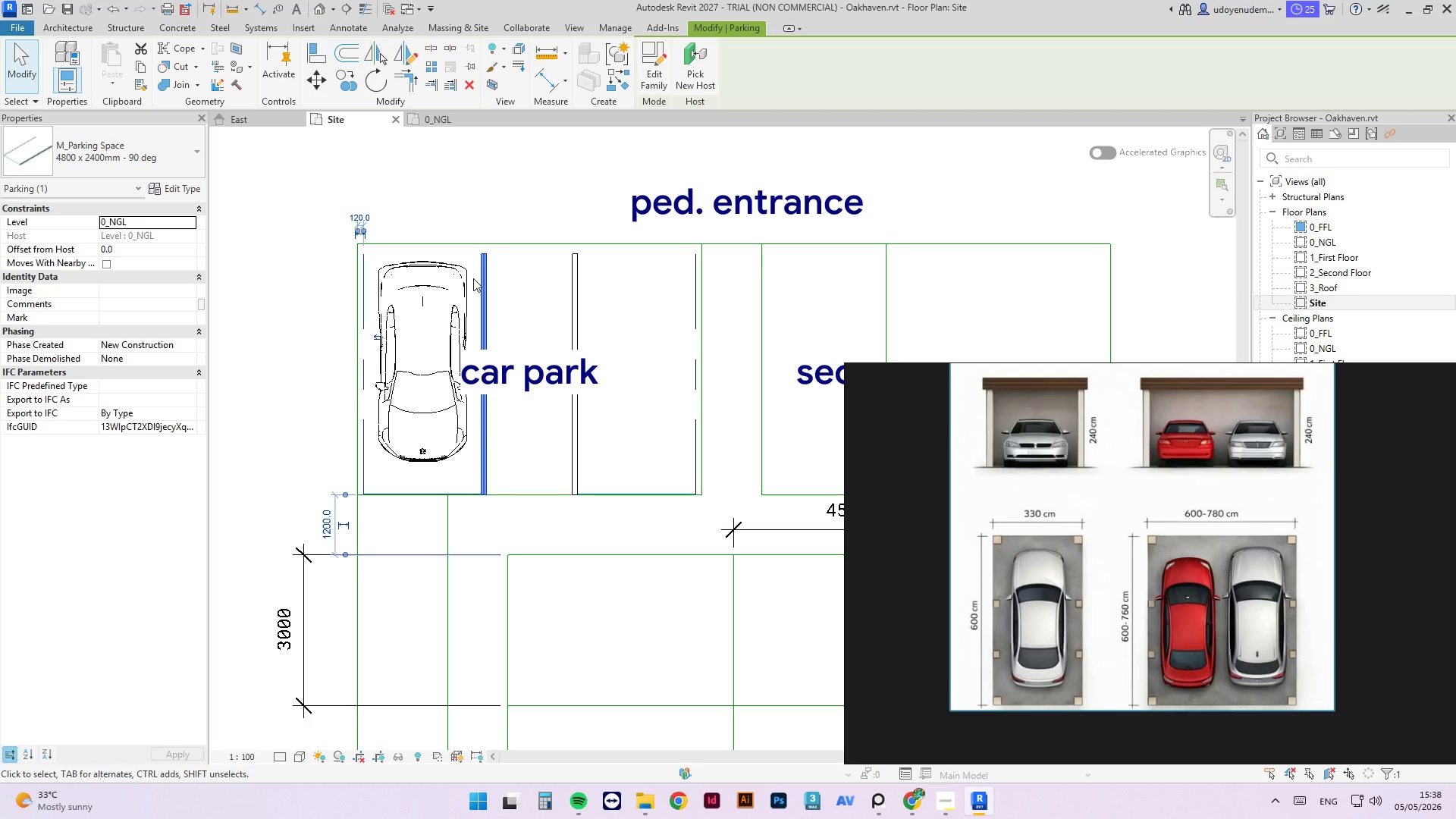 
key(ArrowRight)
 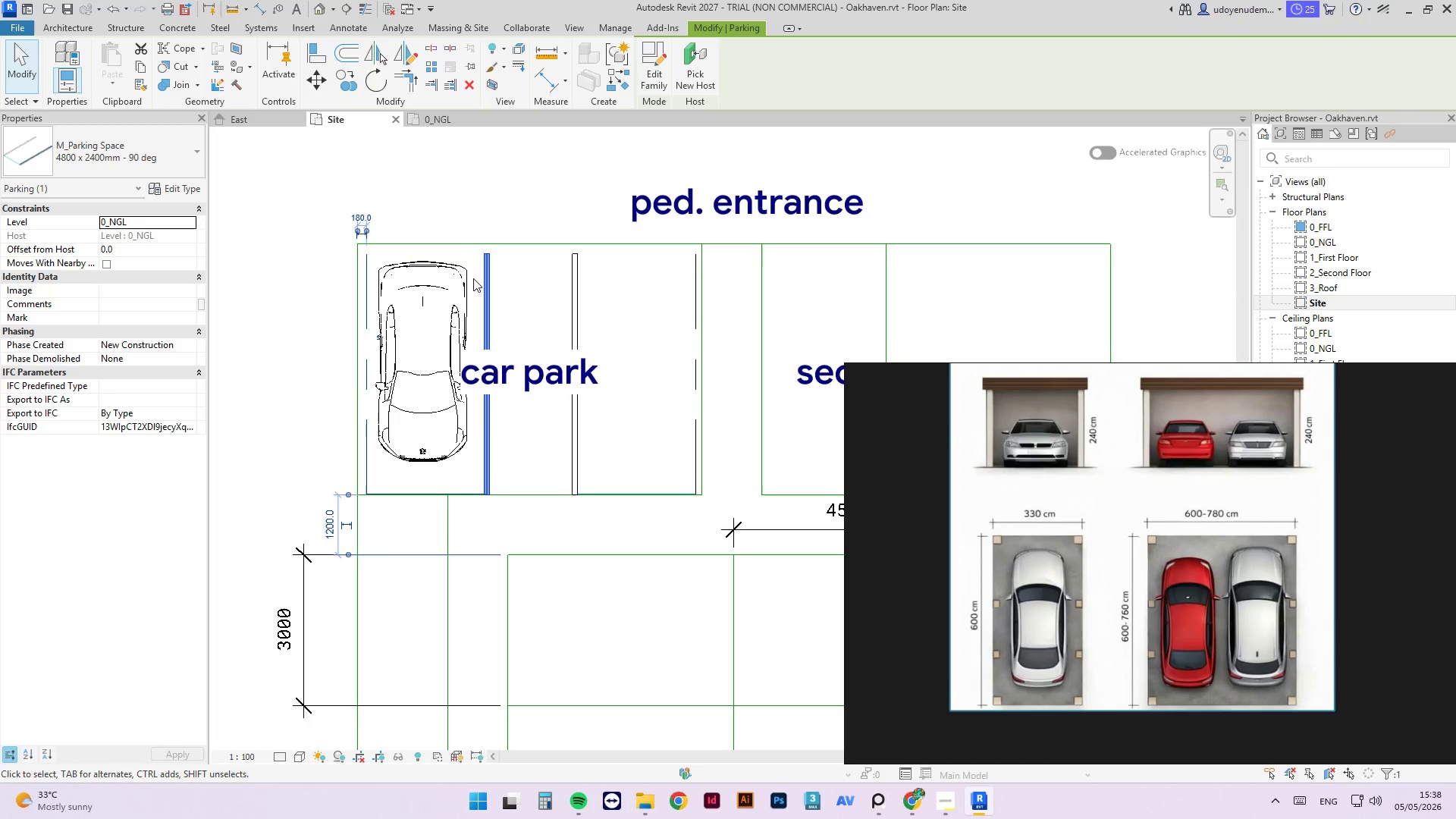 
key(ArrowRight)
 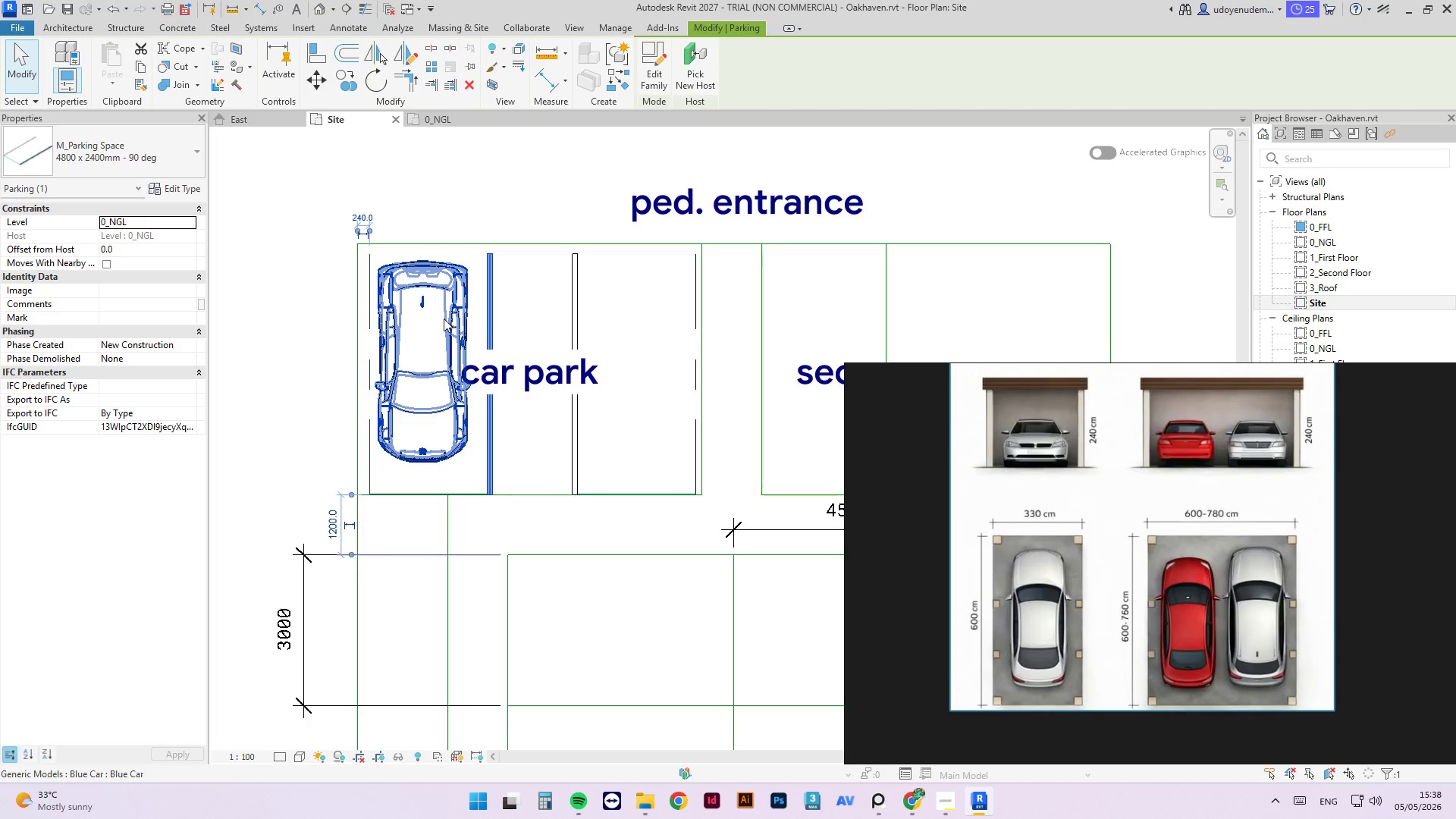 
left_click([443, 318])
 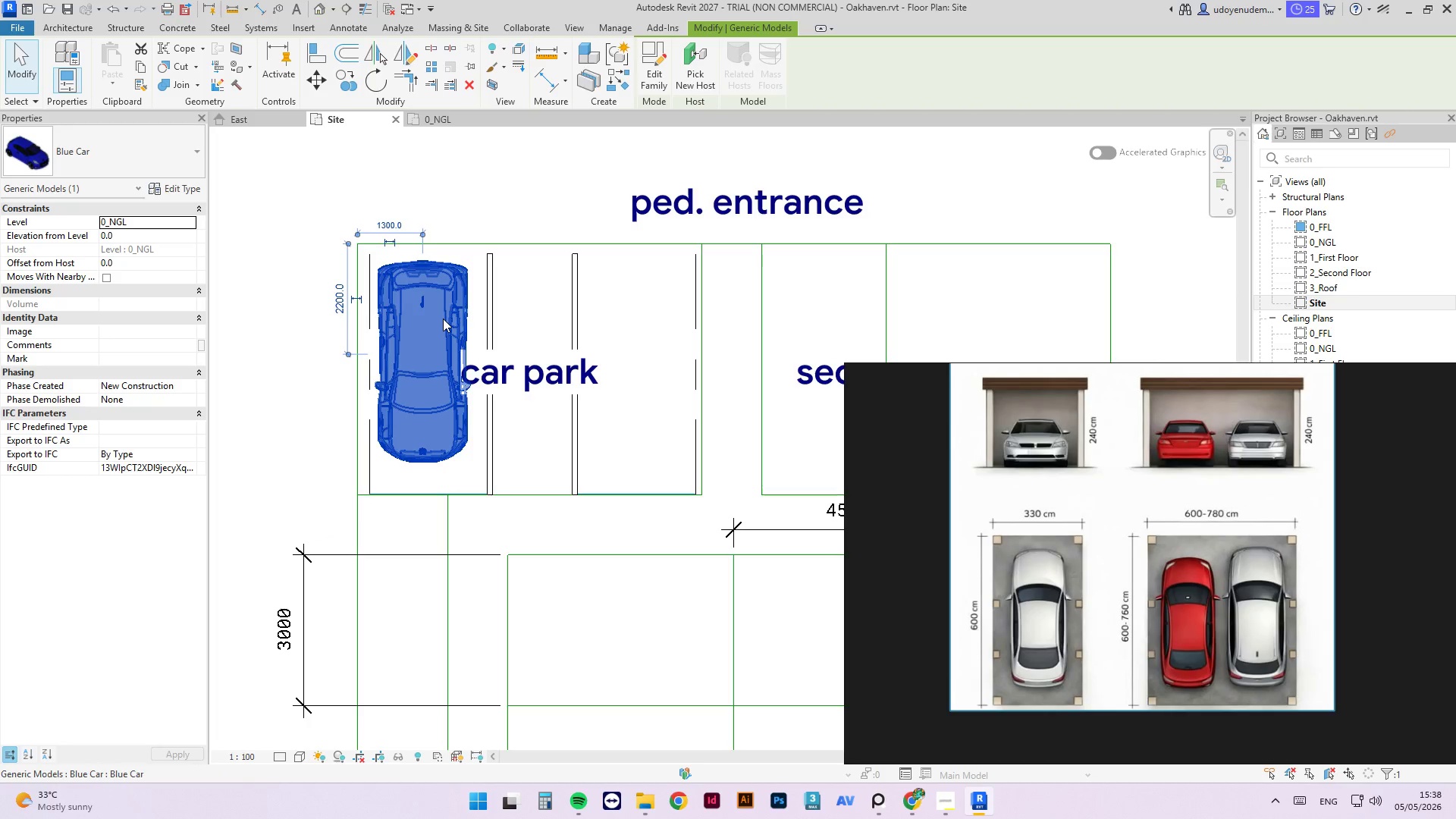 
key(ArrowRight)
 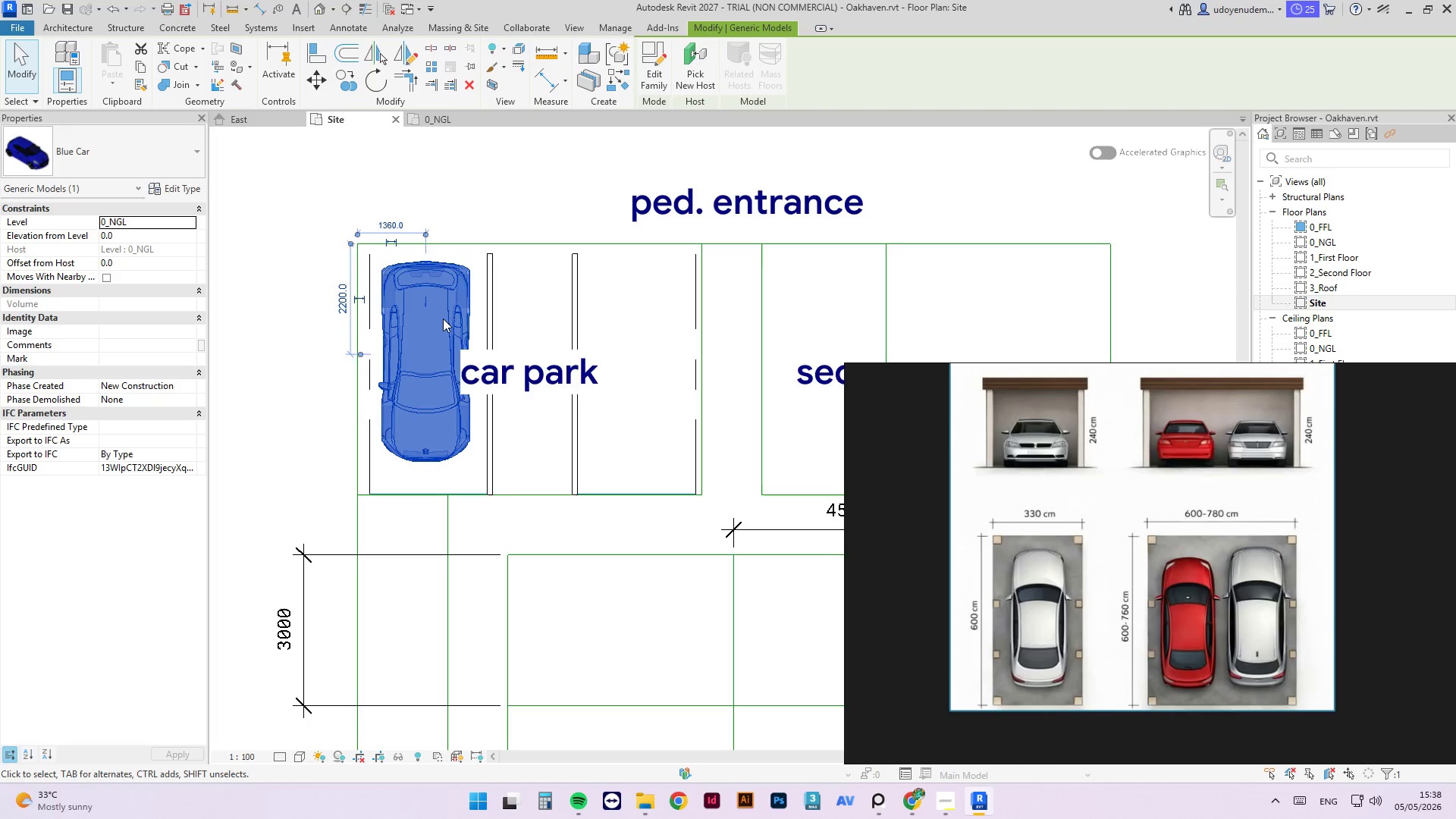 
key(ArrowRight)
 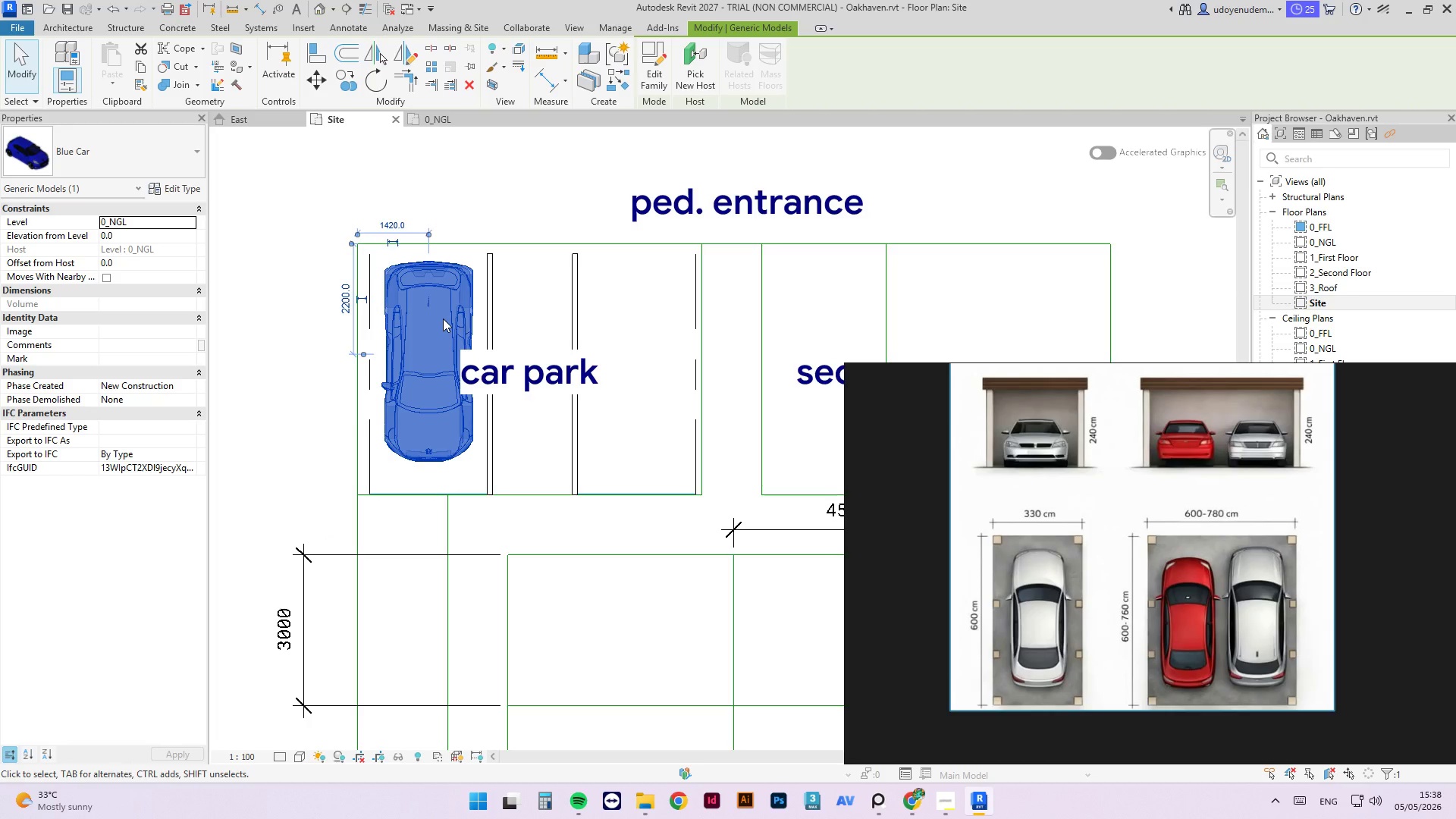 
key(ArrowDown)
 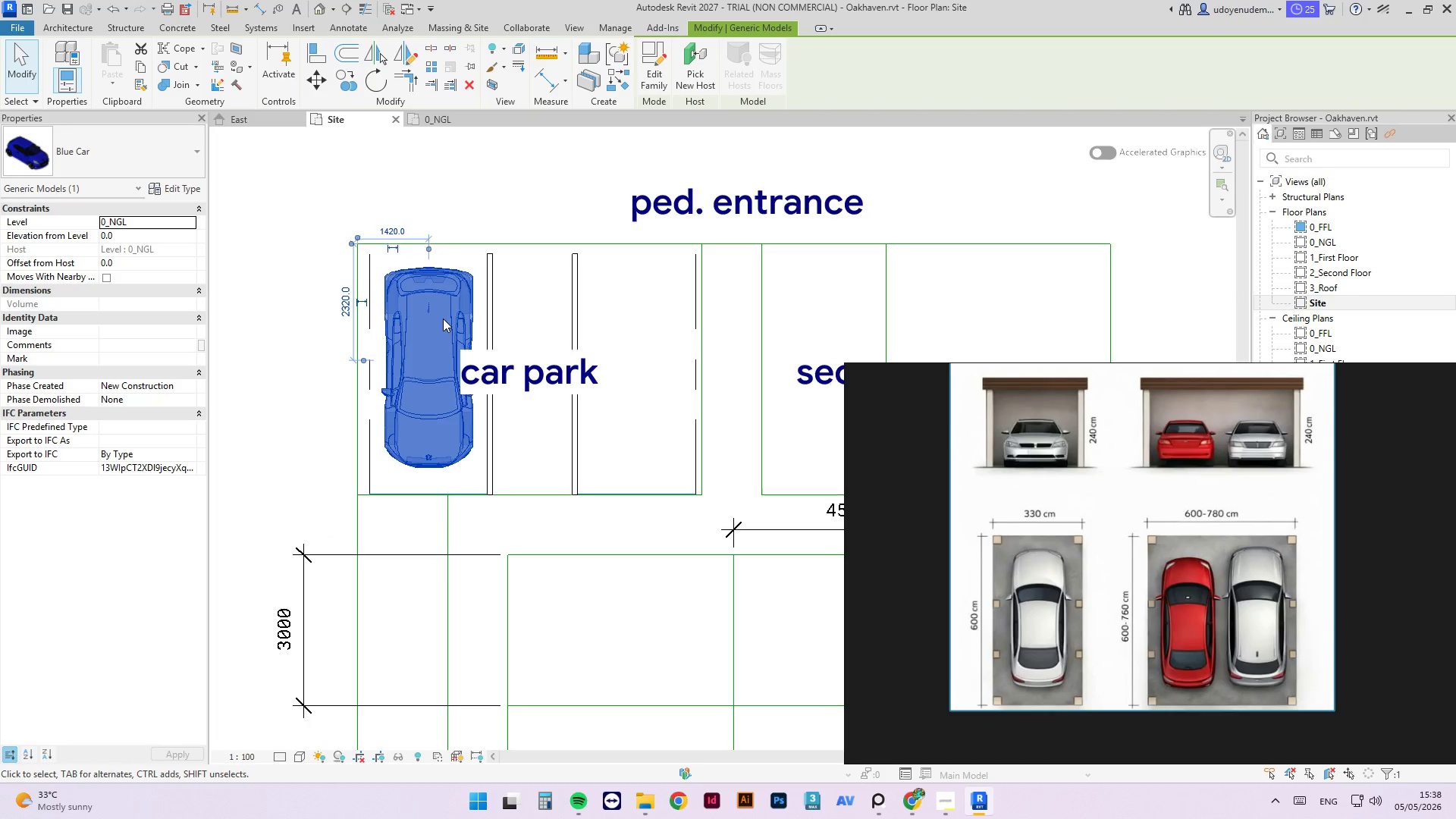 
key(ArrowDown)
 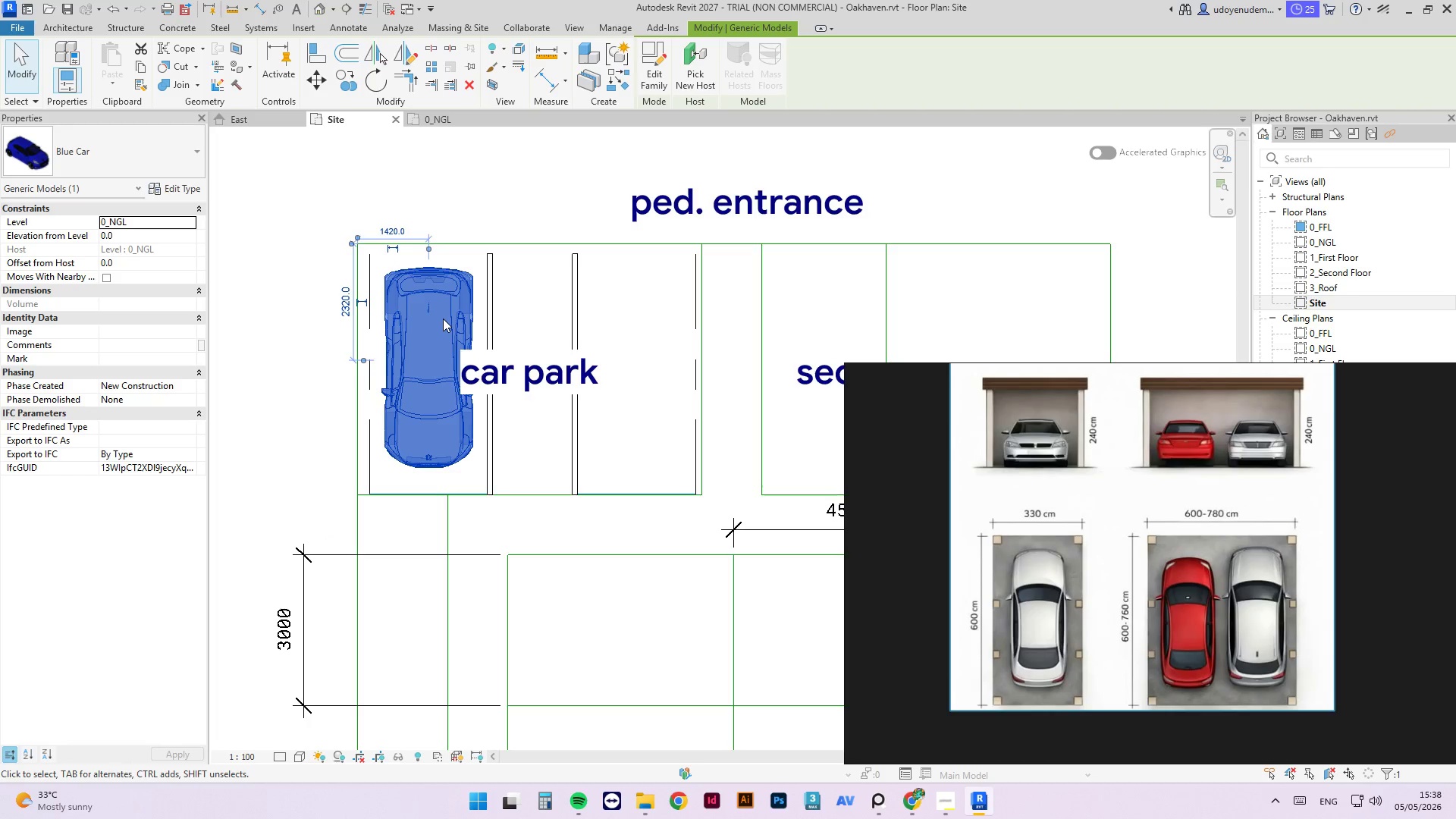 
key(ArrowDown)
 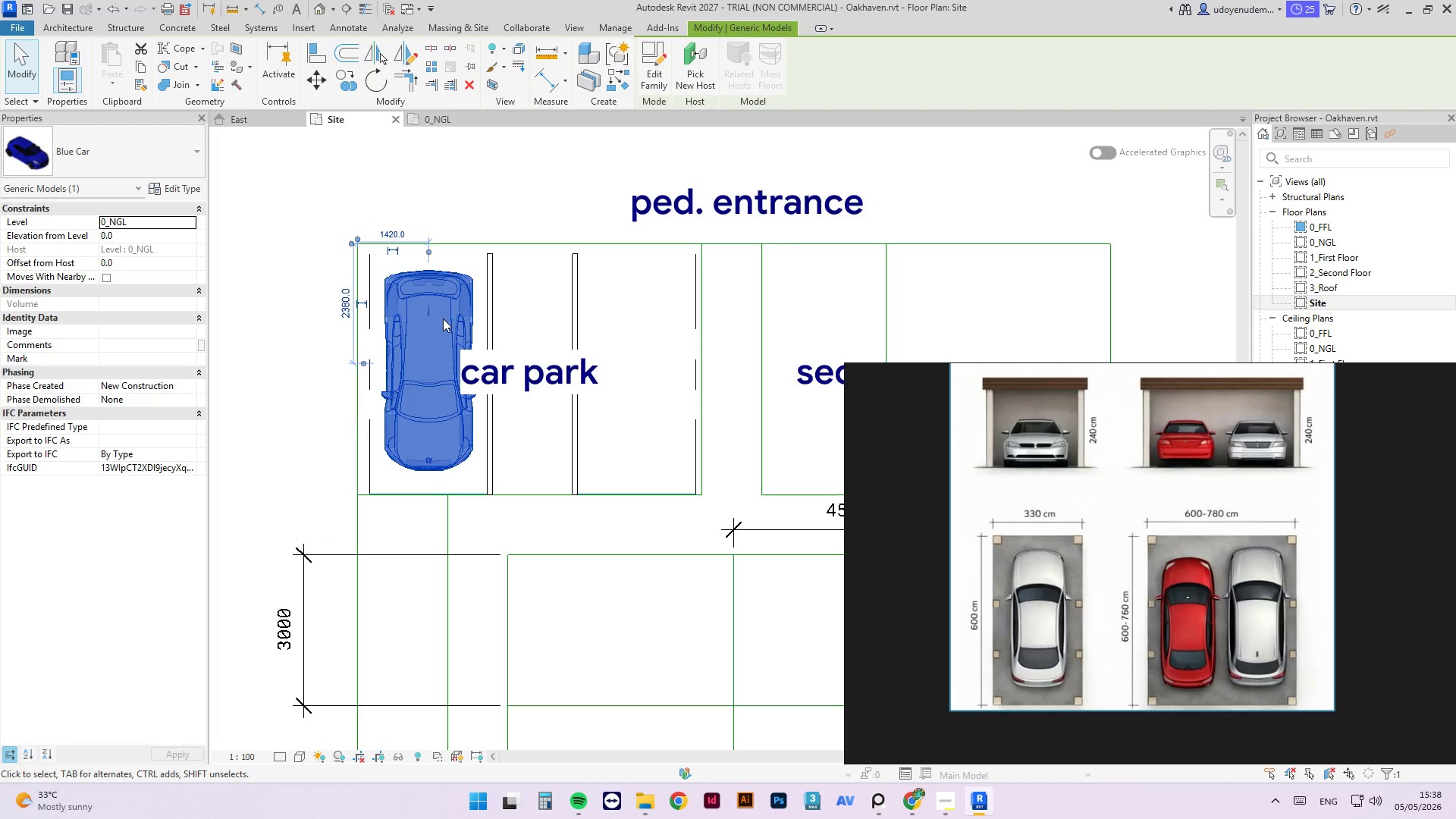 
key(ArrowDown)
 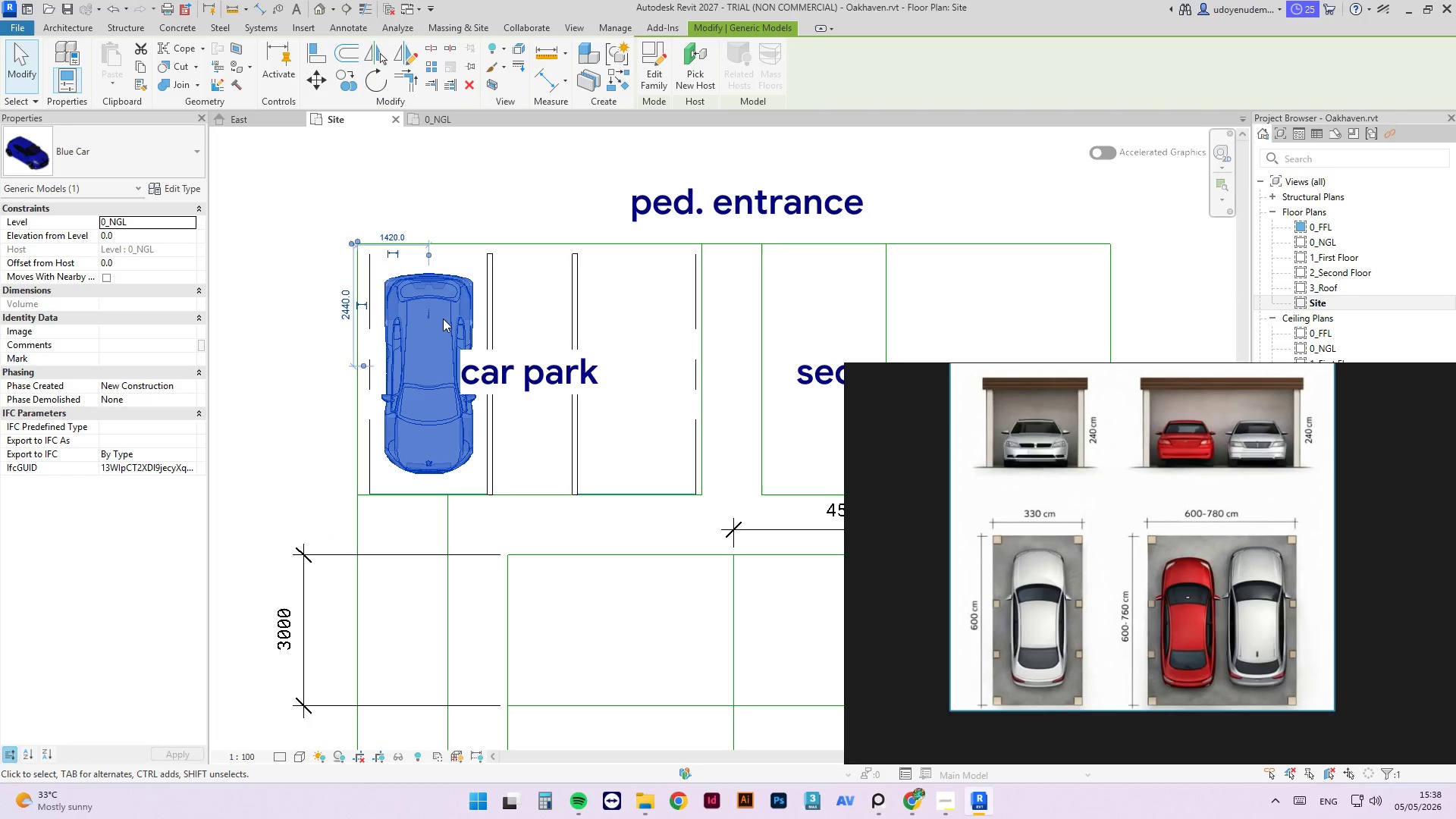 
key(ArrowDown)
 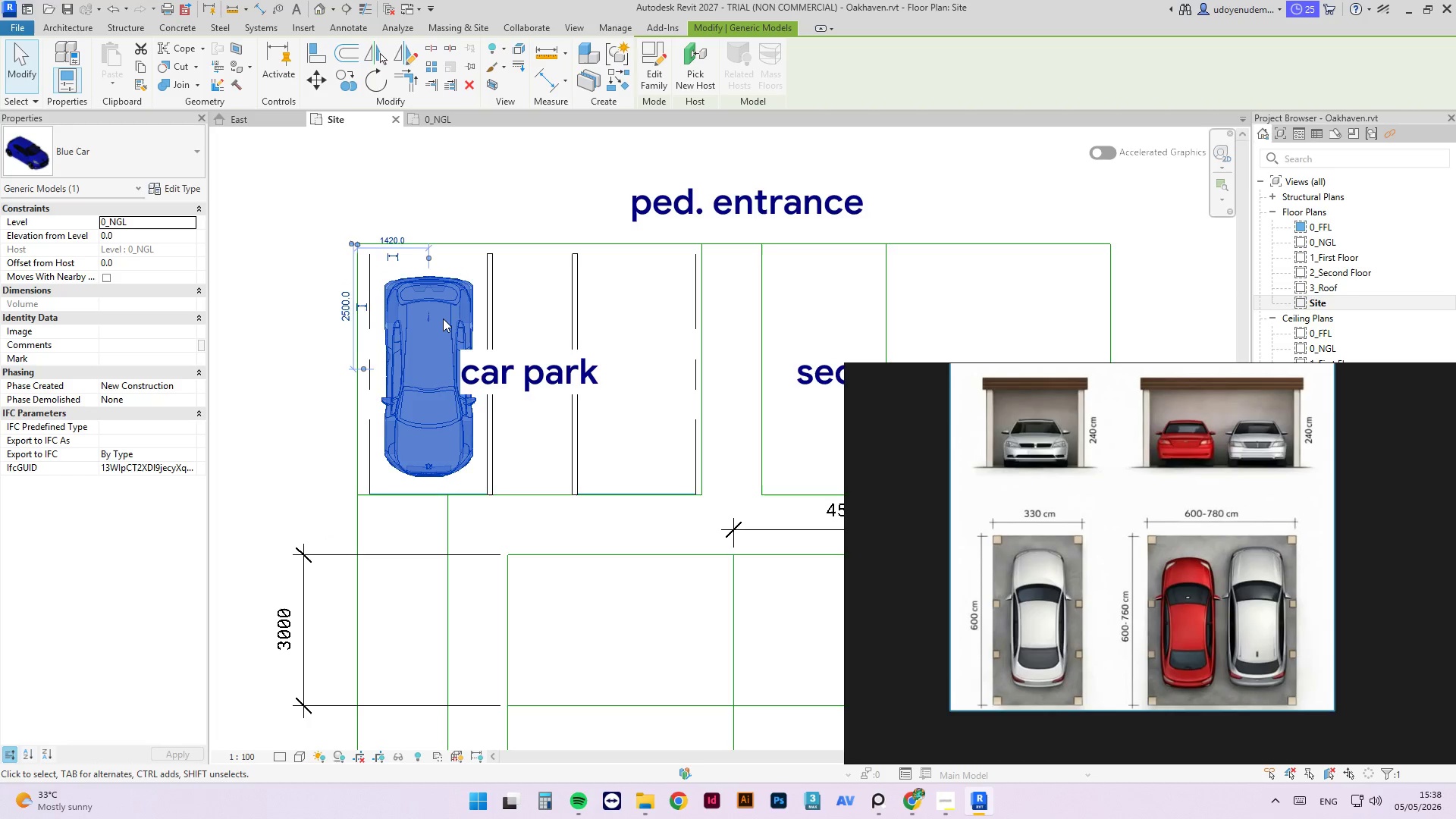 
key(ArrowDown)
 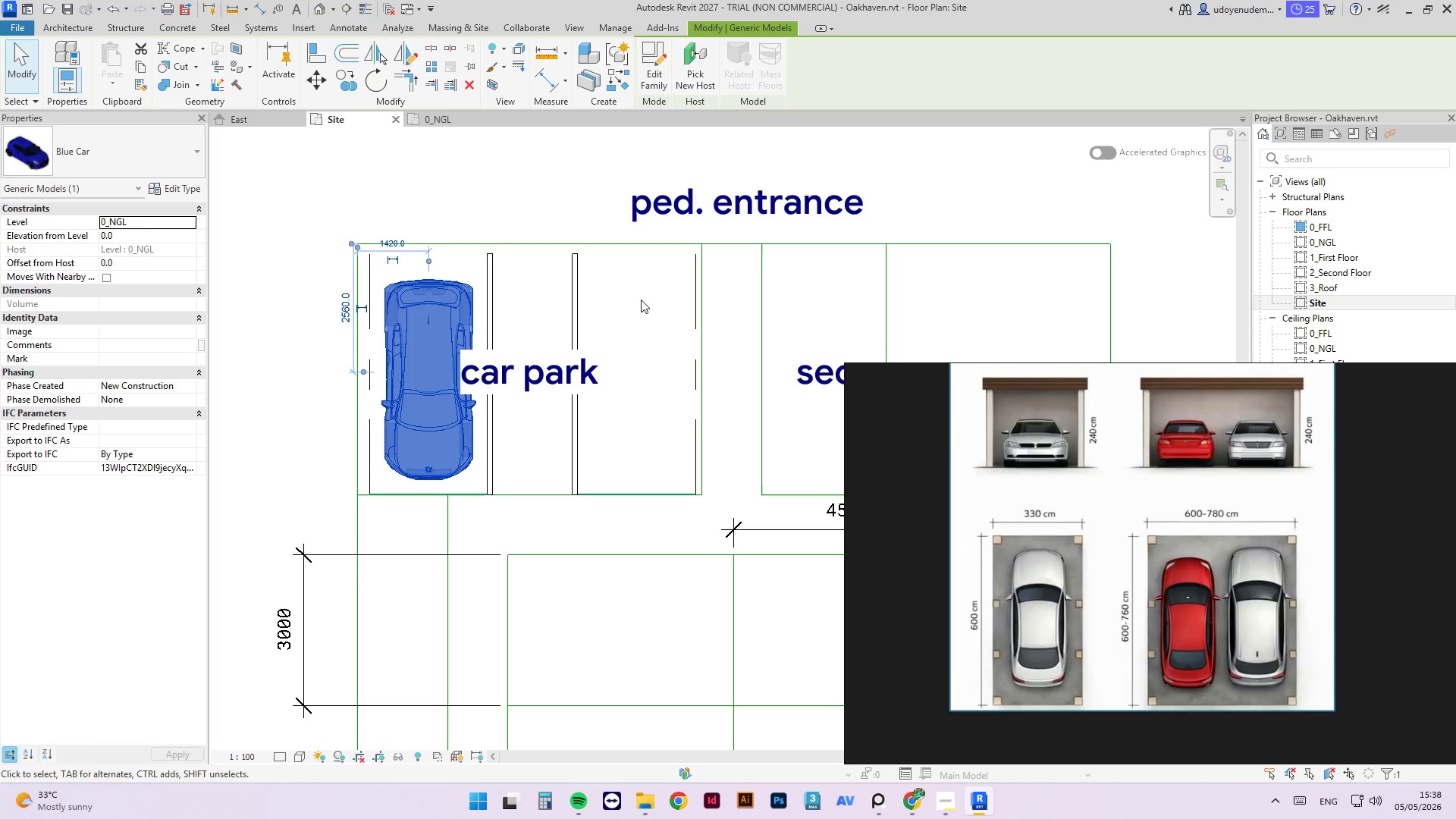 
left_click([581, 297])
 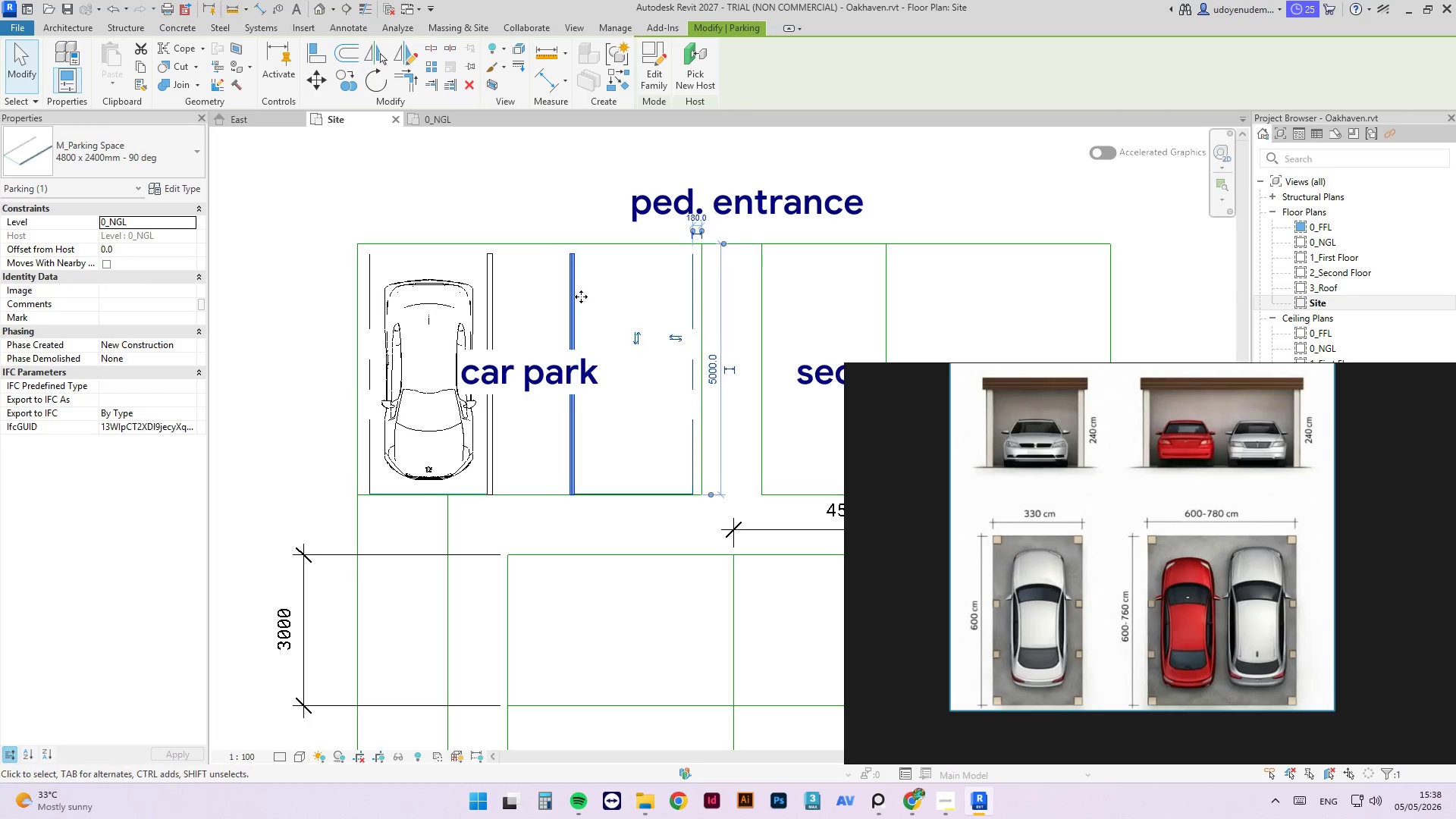 
key(ArrowLeft)
 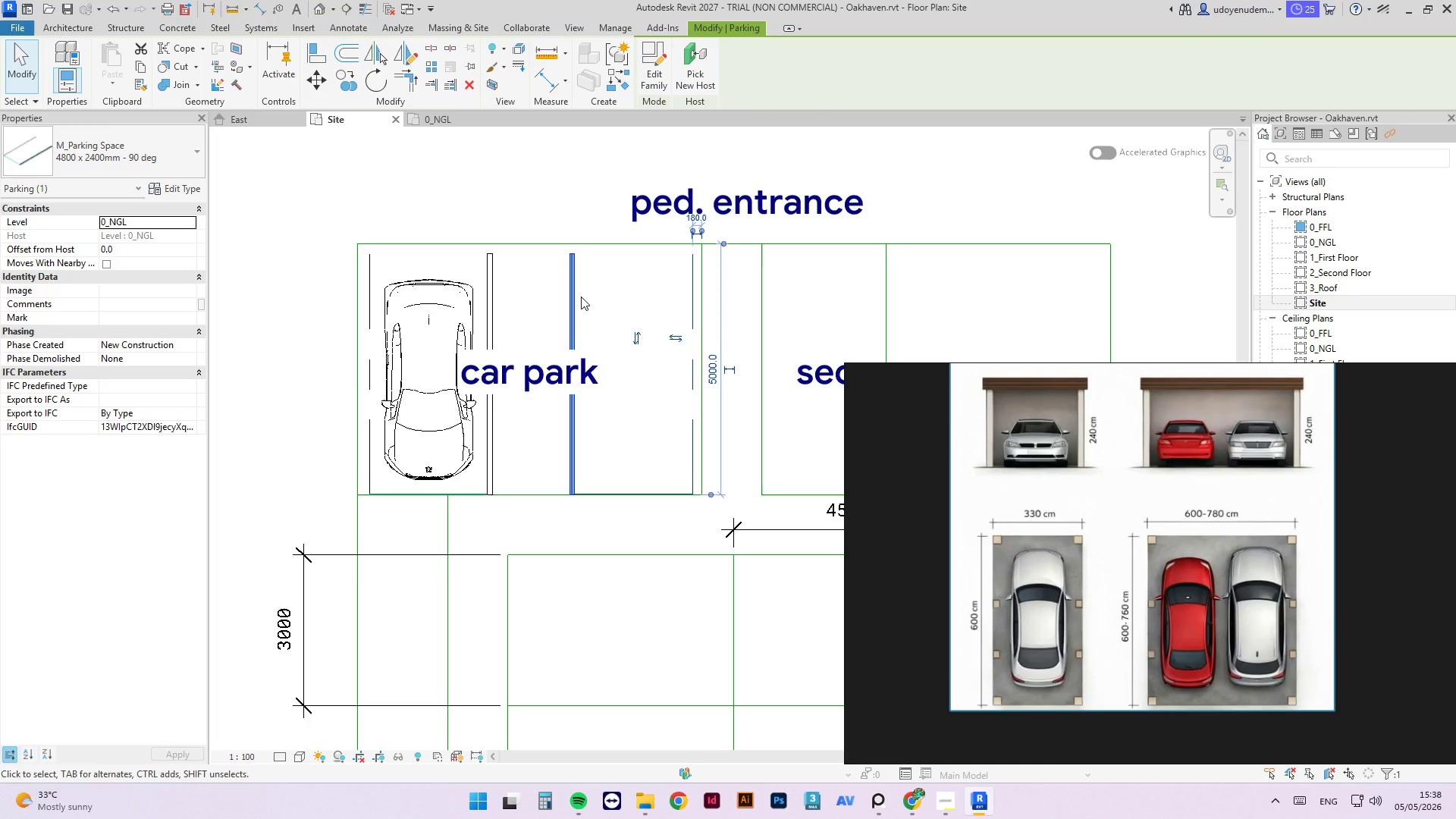 
key(ArrowLeft)
 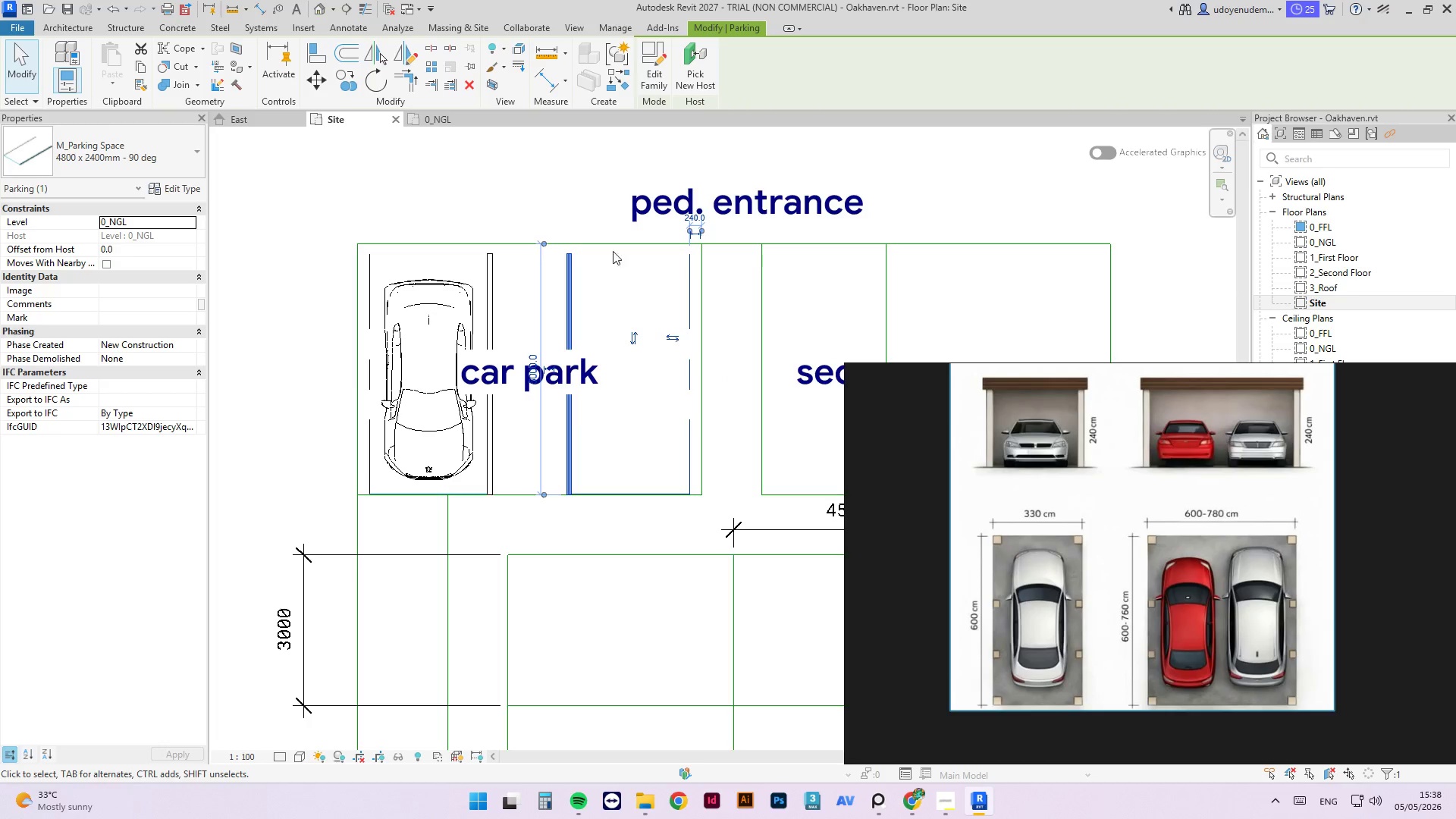 
left_click([538, 196])
 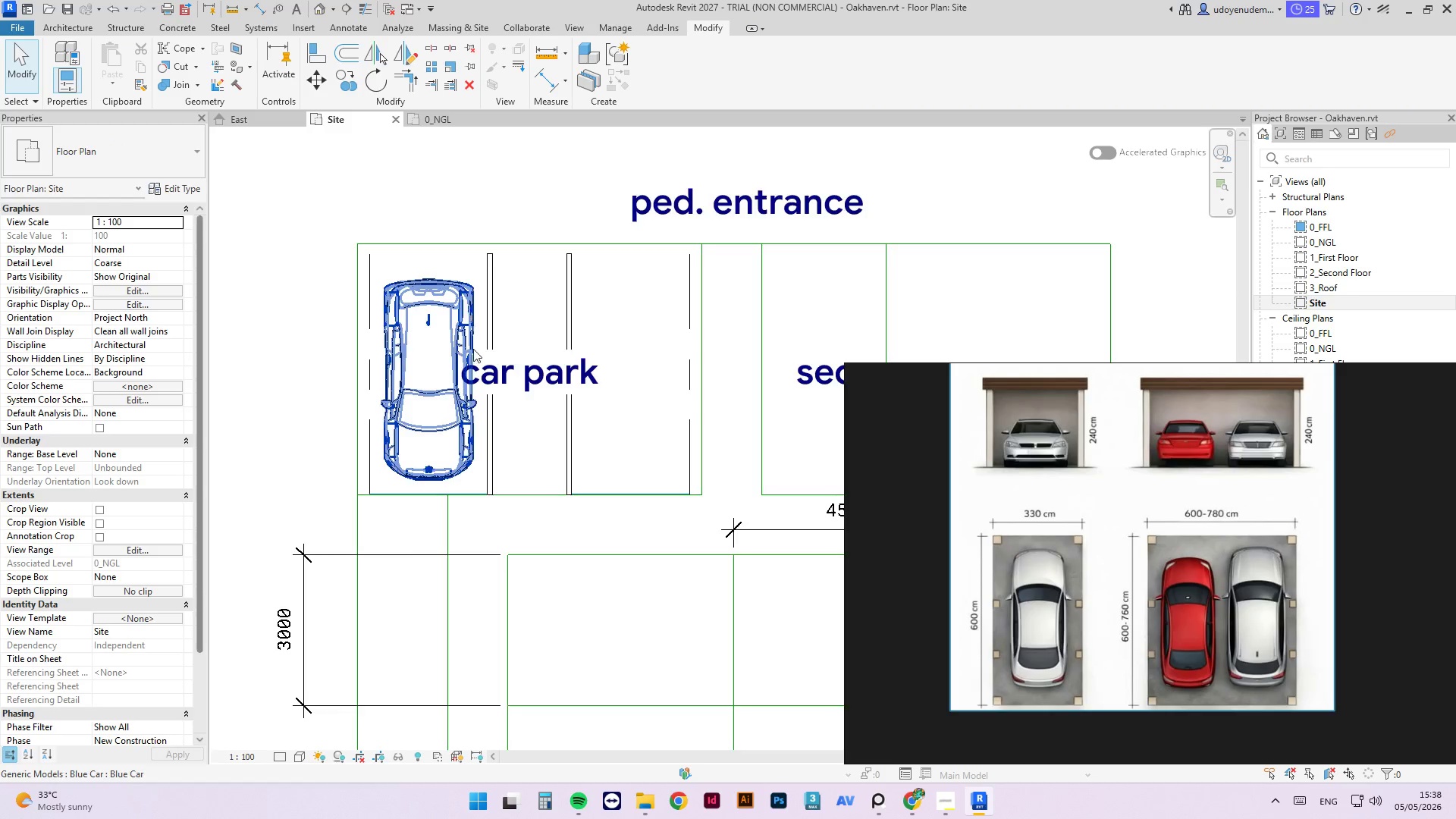 
scroll: coordinate [437, 274], scroll_direction: down, amount: 7.0
 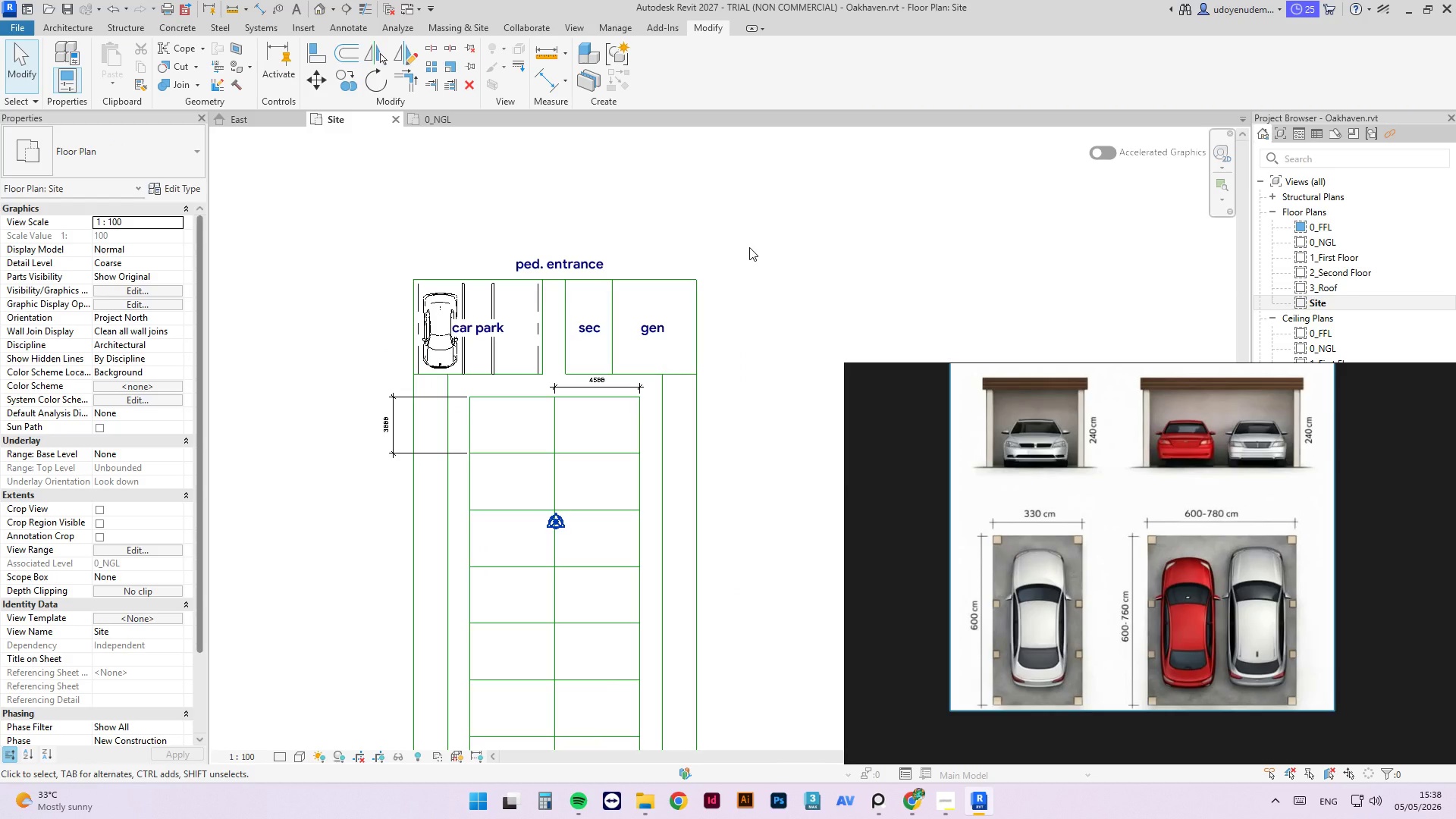 
left_click([749, 247])
 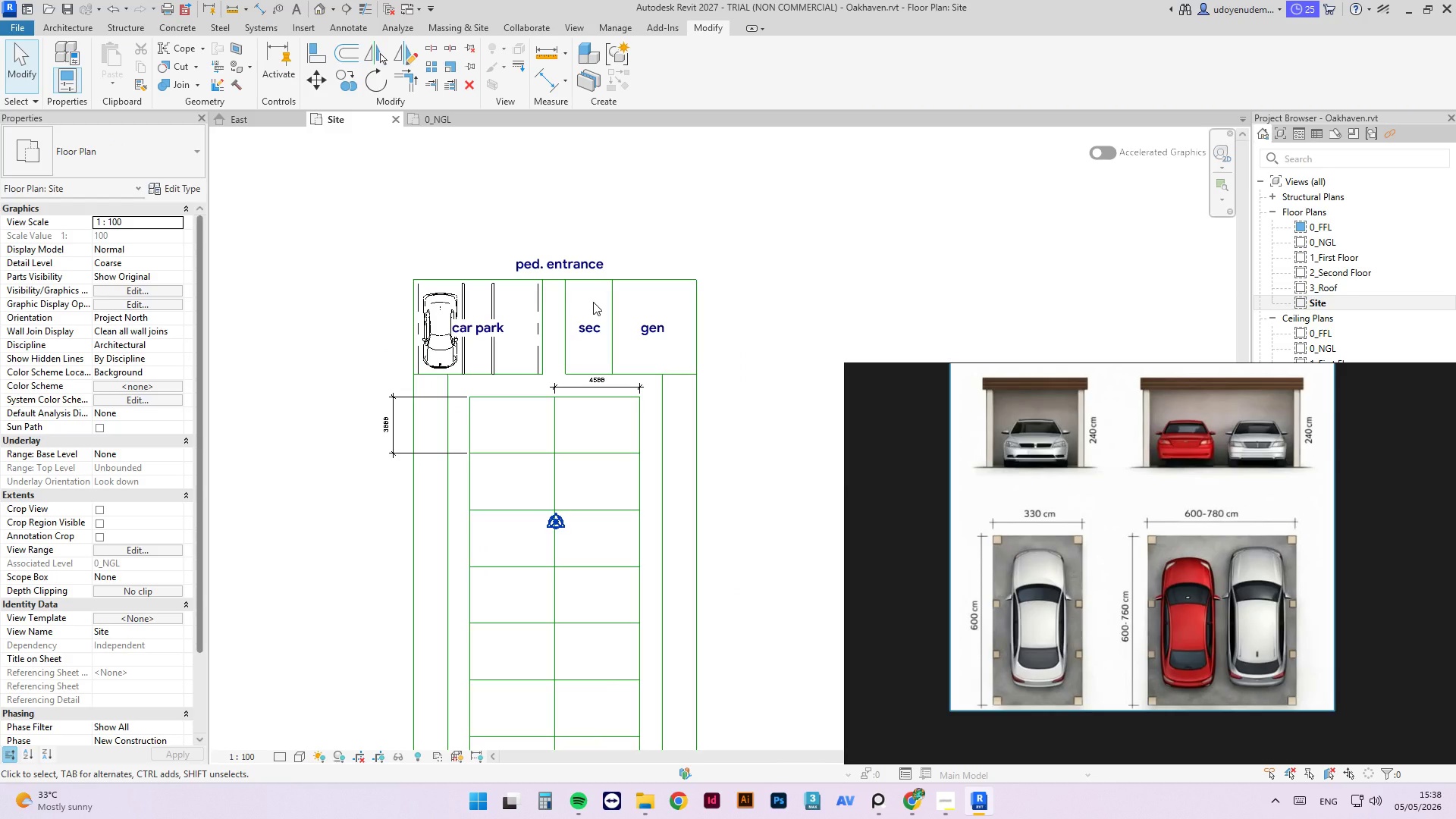 
scroll: coordinate [579, 406], scroll_direction: down, amount: 1.0
 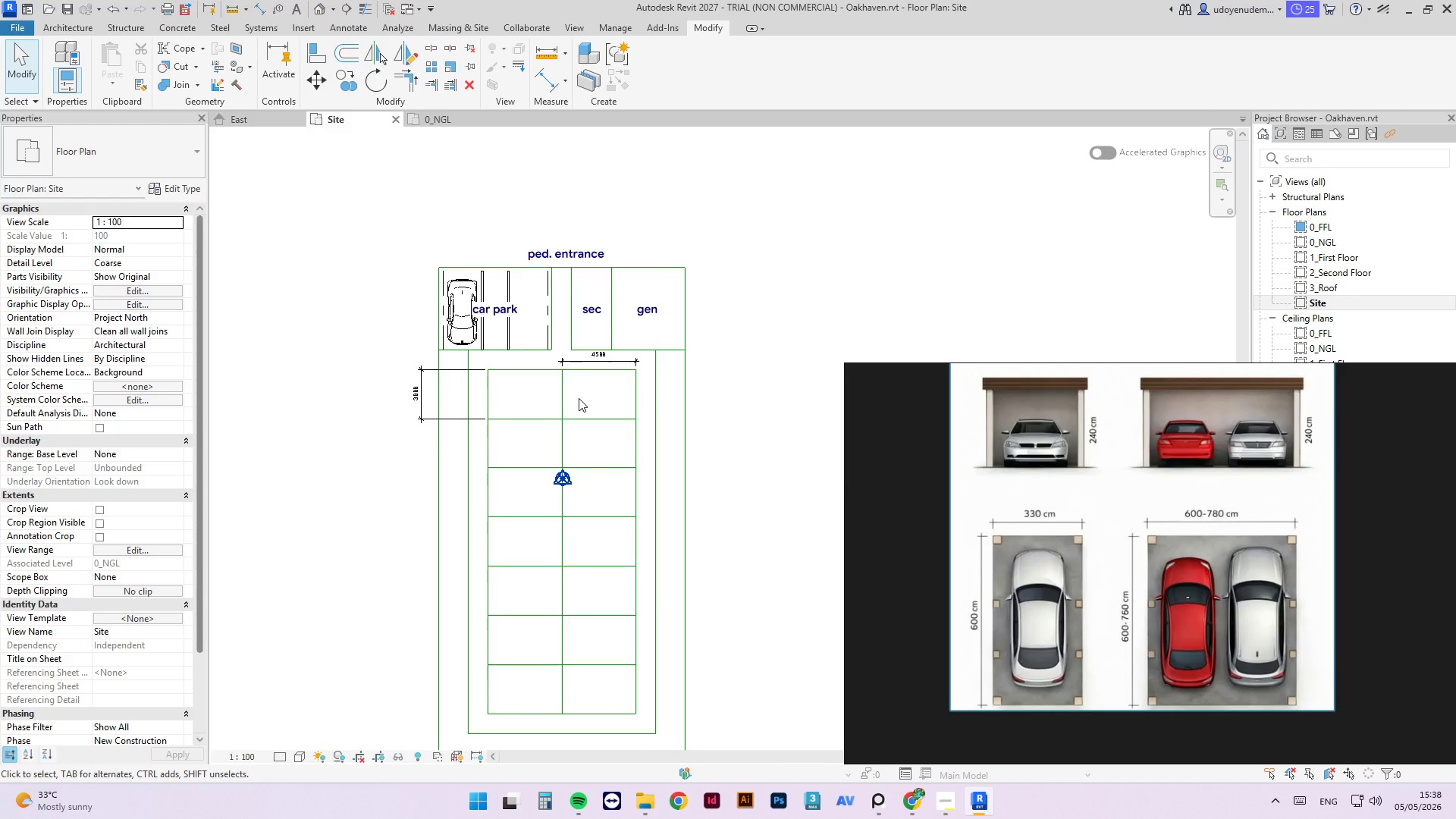 
scroll: coordinate [579, 398], scroll_direction: up, amount: 1.0
 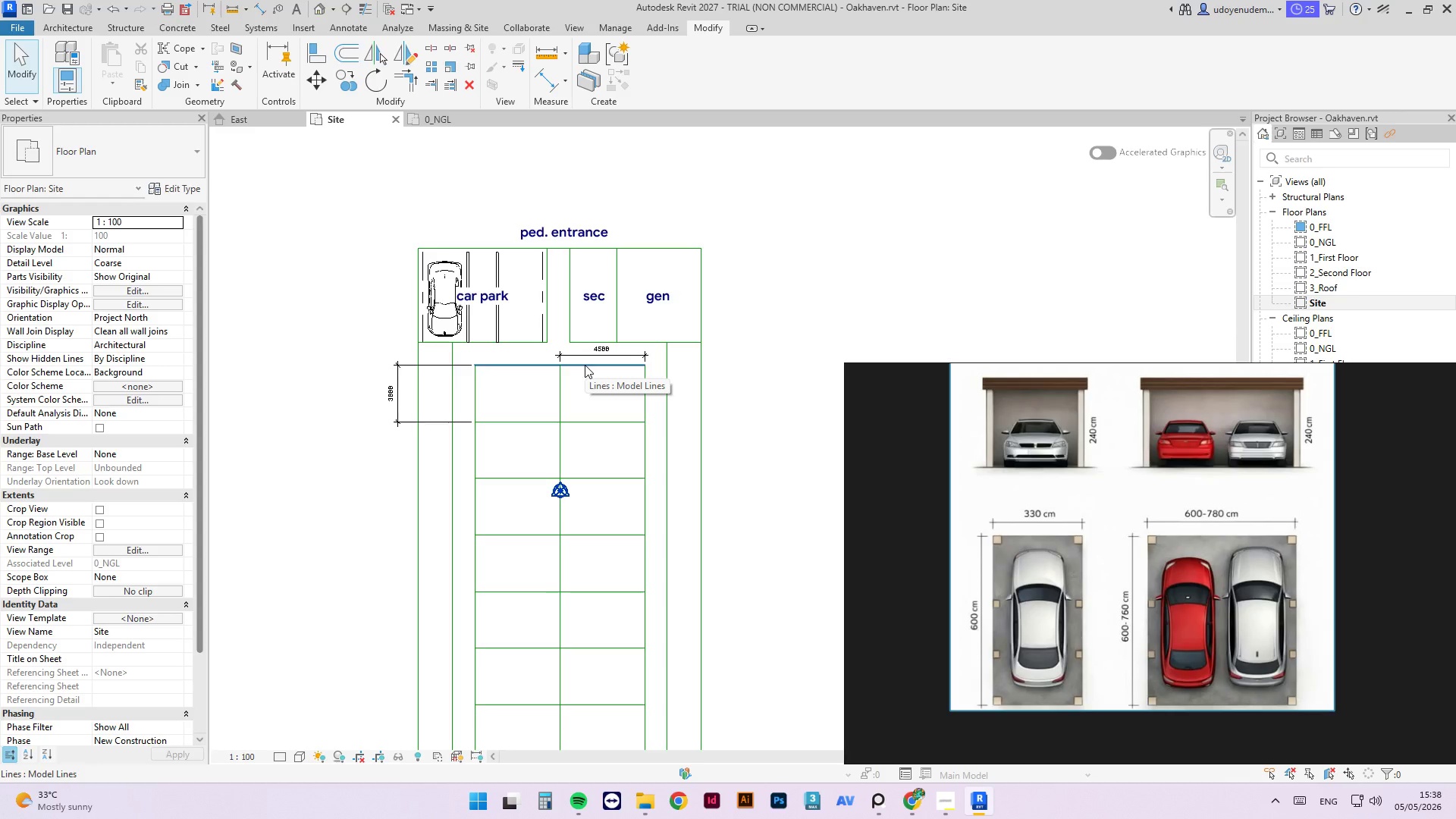 
scroll: coordinate [648, 301], scroll_direction: down, amount: 1.0
 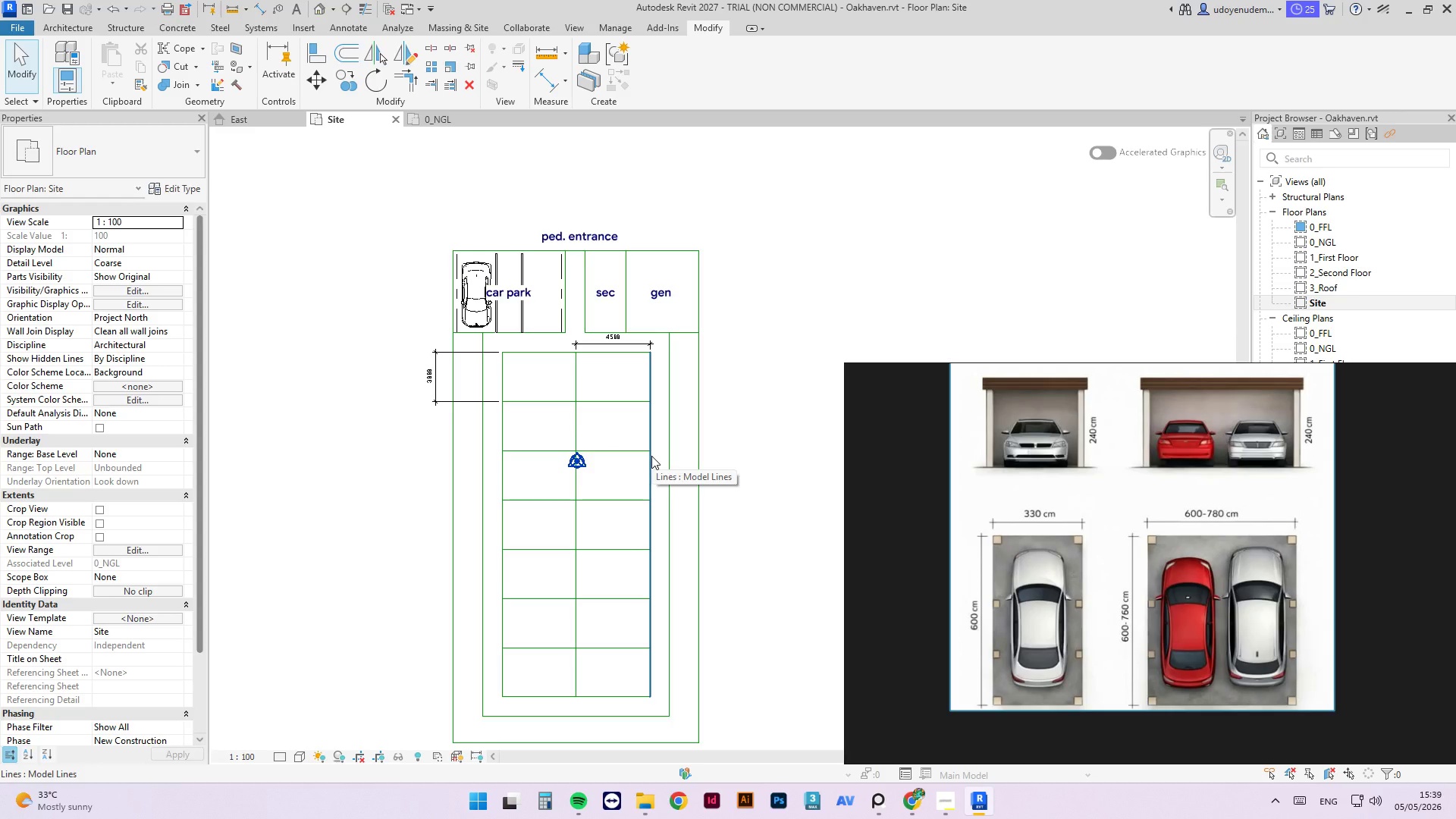 
wait(18.08)
 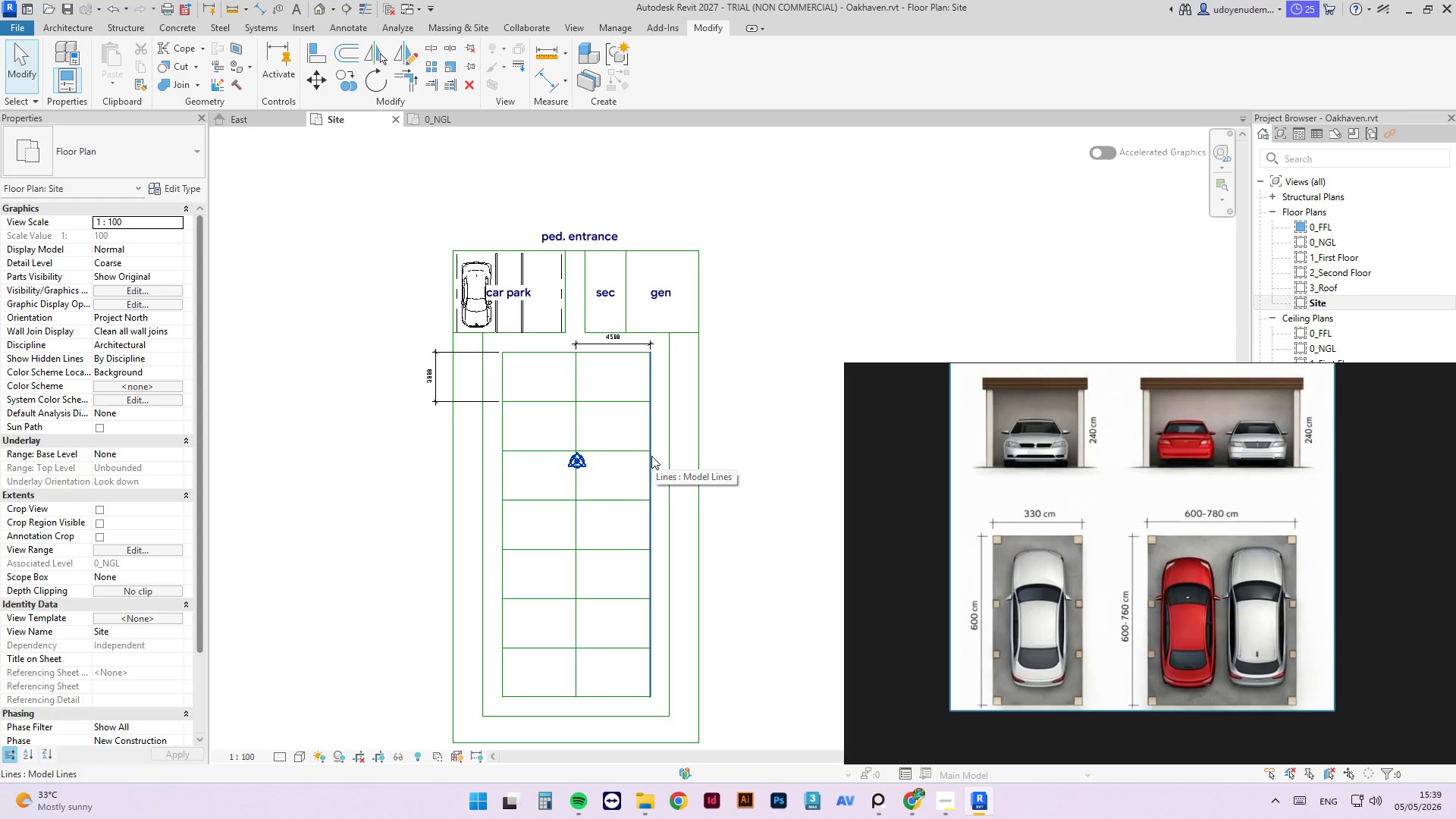 
left_click([452, 586])
 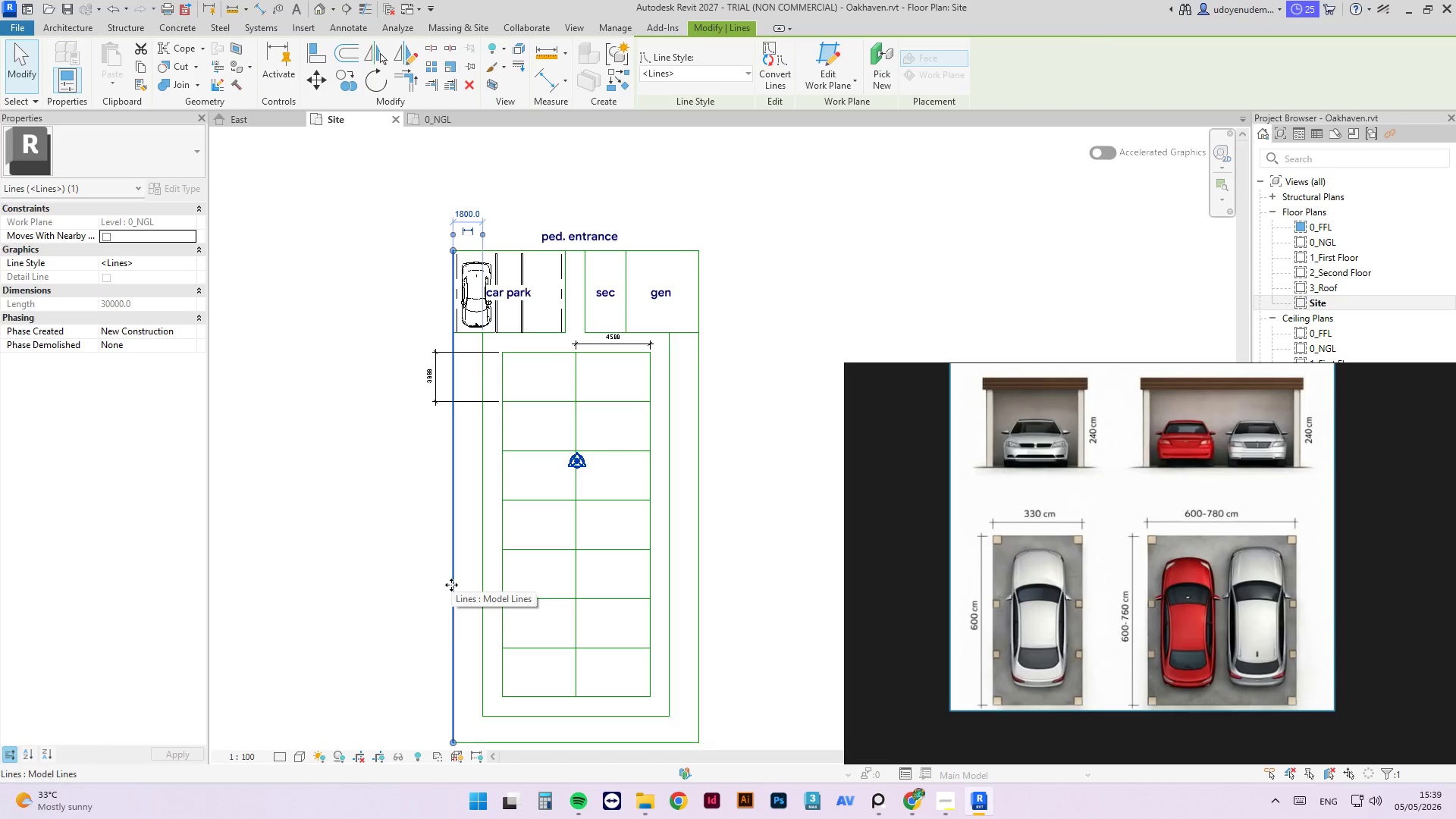 
type(of)
 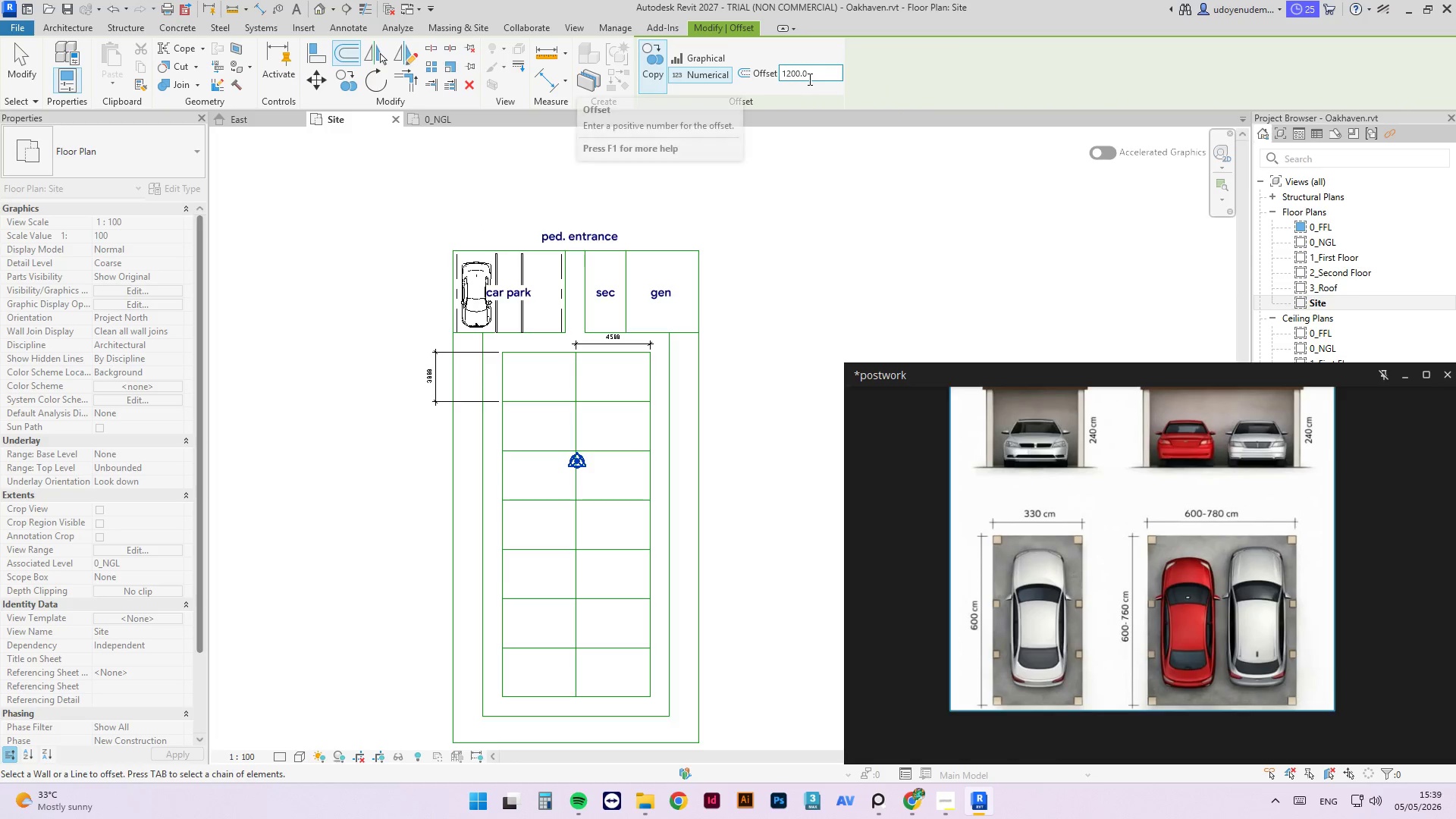 
left_click_drag(start_coordinate=[792, 75], to_coordinate=[787, 72])
 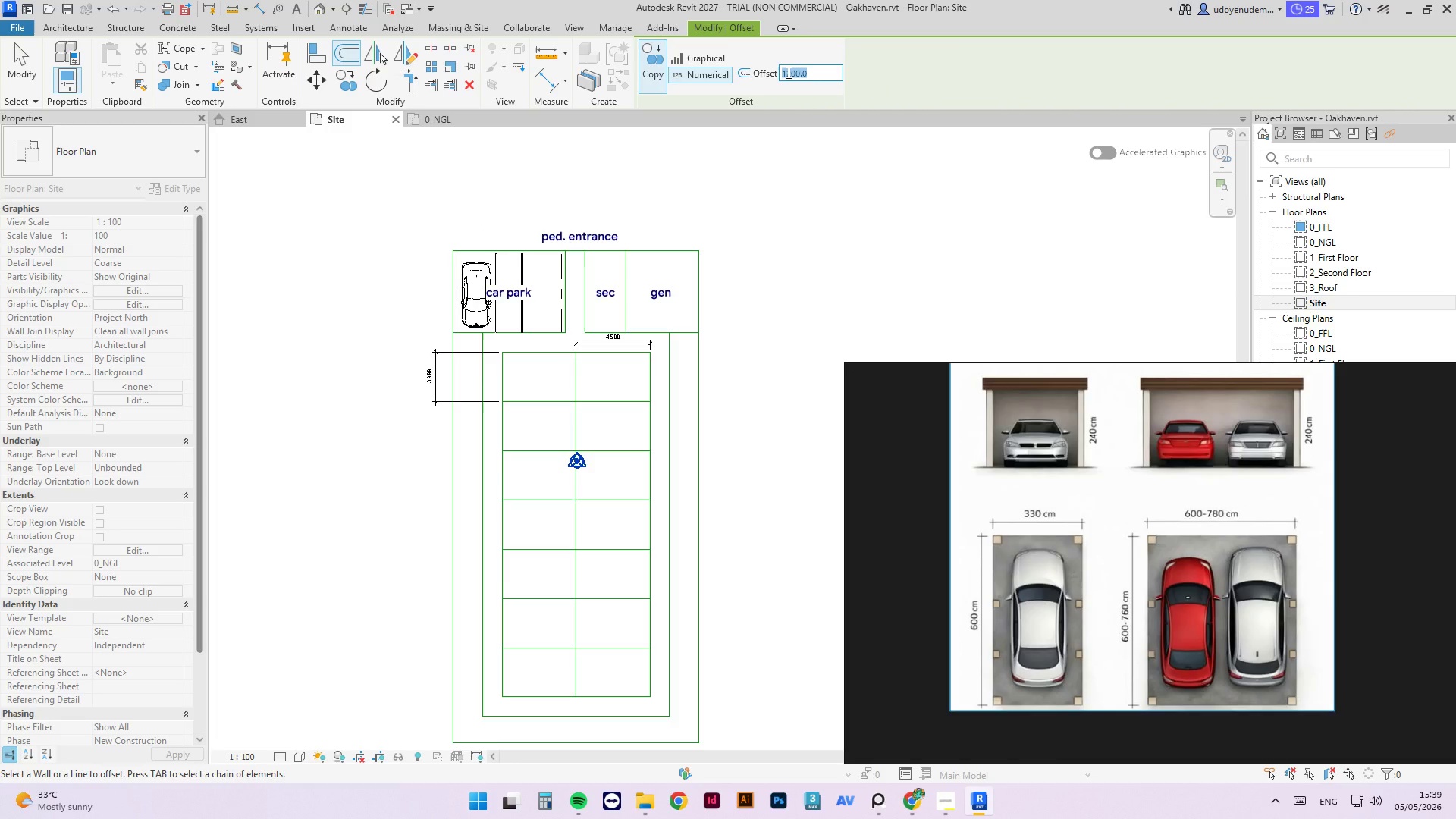 
key(5)
 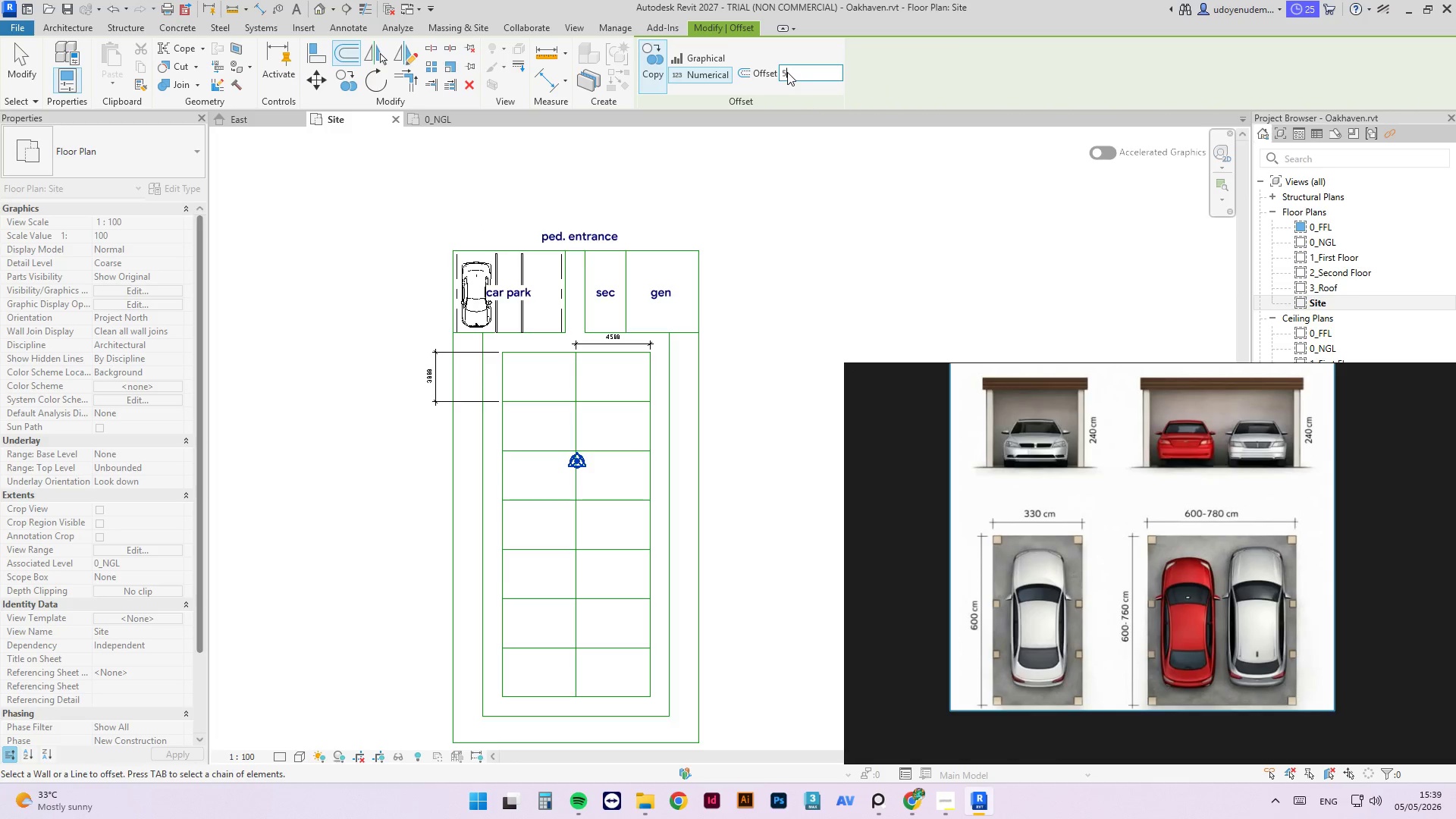 
key(Enter)
 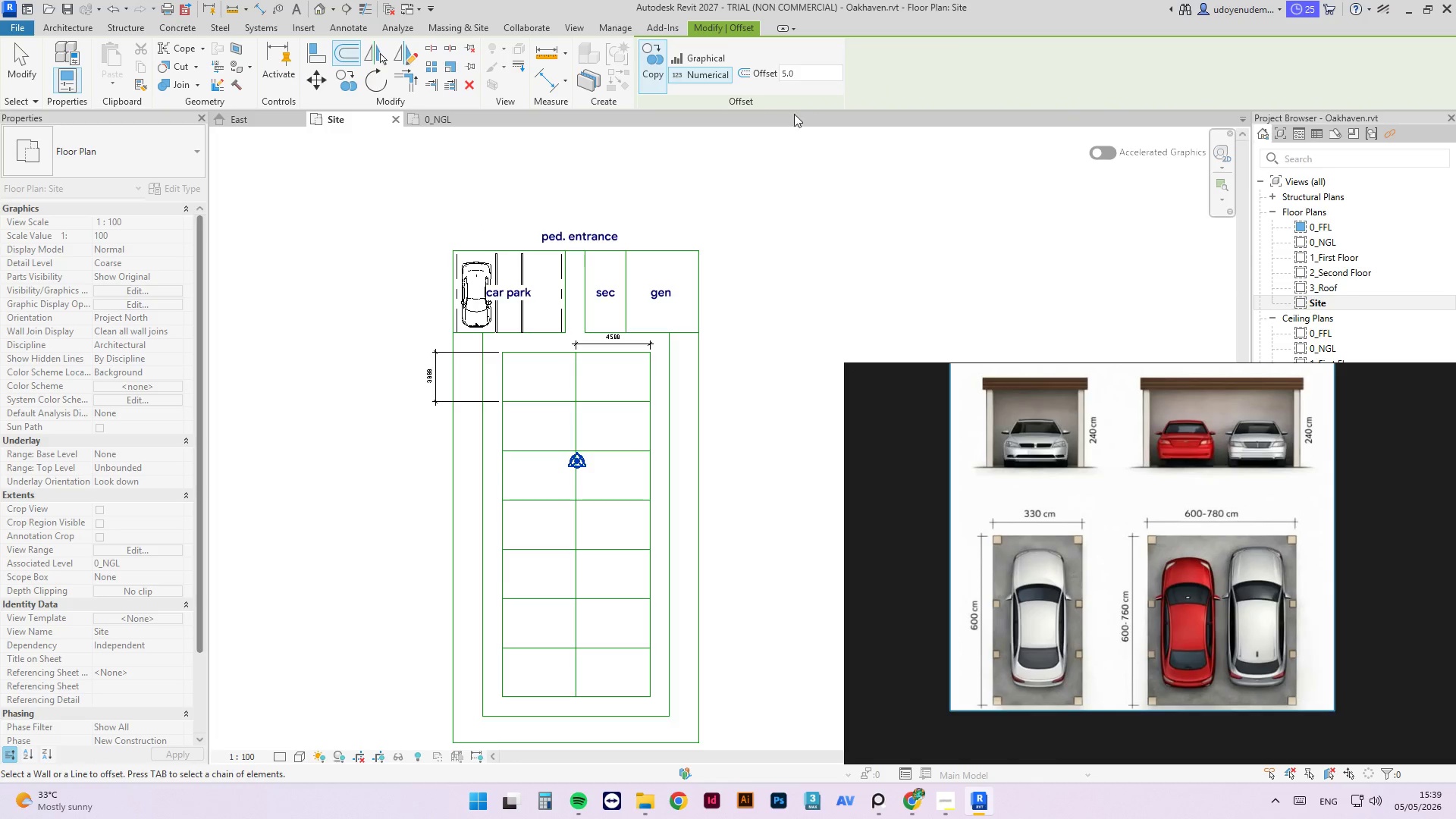 
left_click_drag(start_coordinate=[802, 70], to_coordinate=[759, 73])
 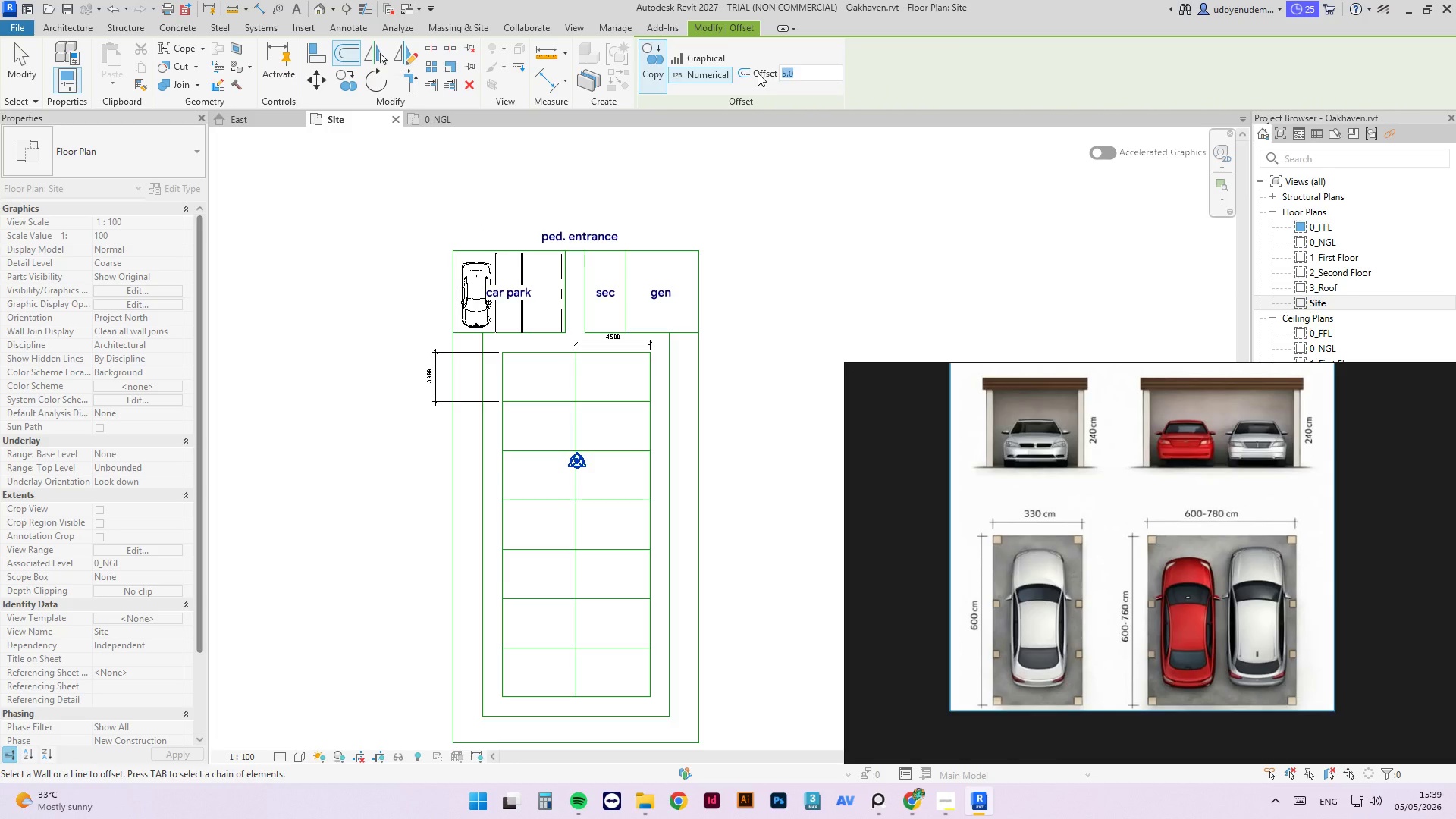 
type(14)
key(Backspace)
type(59)
key(Backspace)
type(00)
 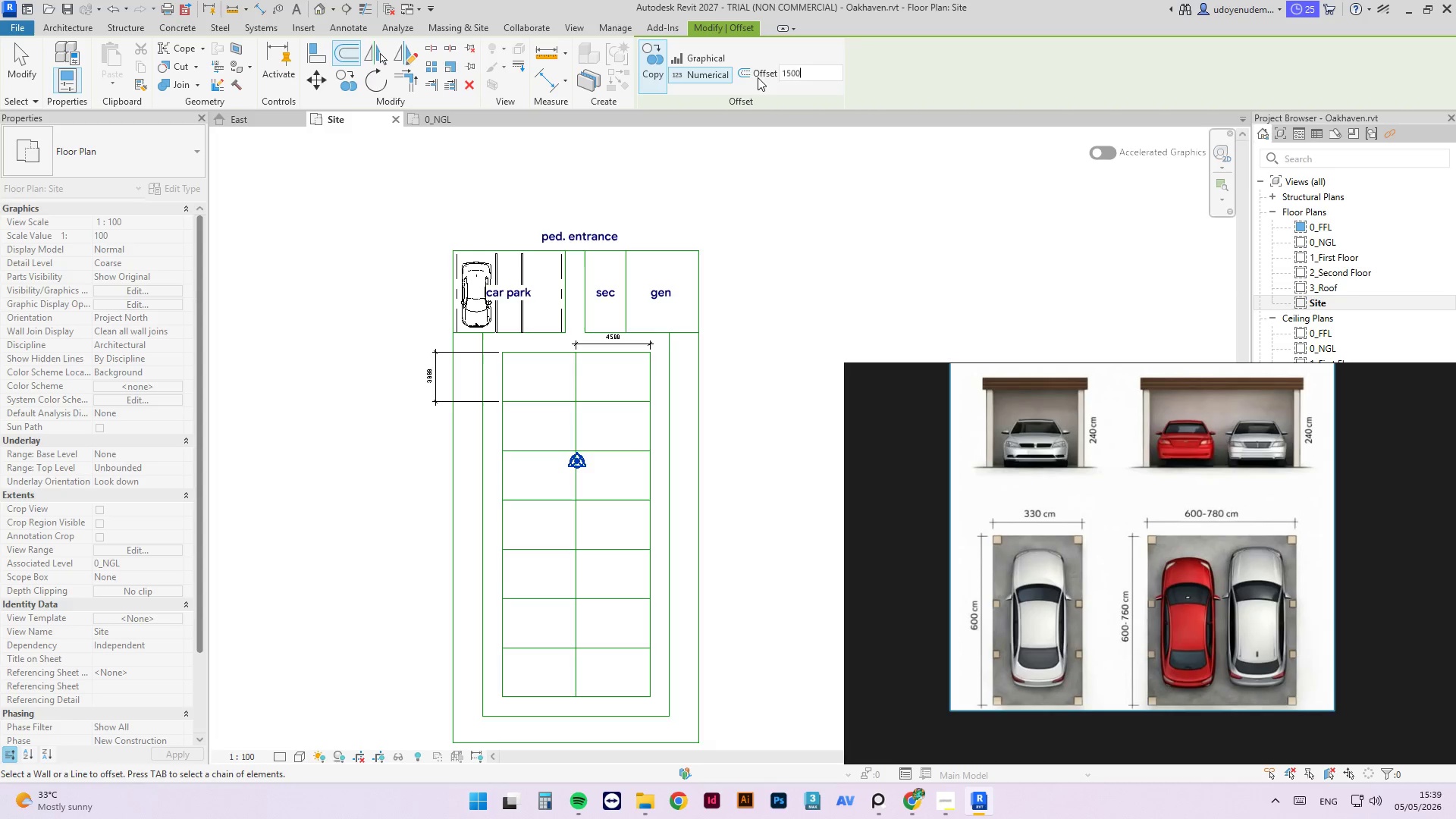 
key(Enter)
 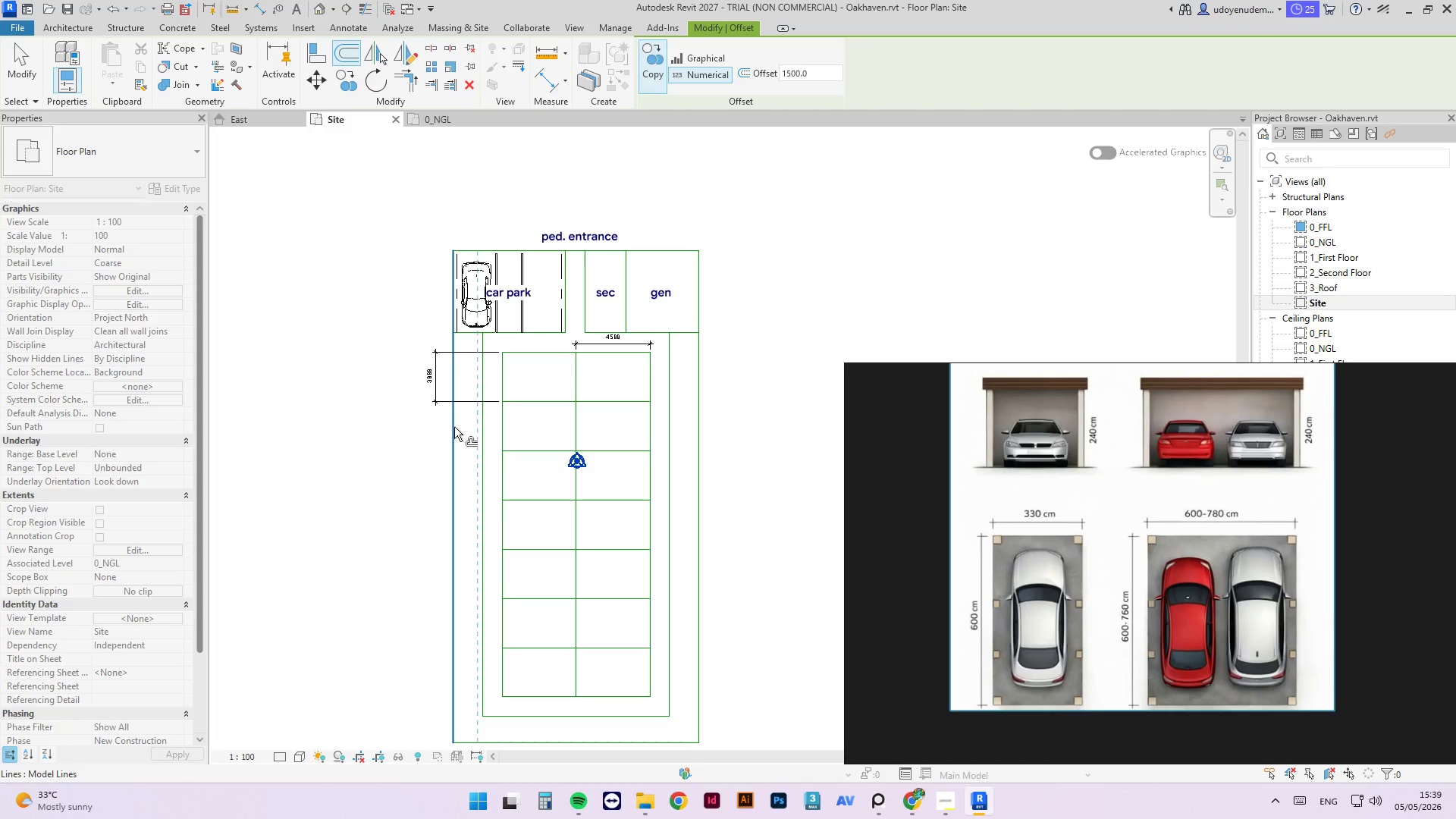 
left_click([454, 427])
 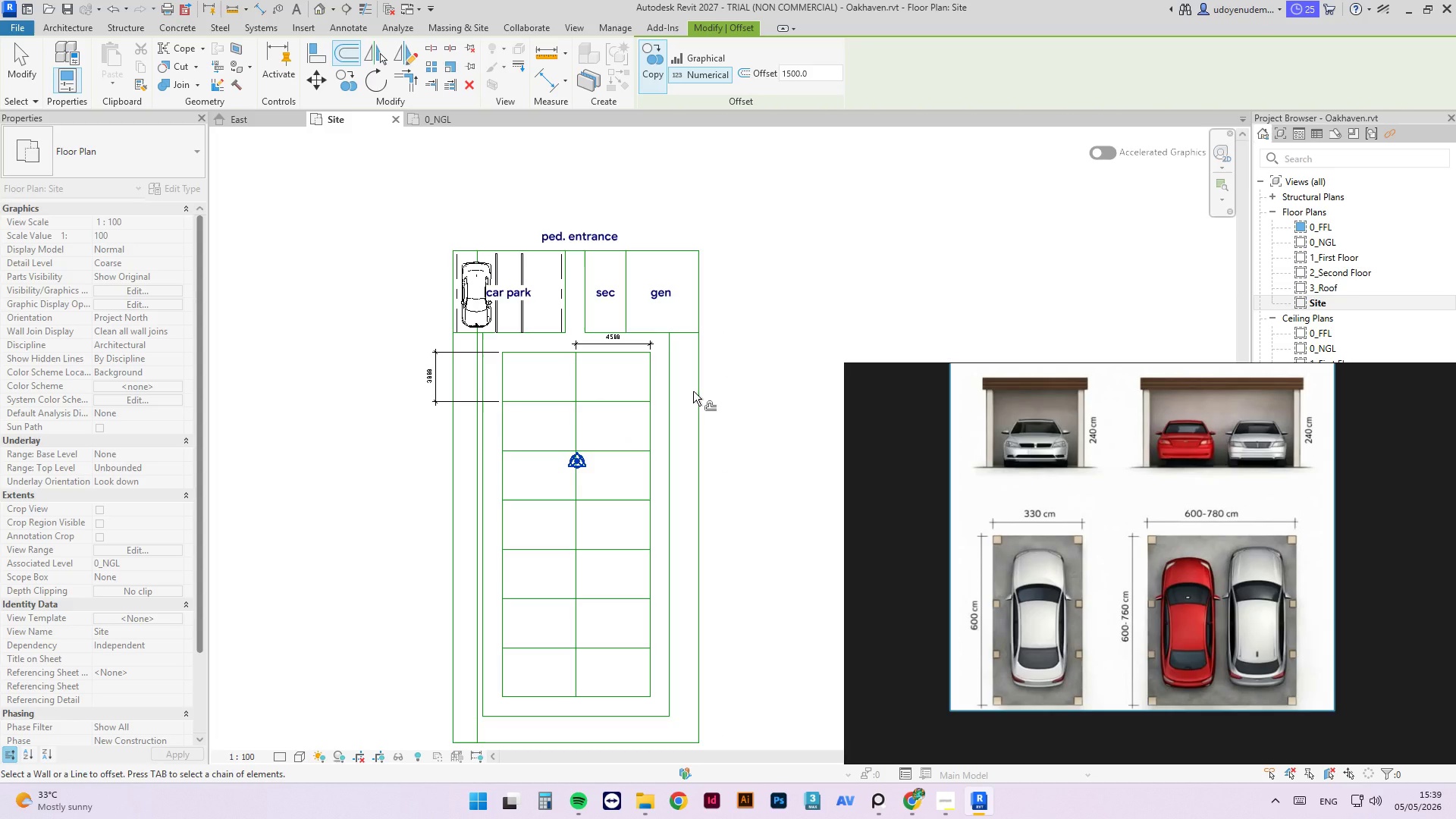 
left_click([695, 391])
 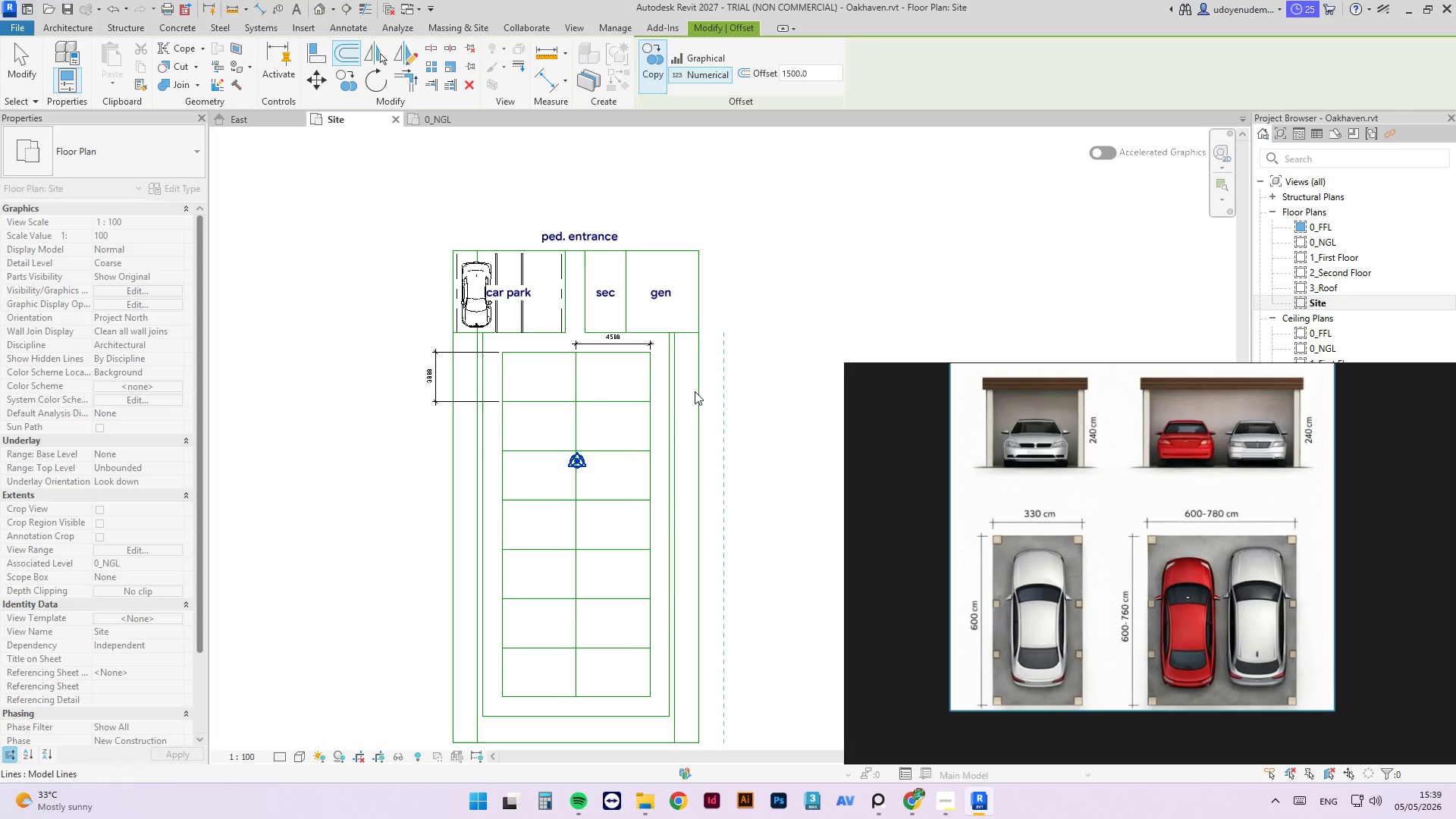 
key(Escape)
 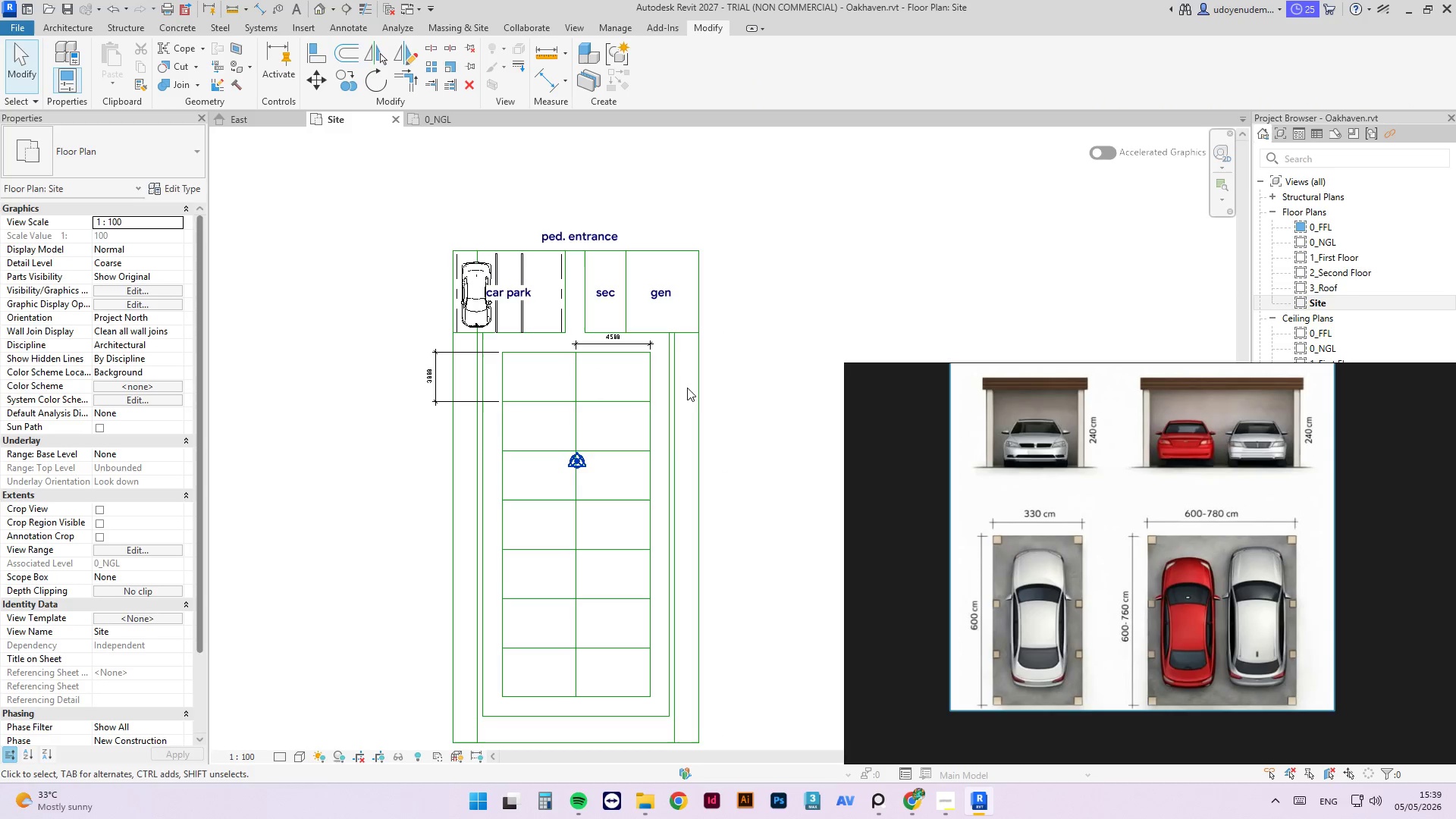 
key(Escape)
 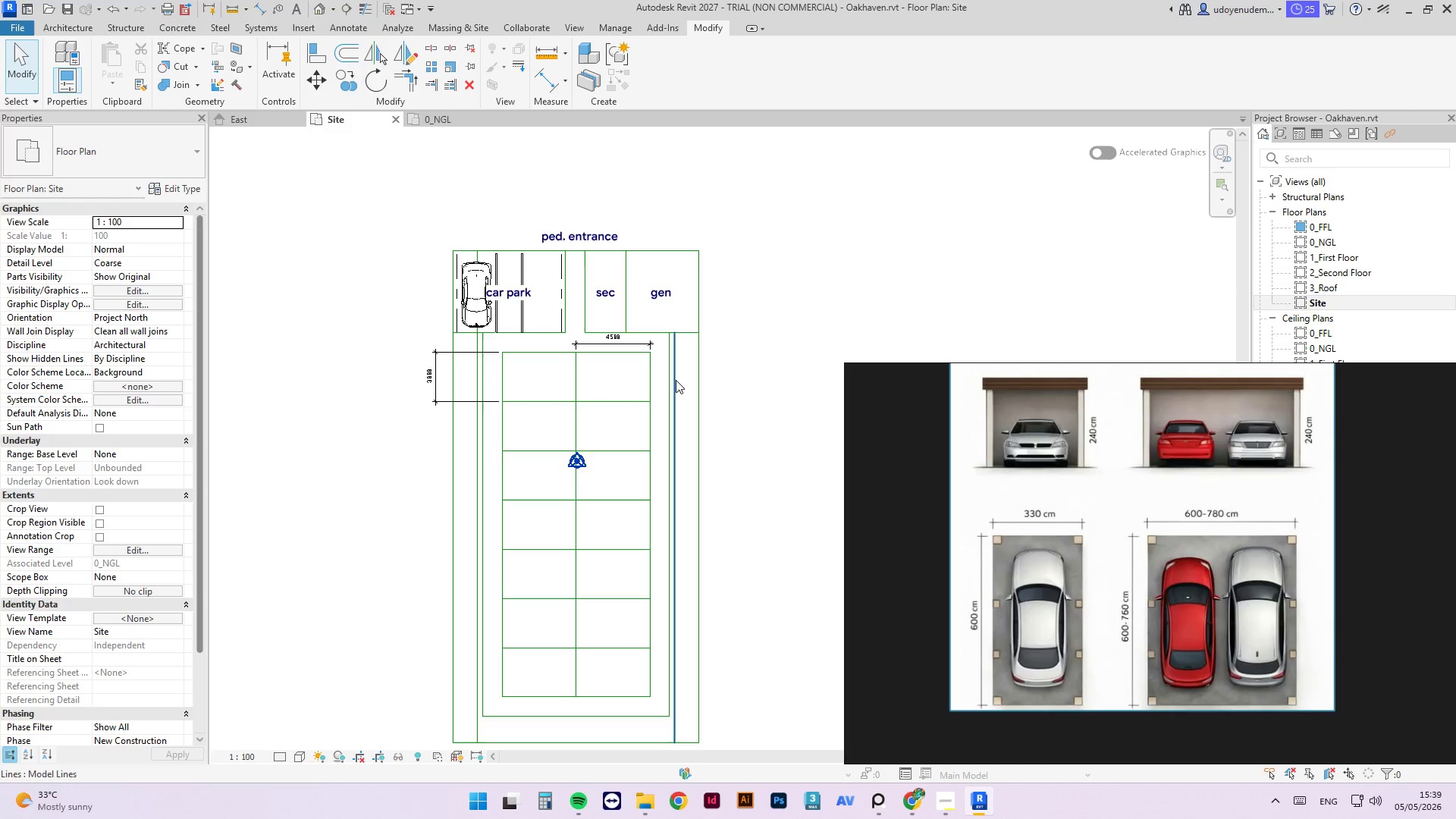 
key(Escape)
 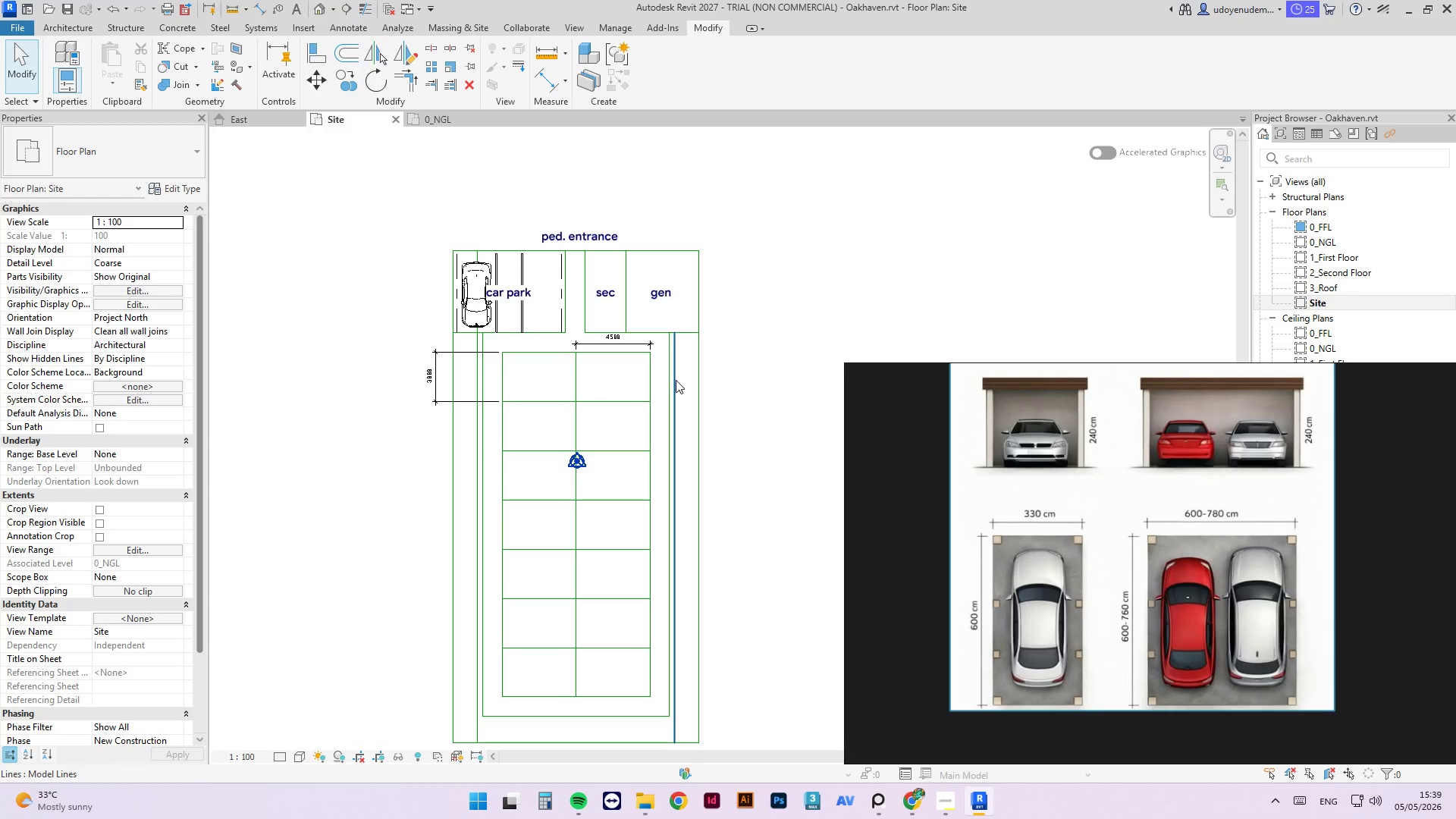 
left_click([676, 380])
 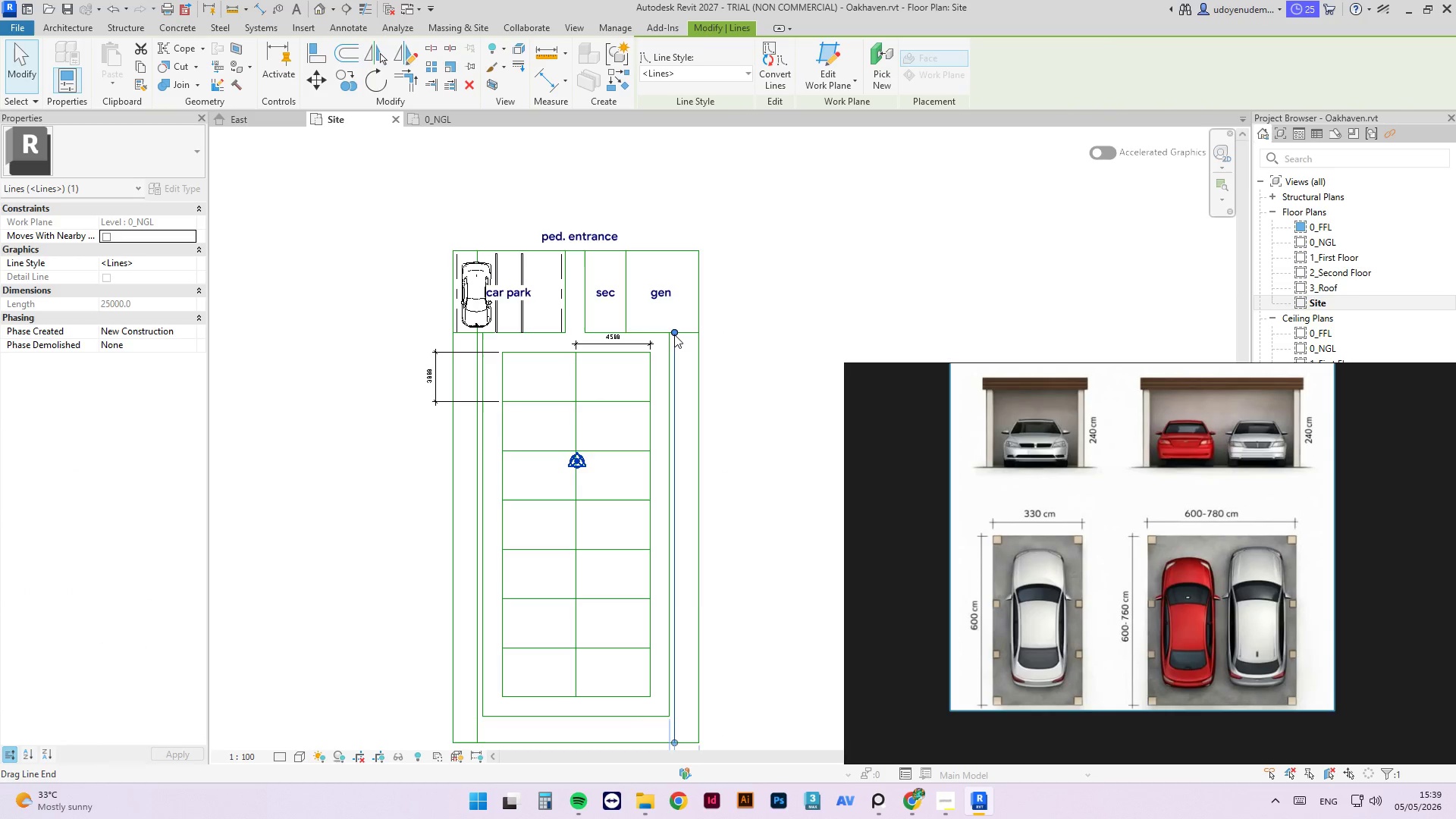 
left_click_drag(start_coordinate=[674, 334], to_coordinate=[675, 167])
 